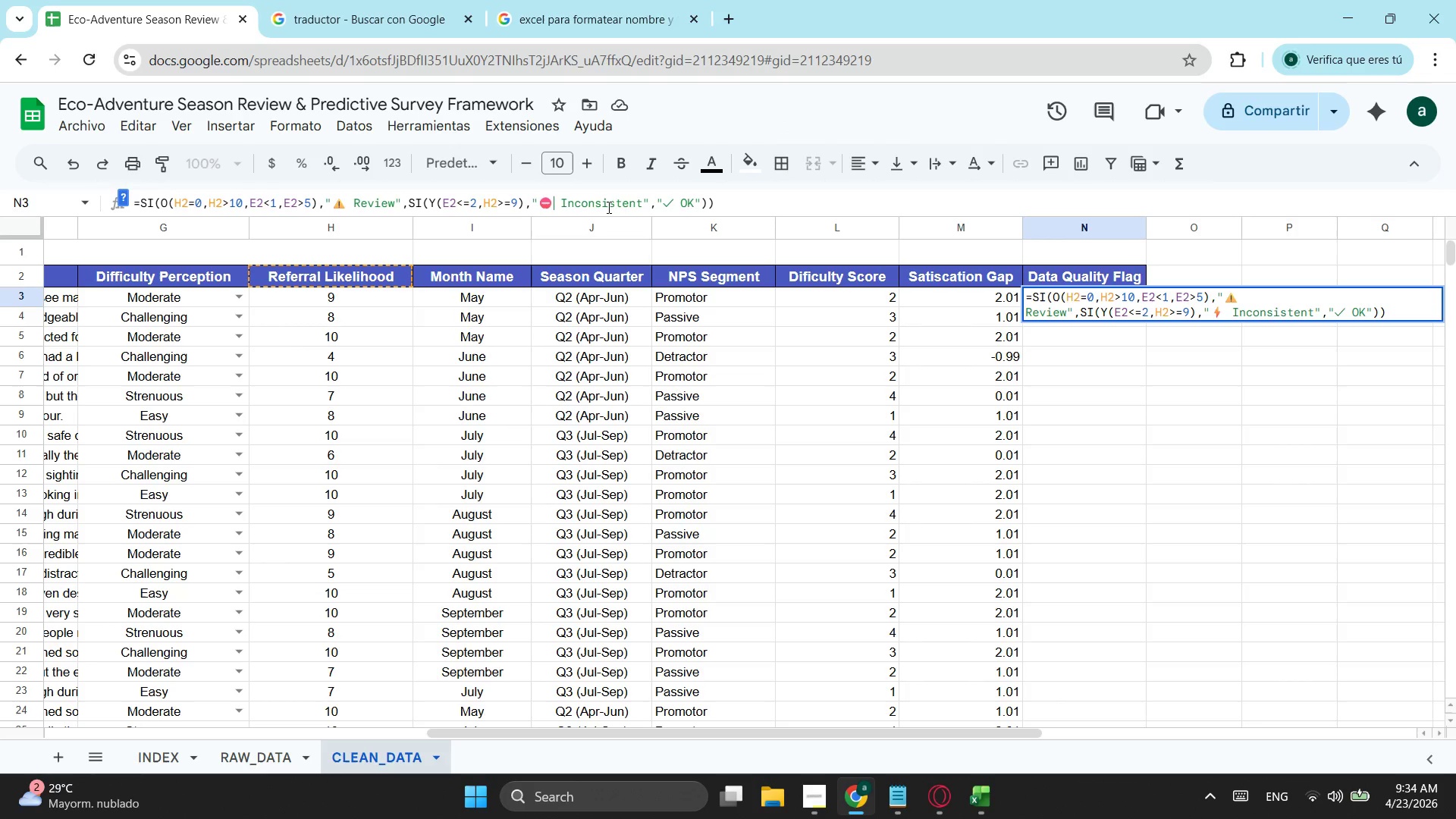 
key(Control+V)
 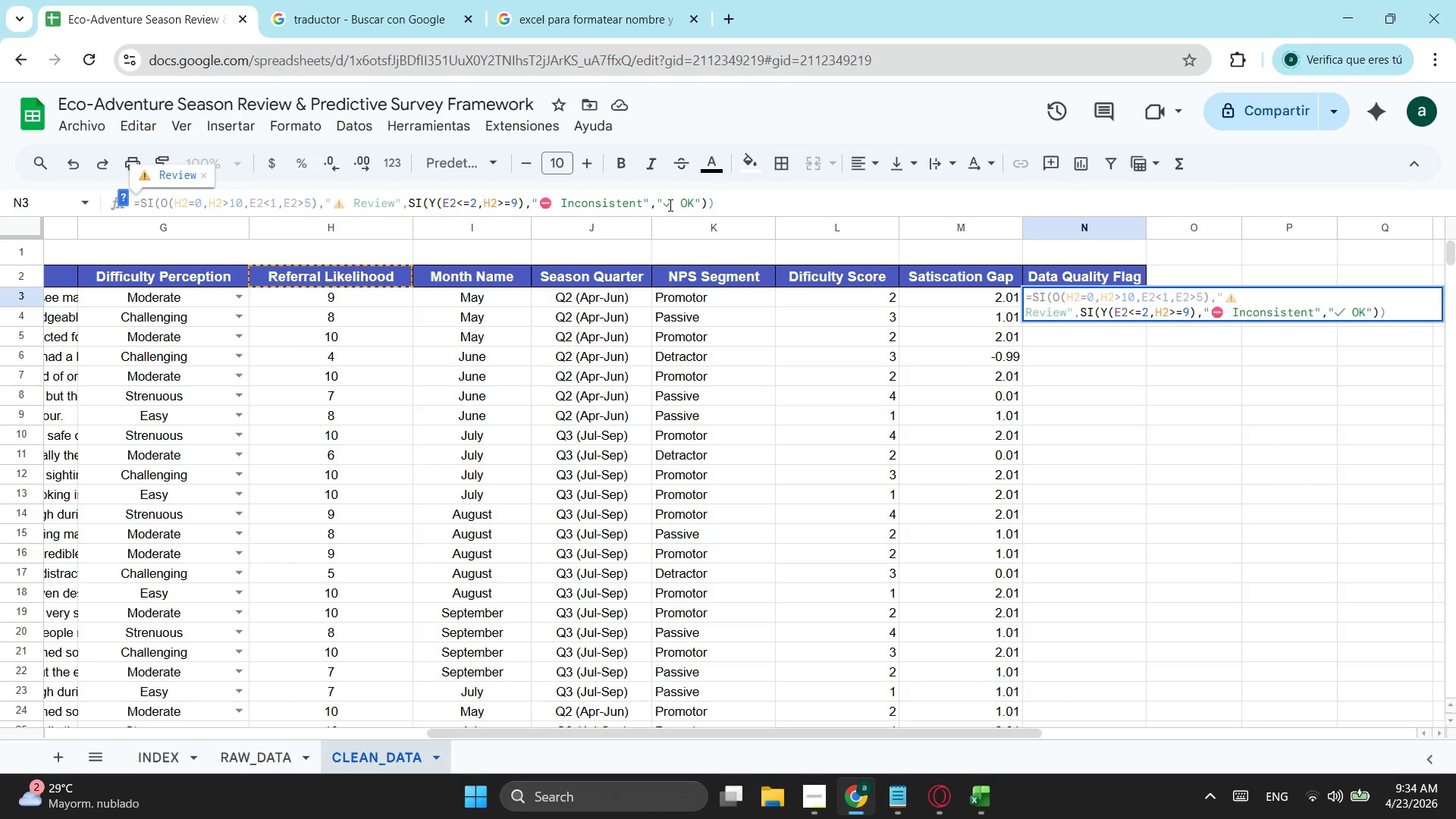 
left_click([674, 203])
 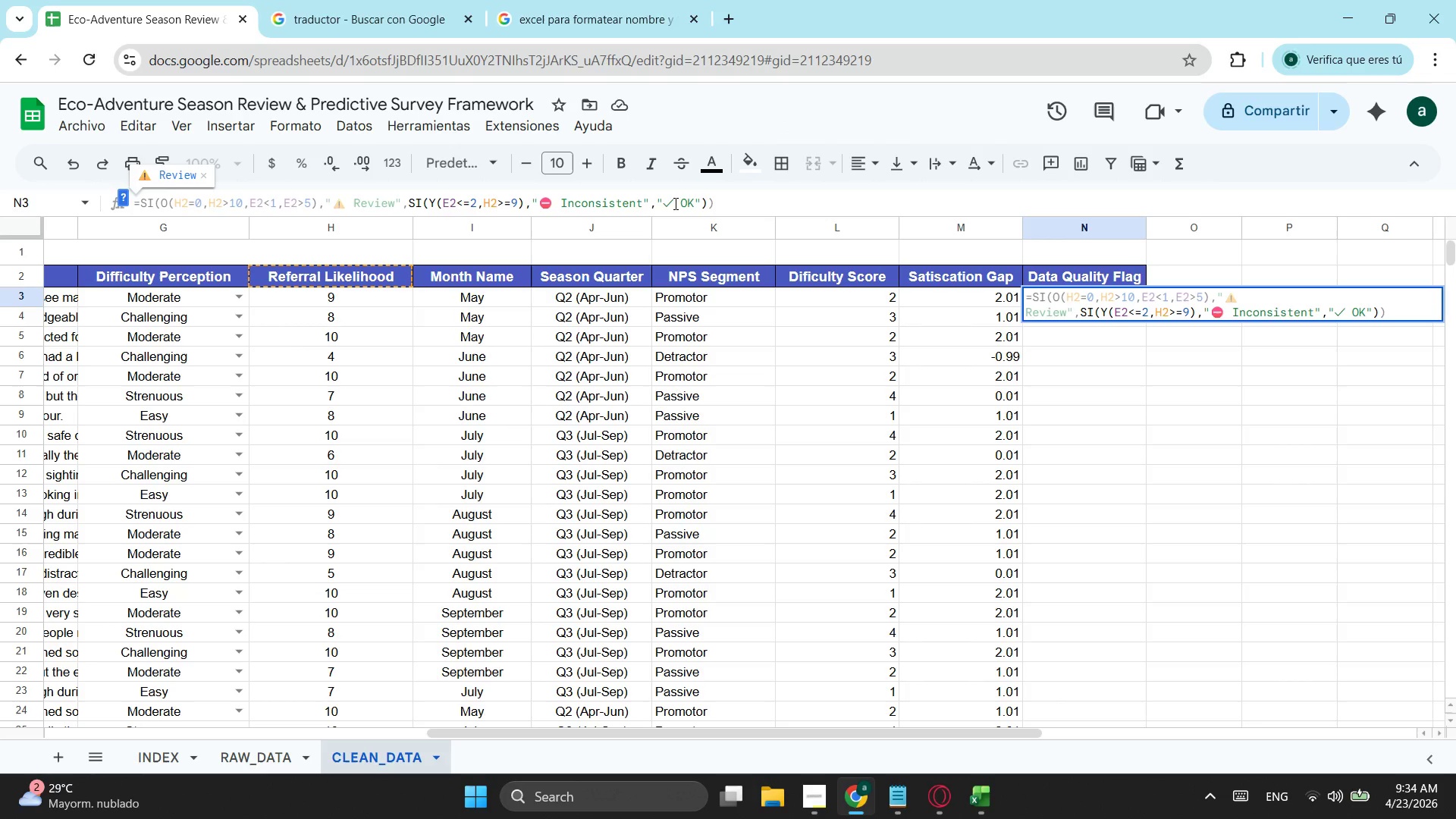 
key(Backspace)
 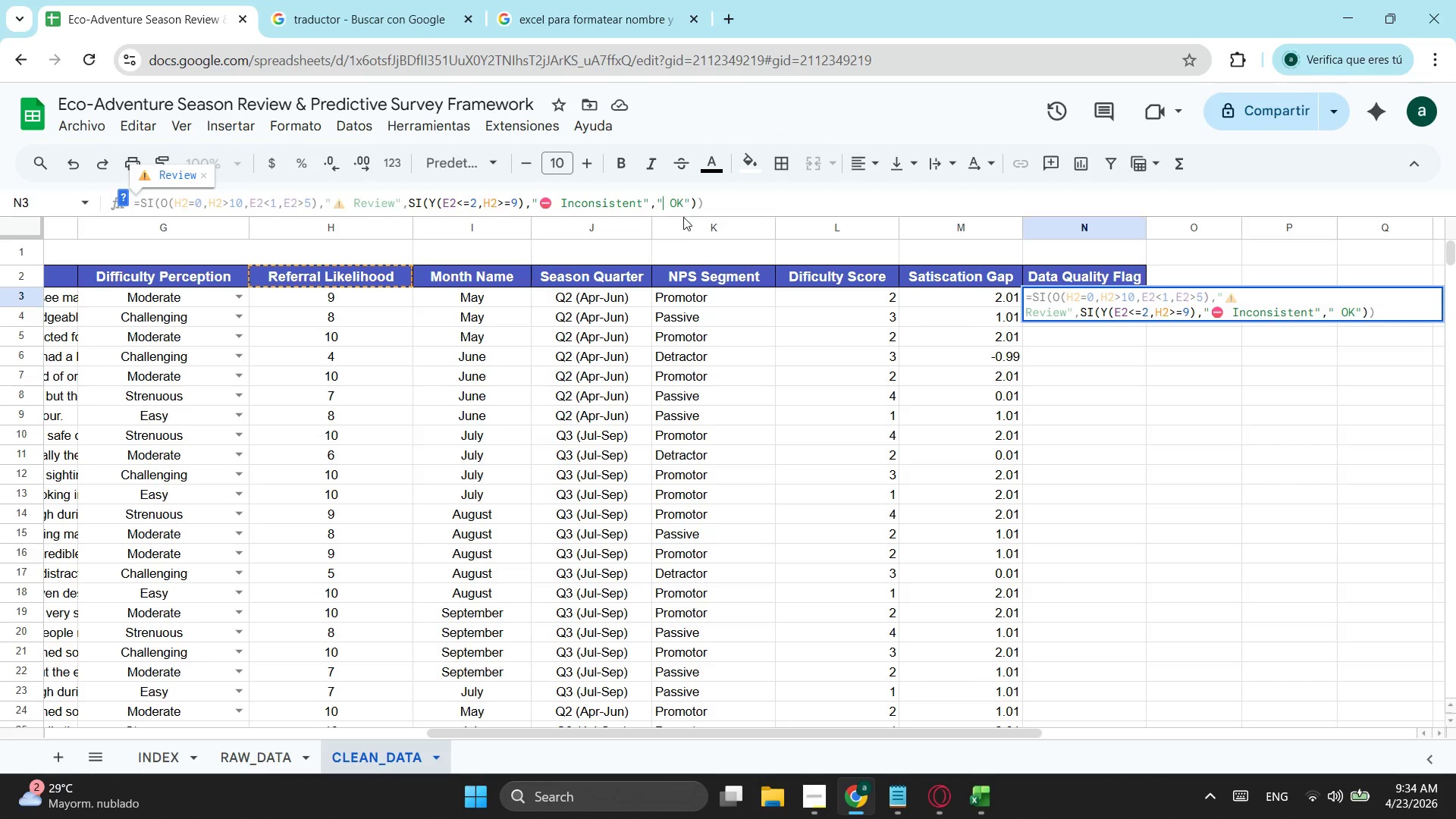 
key(Alt+AltLeft)
 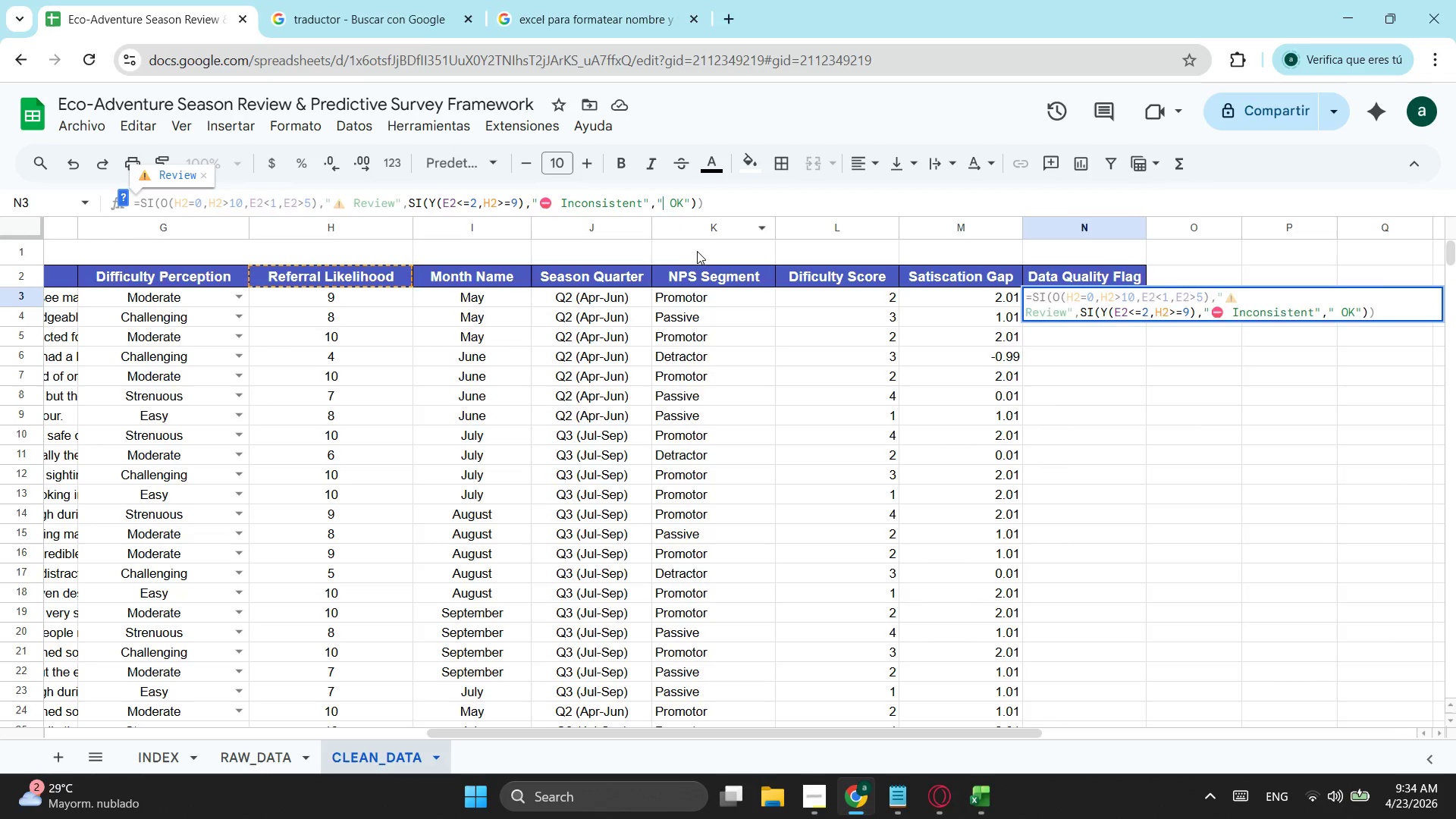 
key(Alt+Tab)
 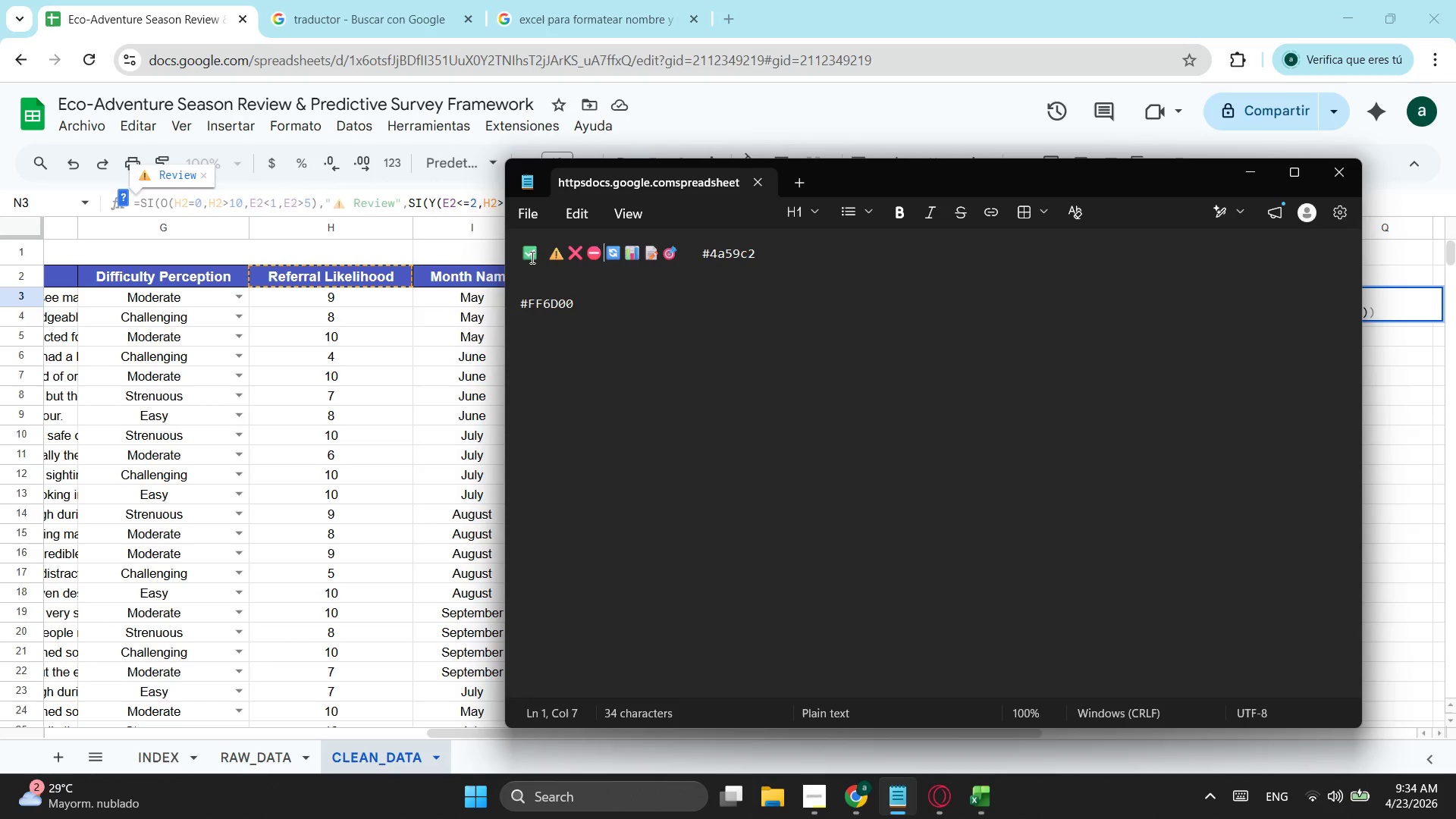 
left_click_drag(start_coordinate=[531, 257], to_coordinate=[522, 256])
 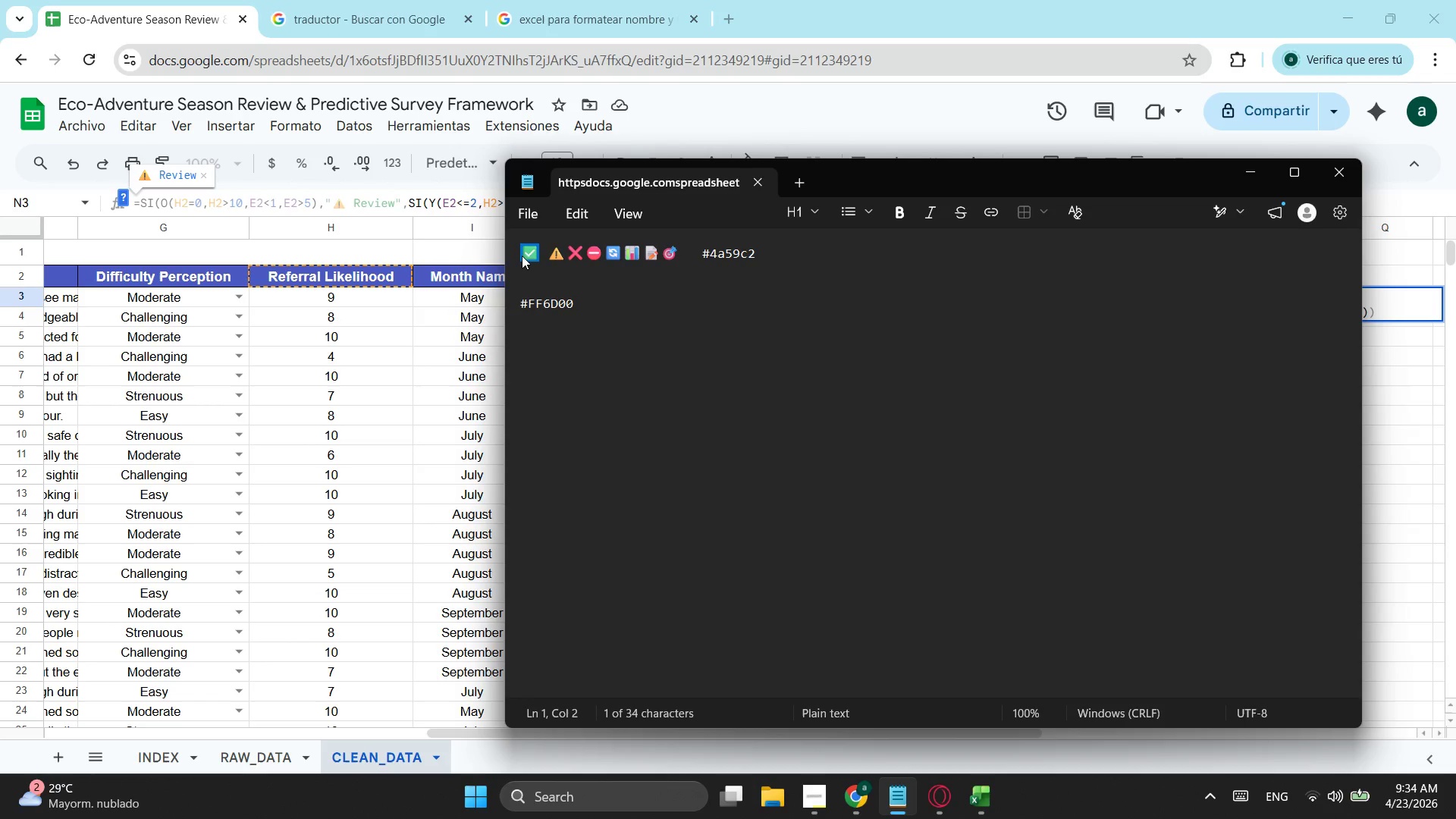 
key(Control+ControlLeft)
 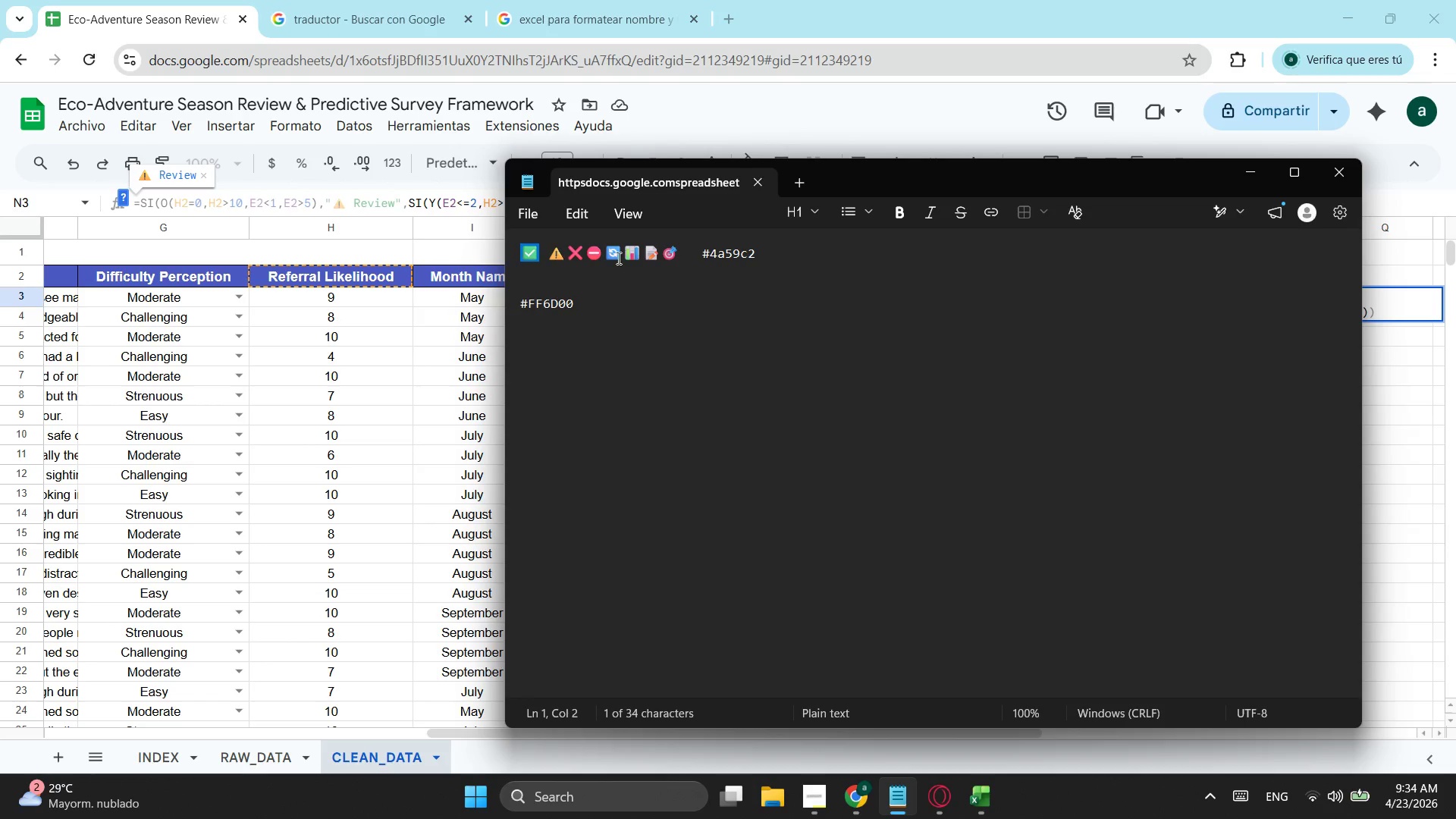 
key(Control+C)
 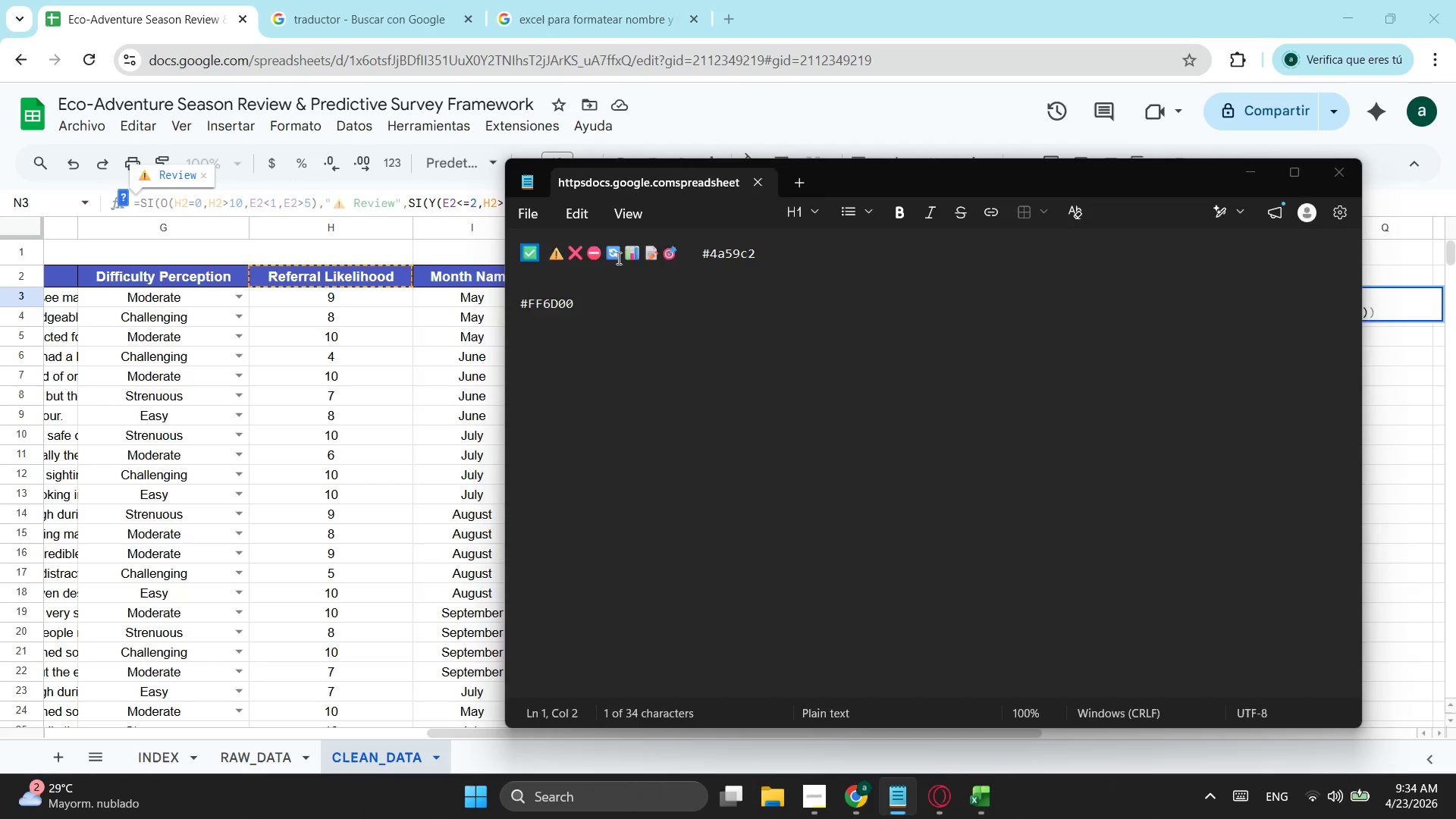 
key(Alt+AltLeft)
 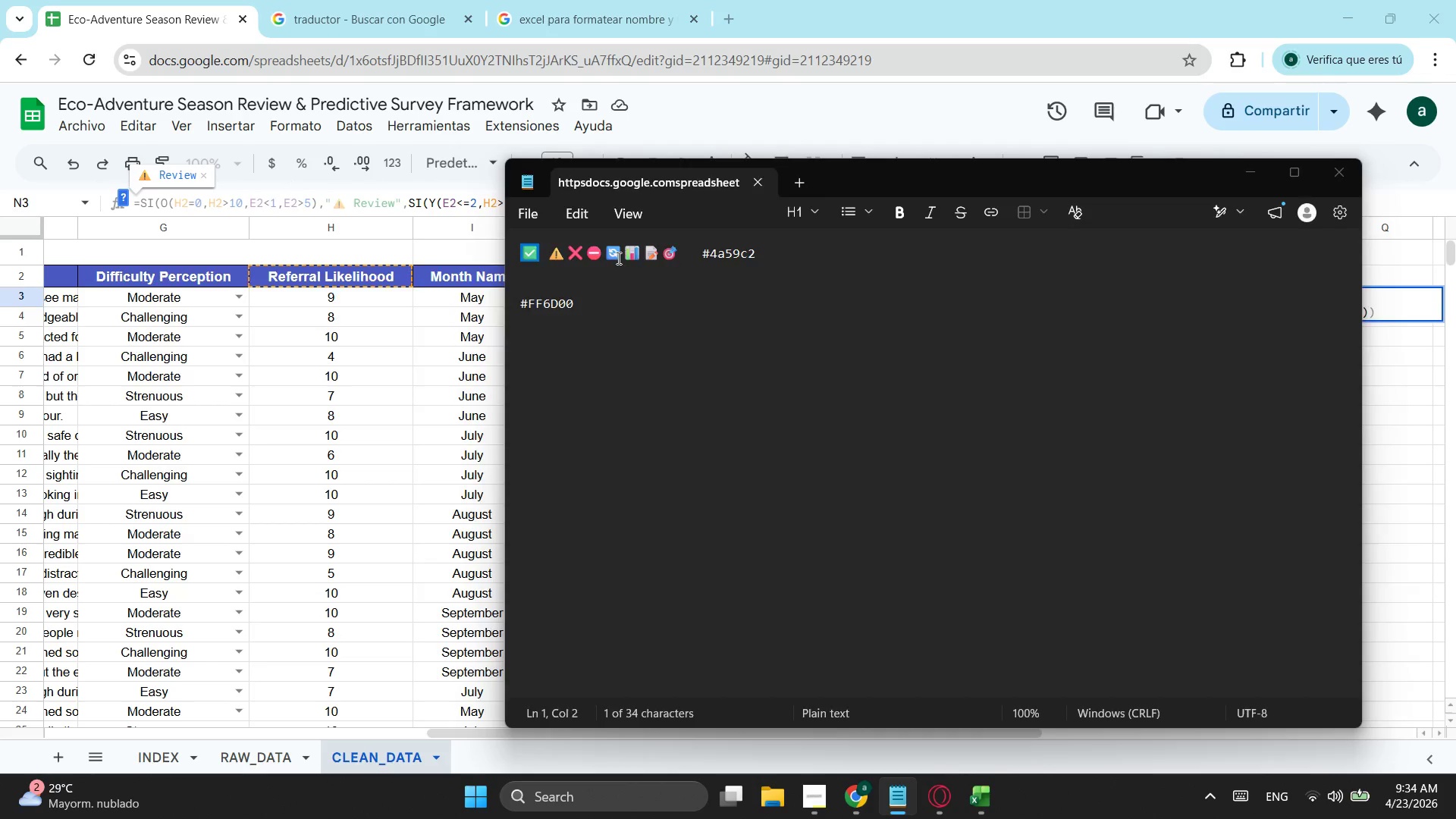 
key(Alt+Tab)
 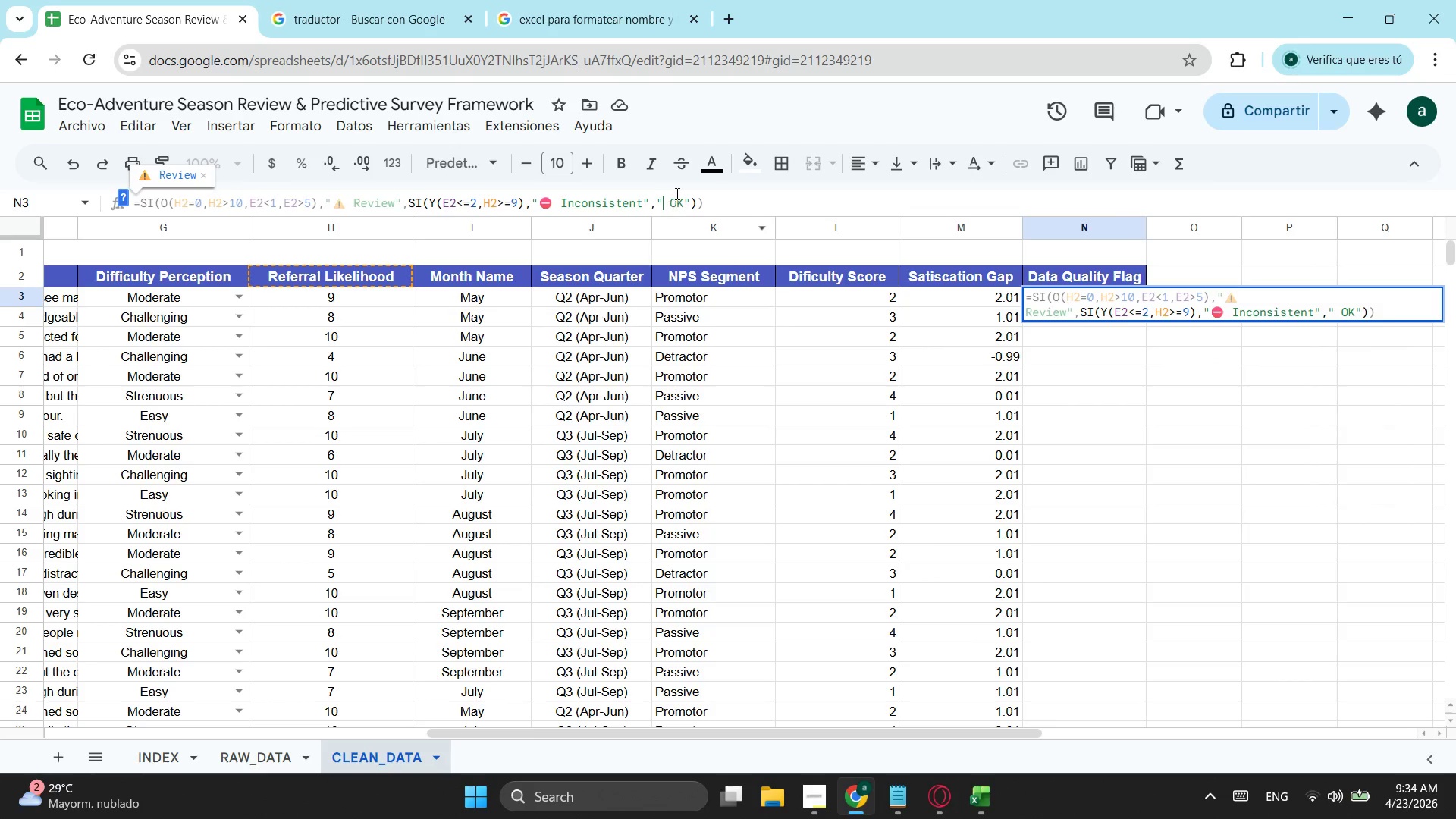 
key(Control+ControlLeft)
 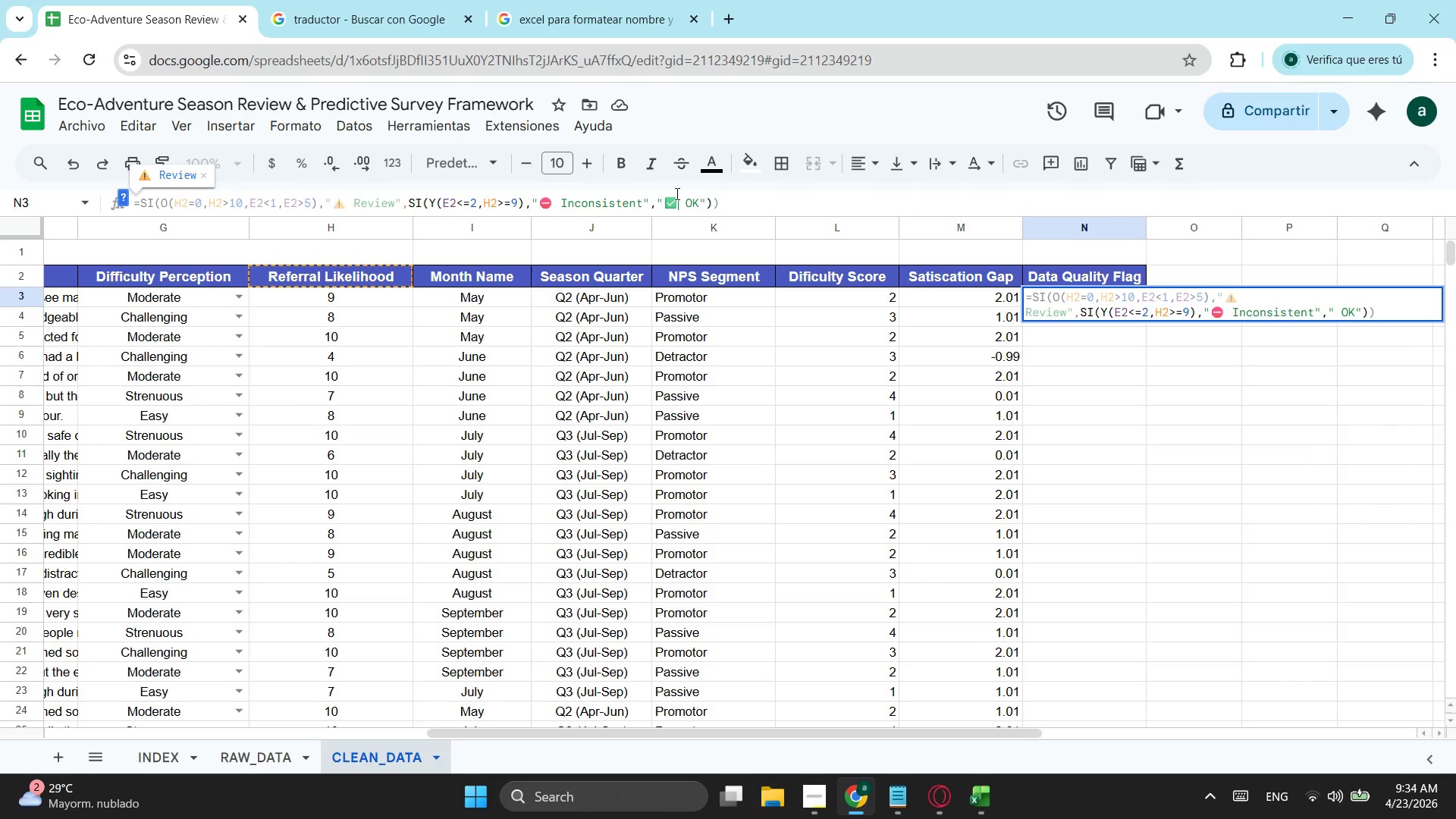 
key(Control+V)
 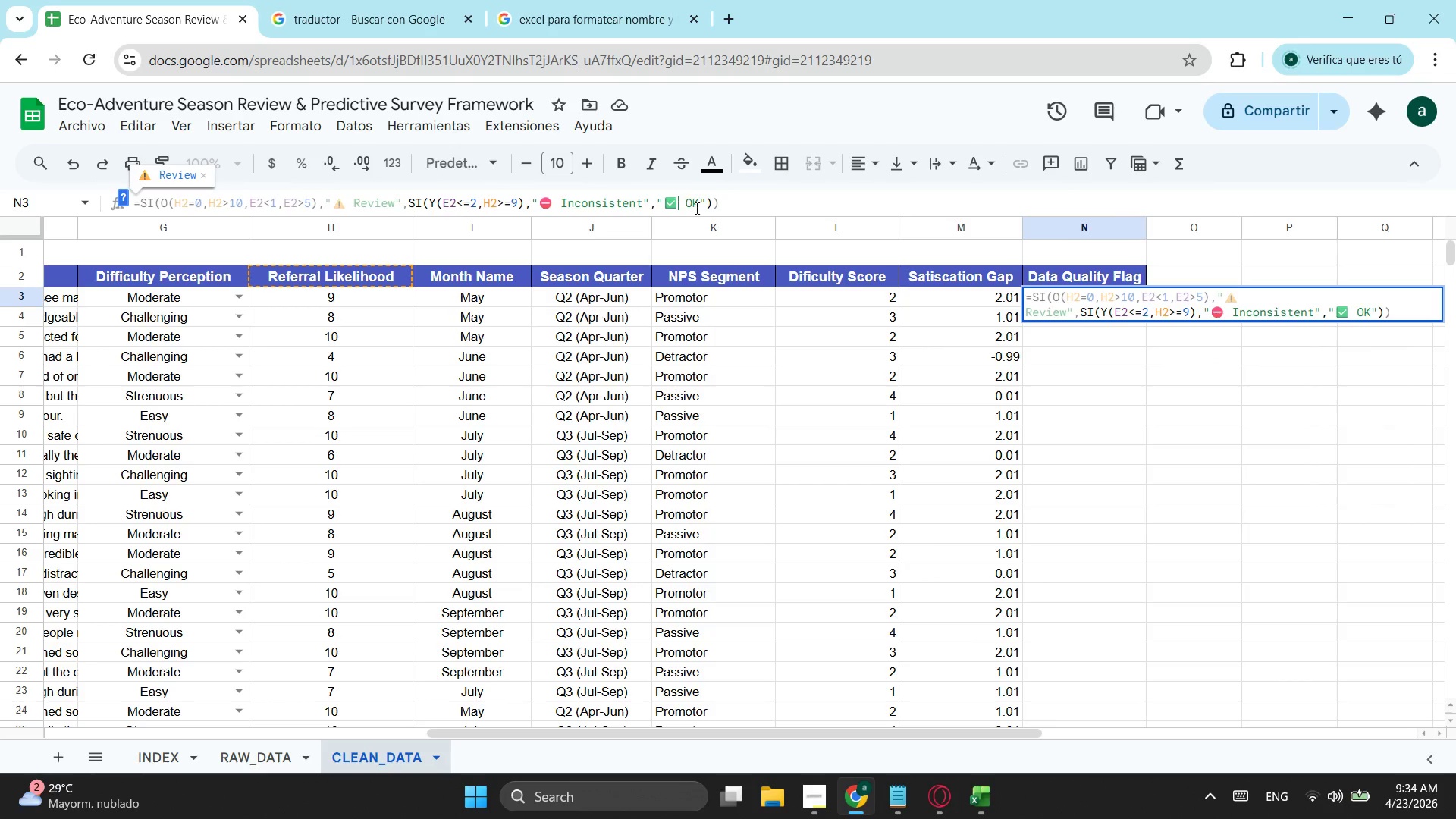 
key(Alt+AltLeft)
 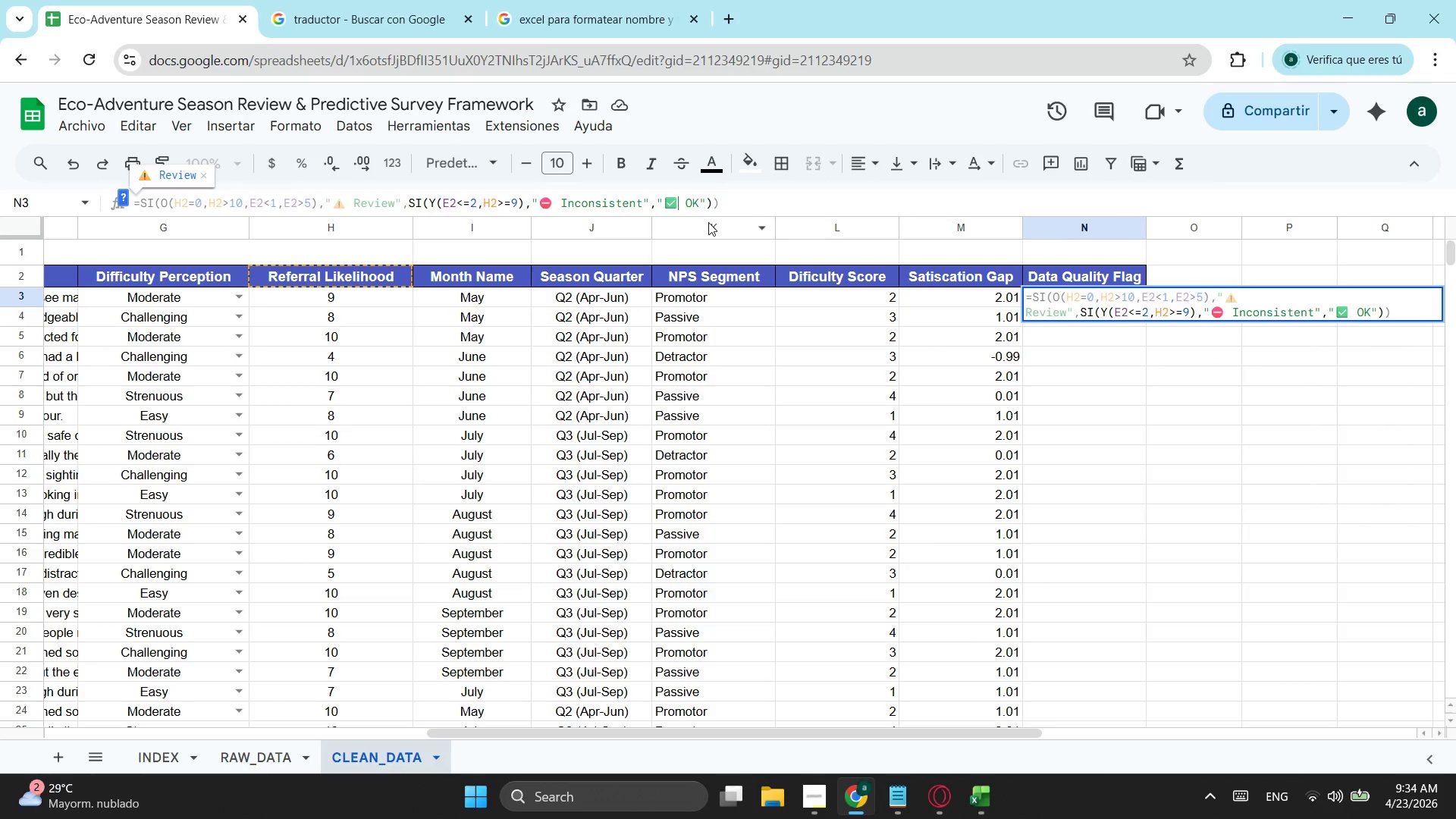 
key(Alt+Tab)
 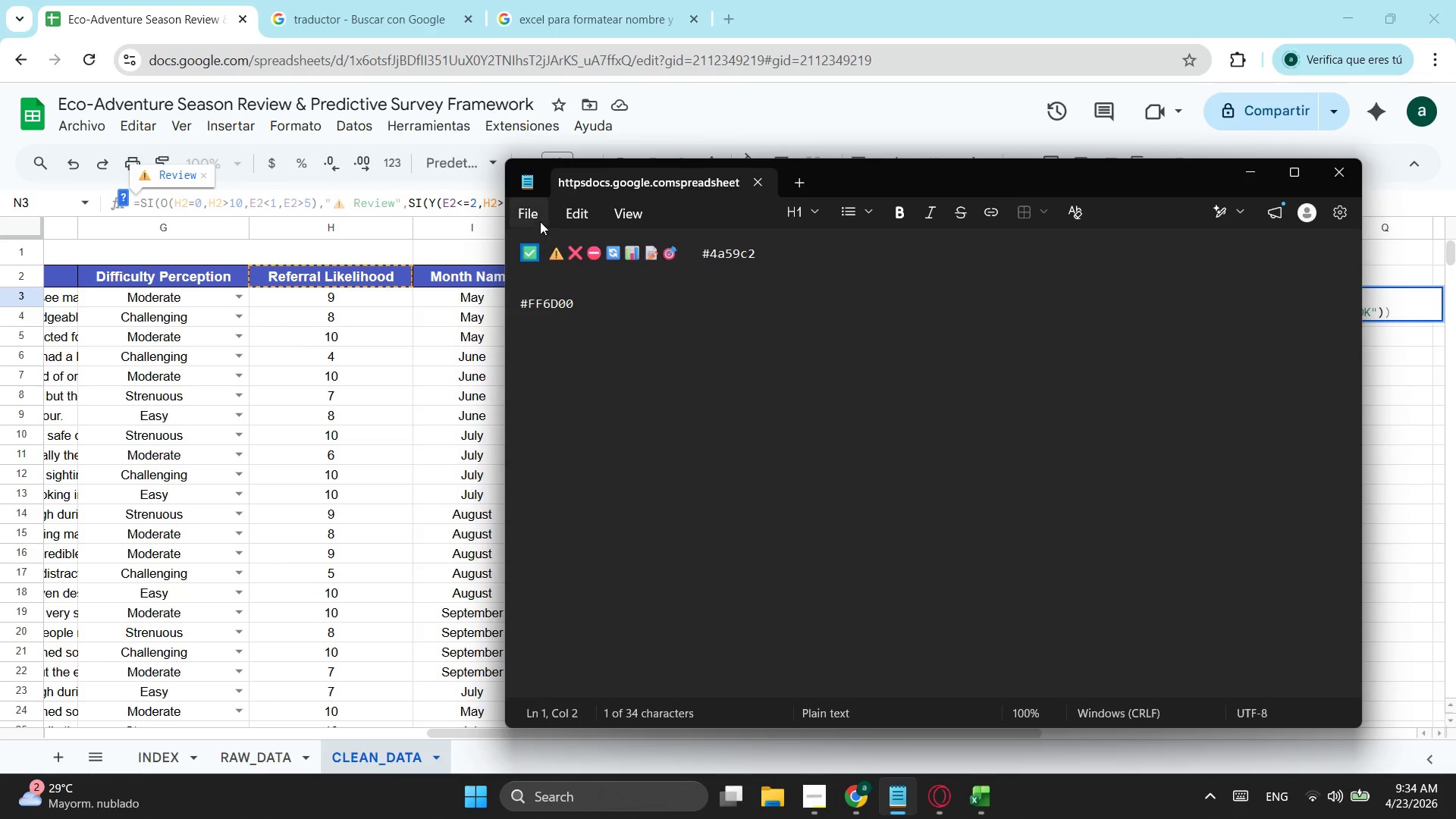 
left_click([532, 213])
 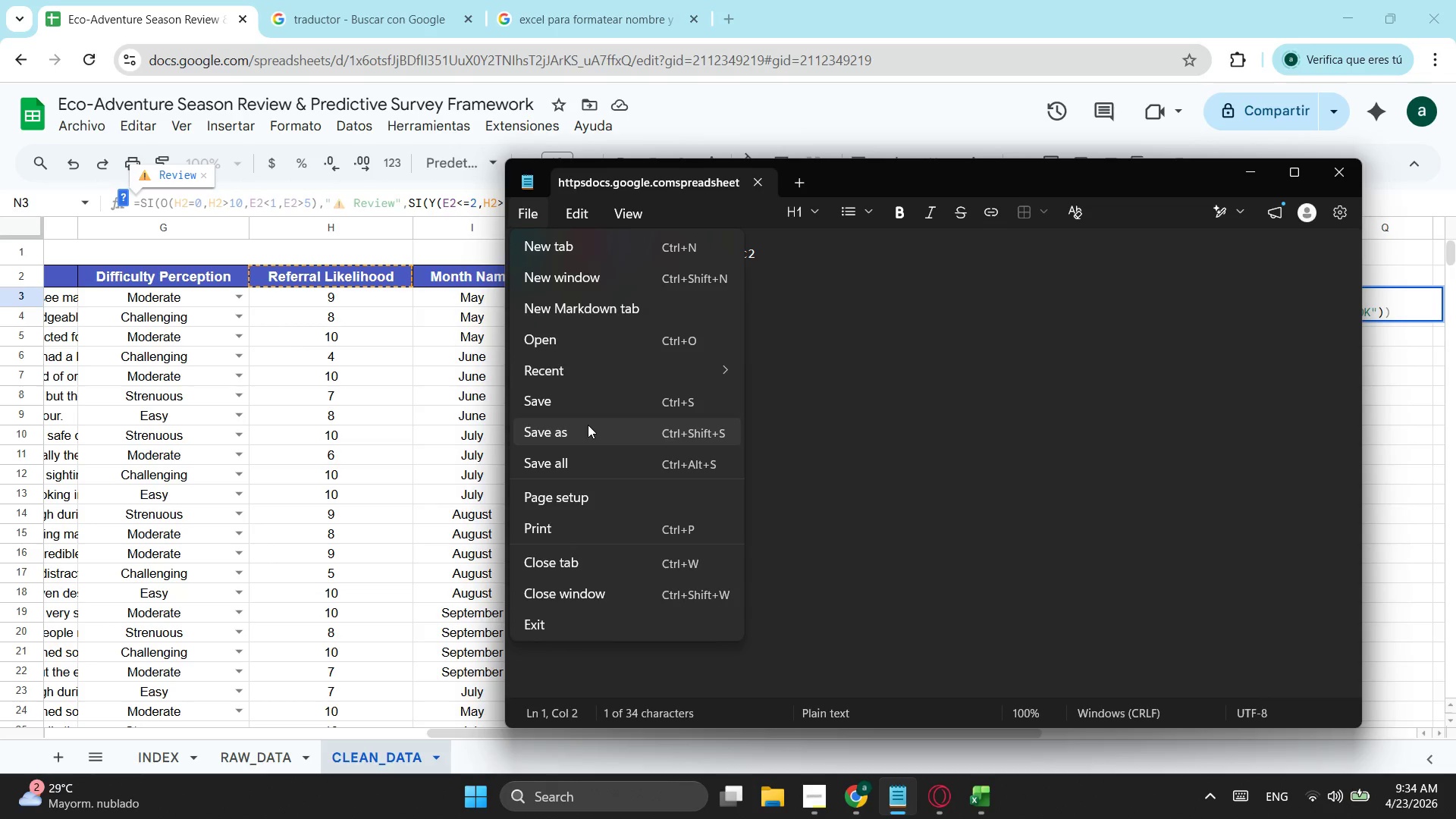 
left_click([593, 398])
 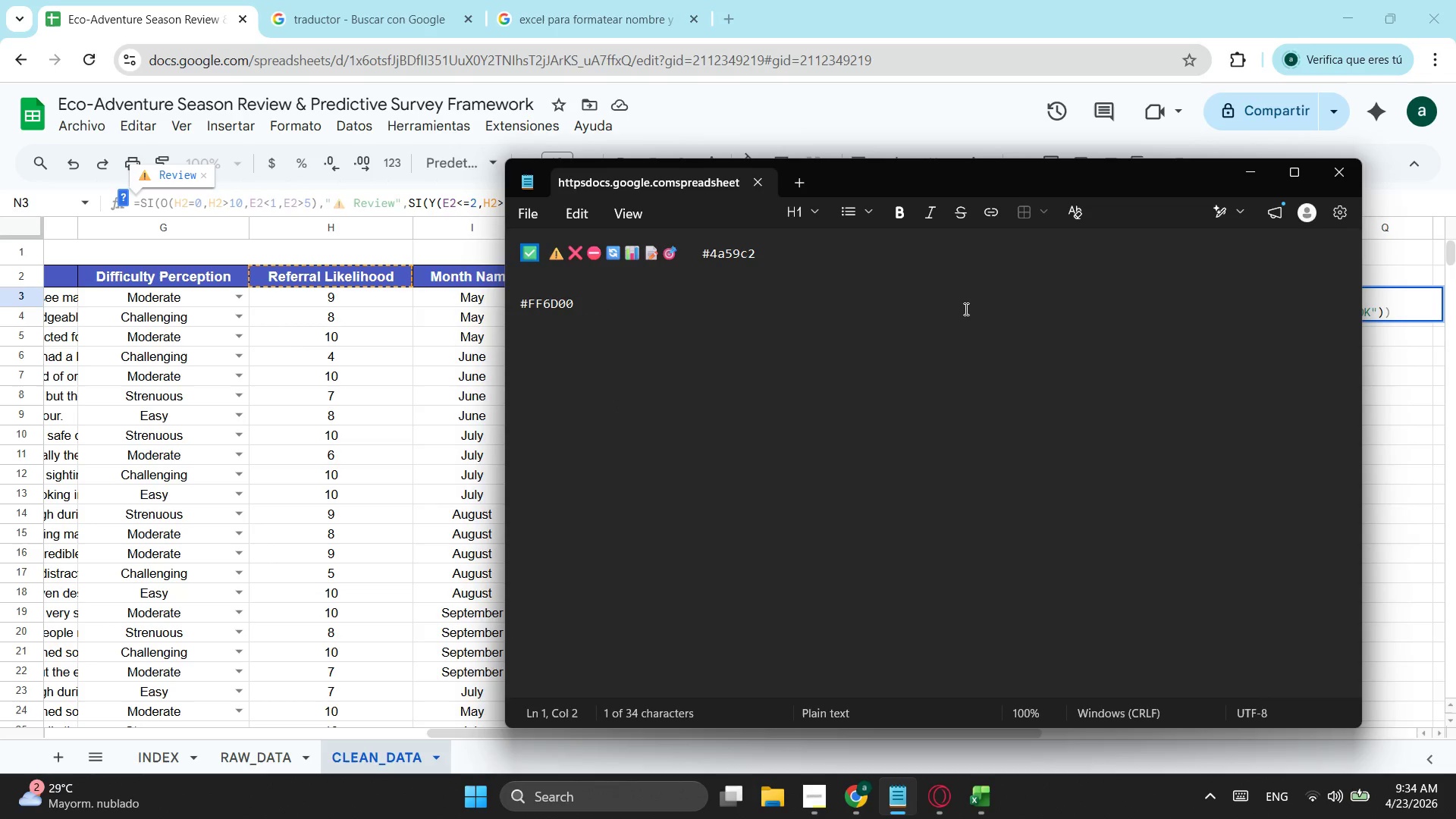 
key(Alt+Tab)
 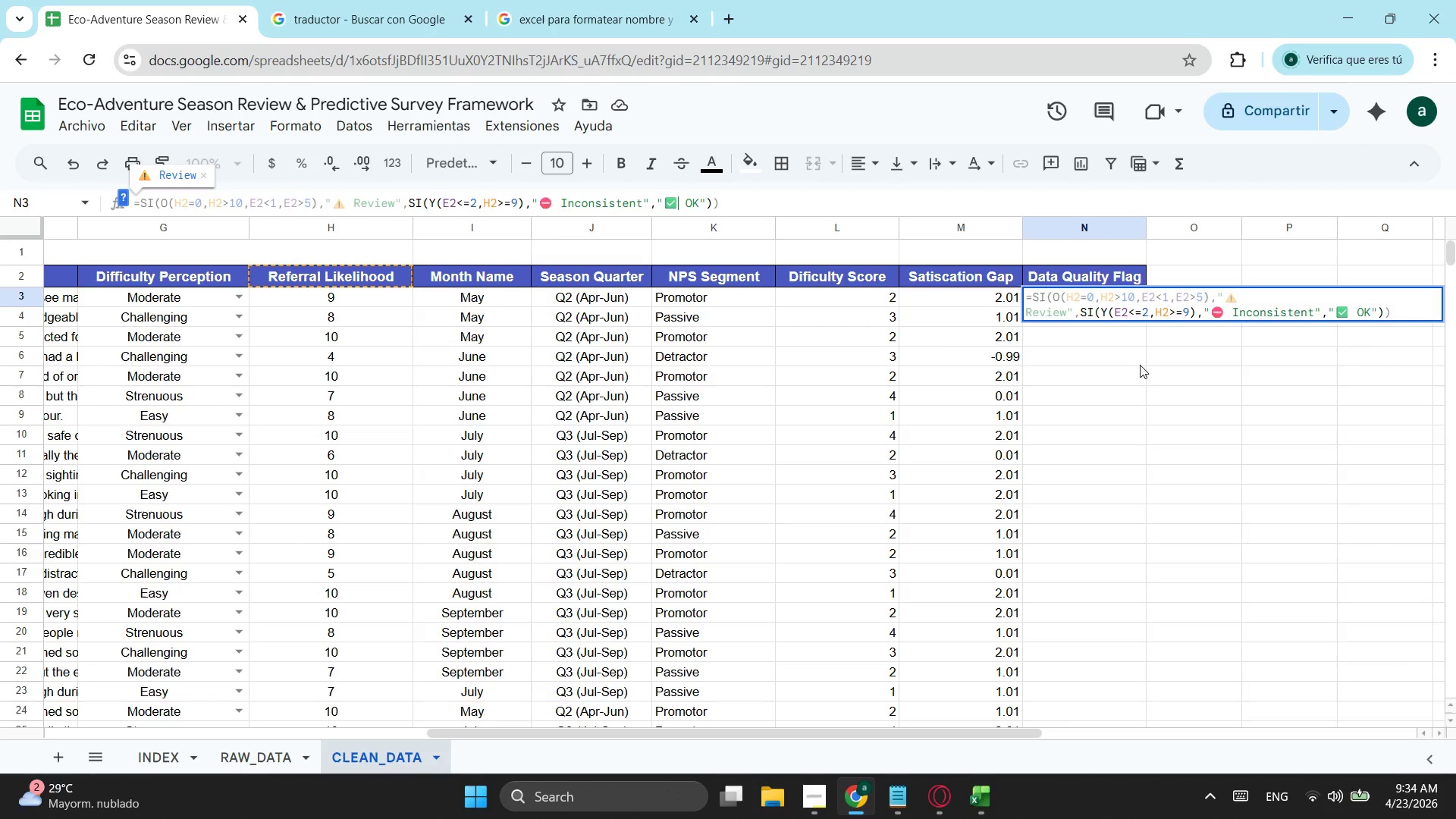 
key(Enter)
 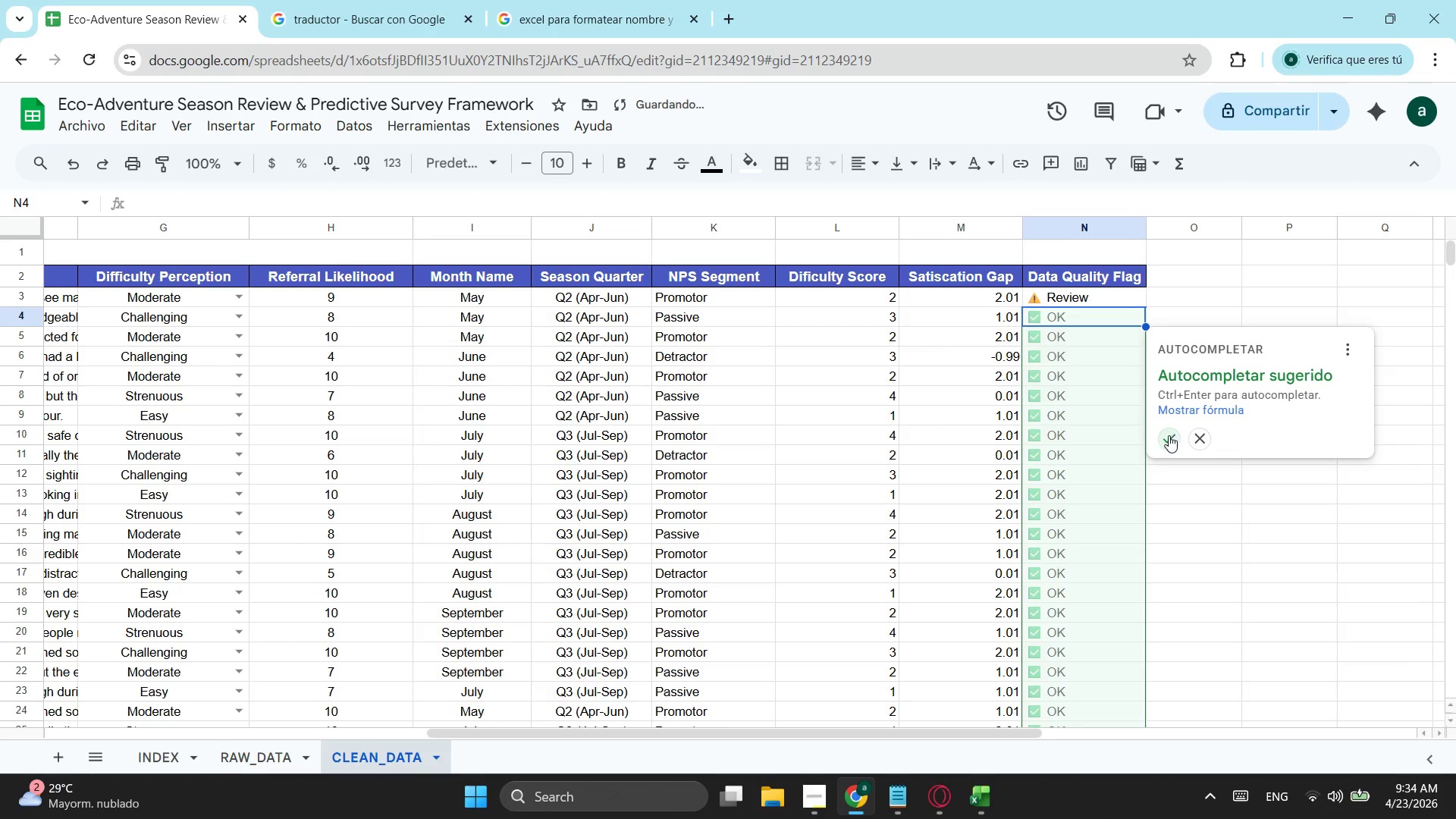 
left_click([1169, 435])
 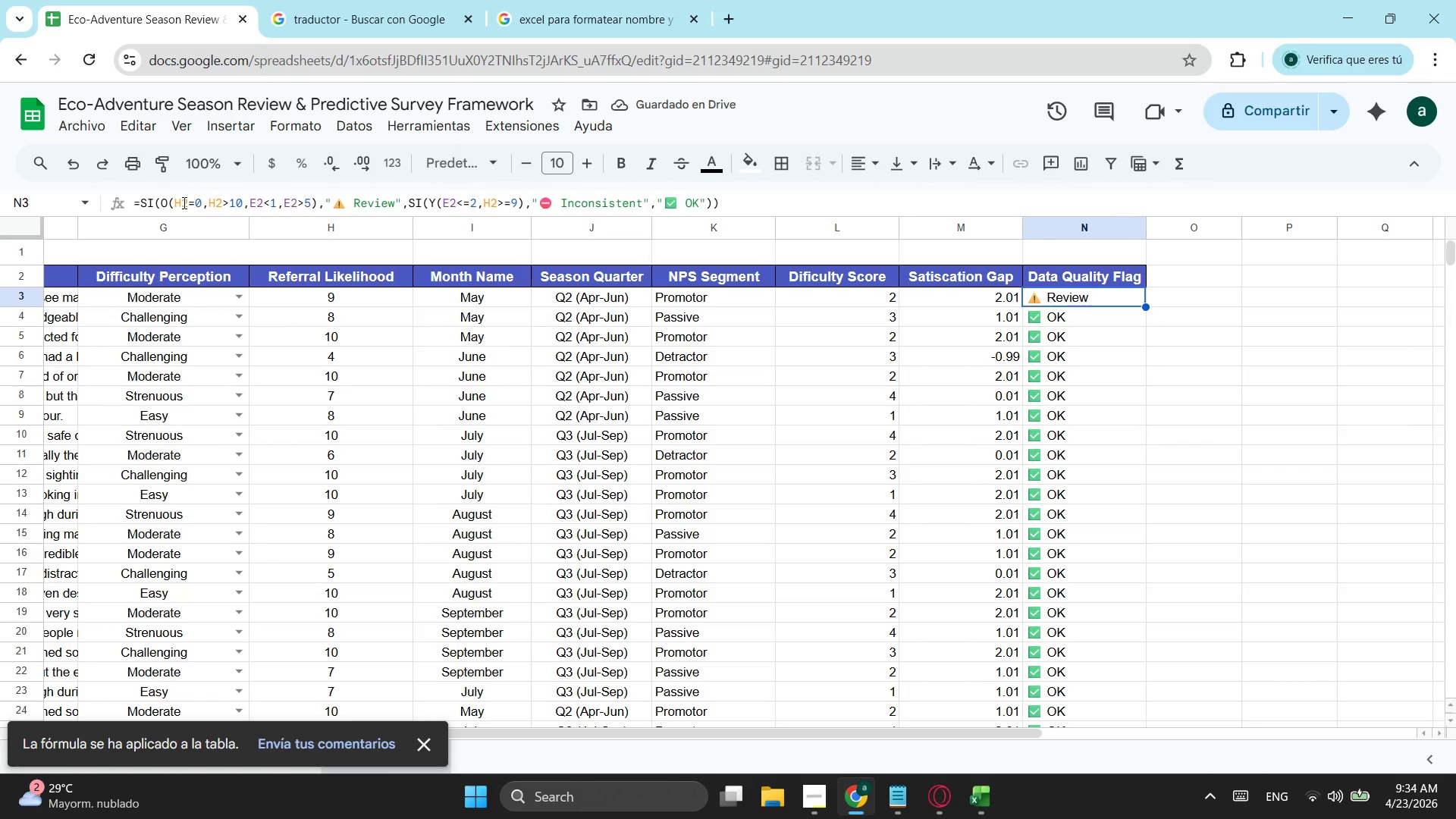 
wait(6.14)
 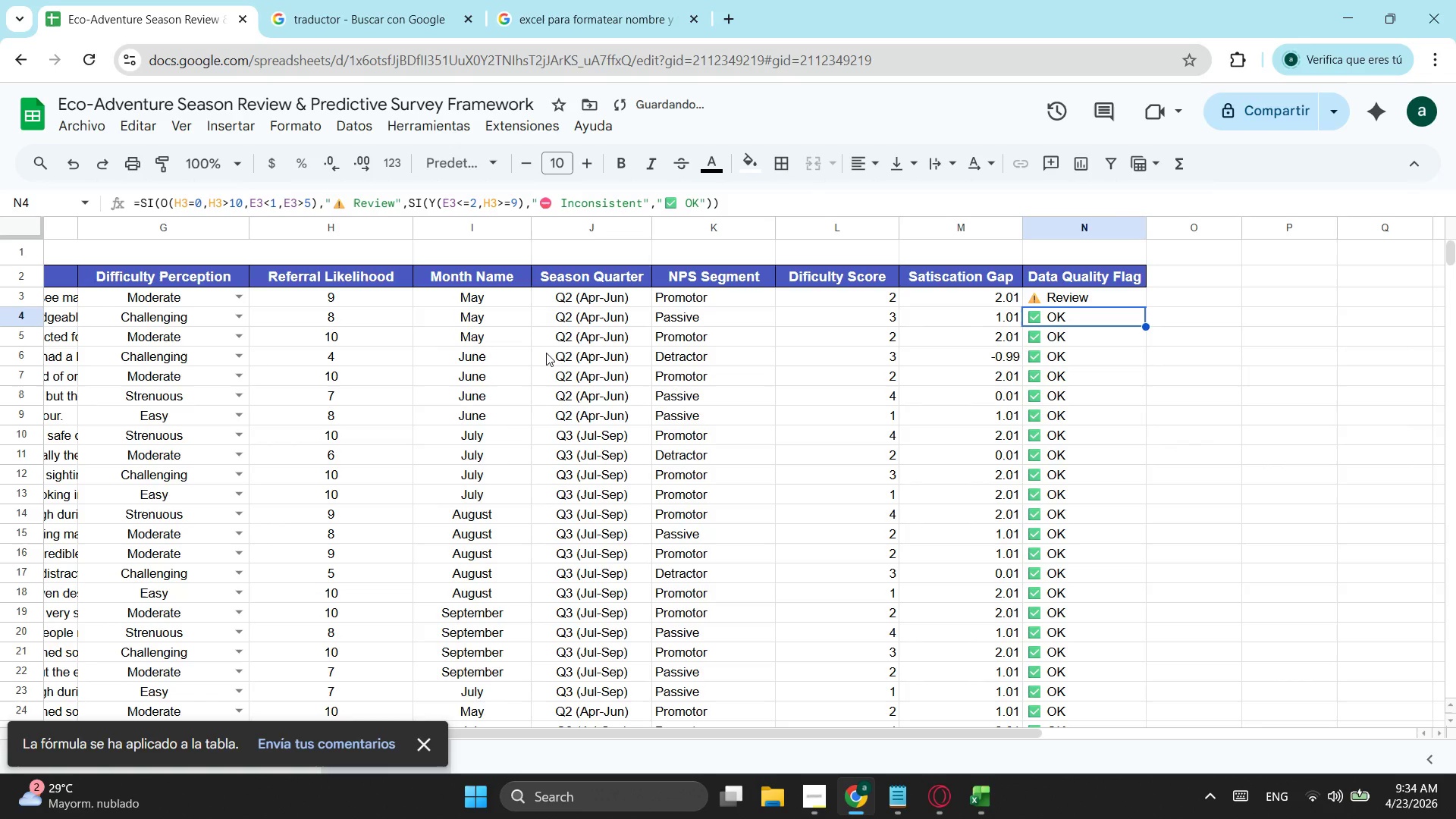 
left_click_drag(start_coordinate=[186, 201], to_coordinate=[181, 207])
 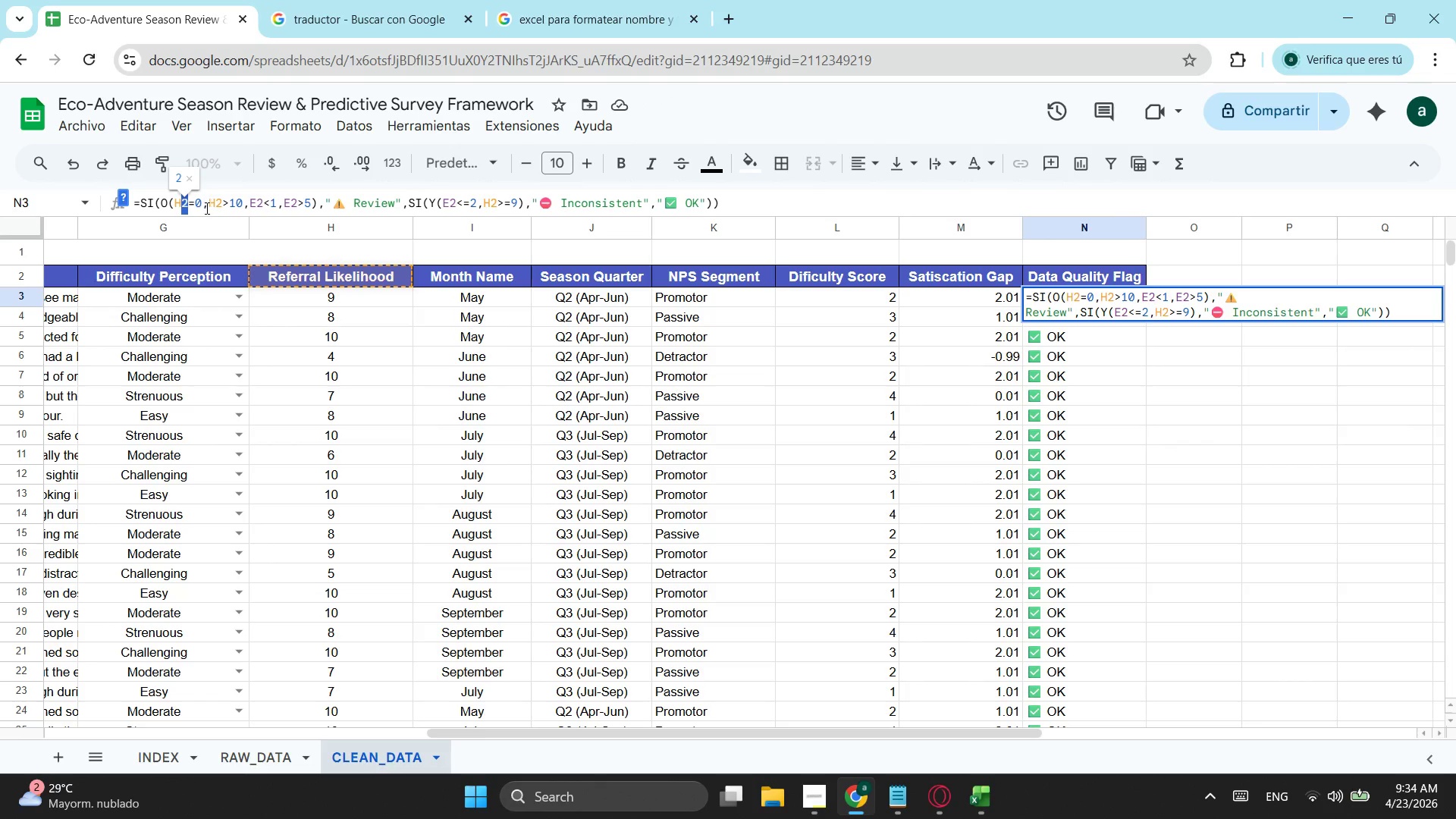 
key(3)
 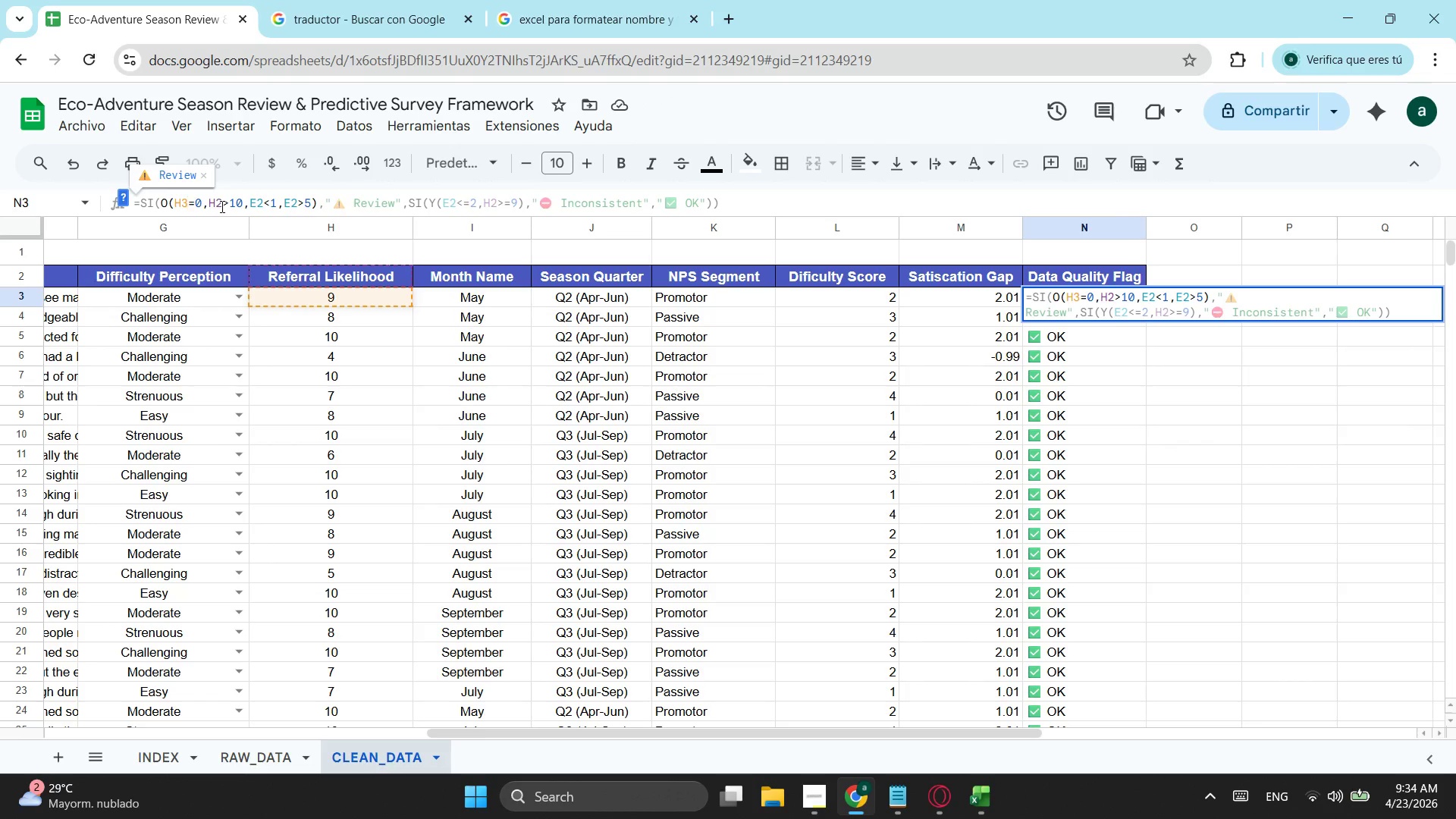 
left_click([221, 206])
 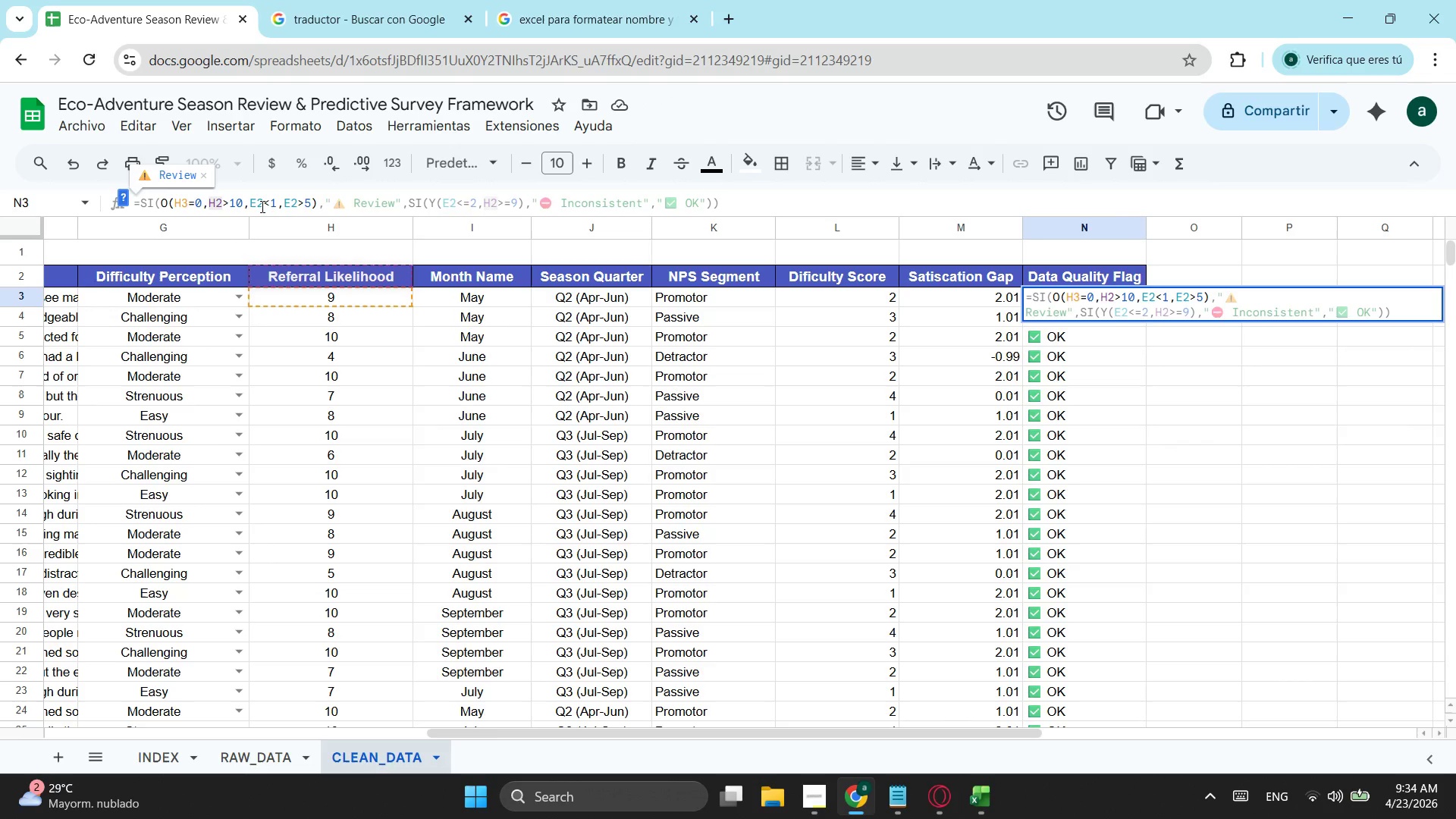 
key(Backspace)
 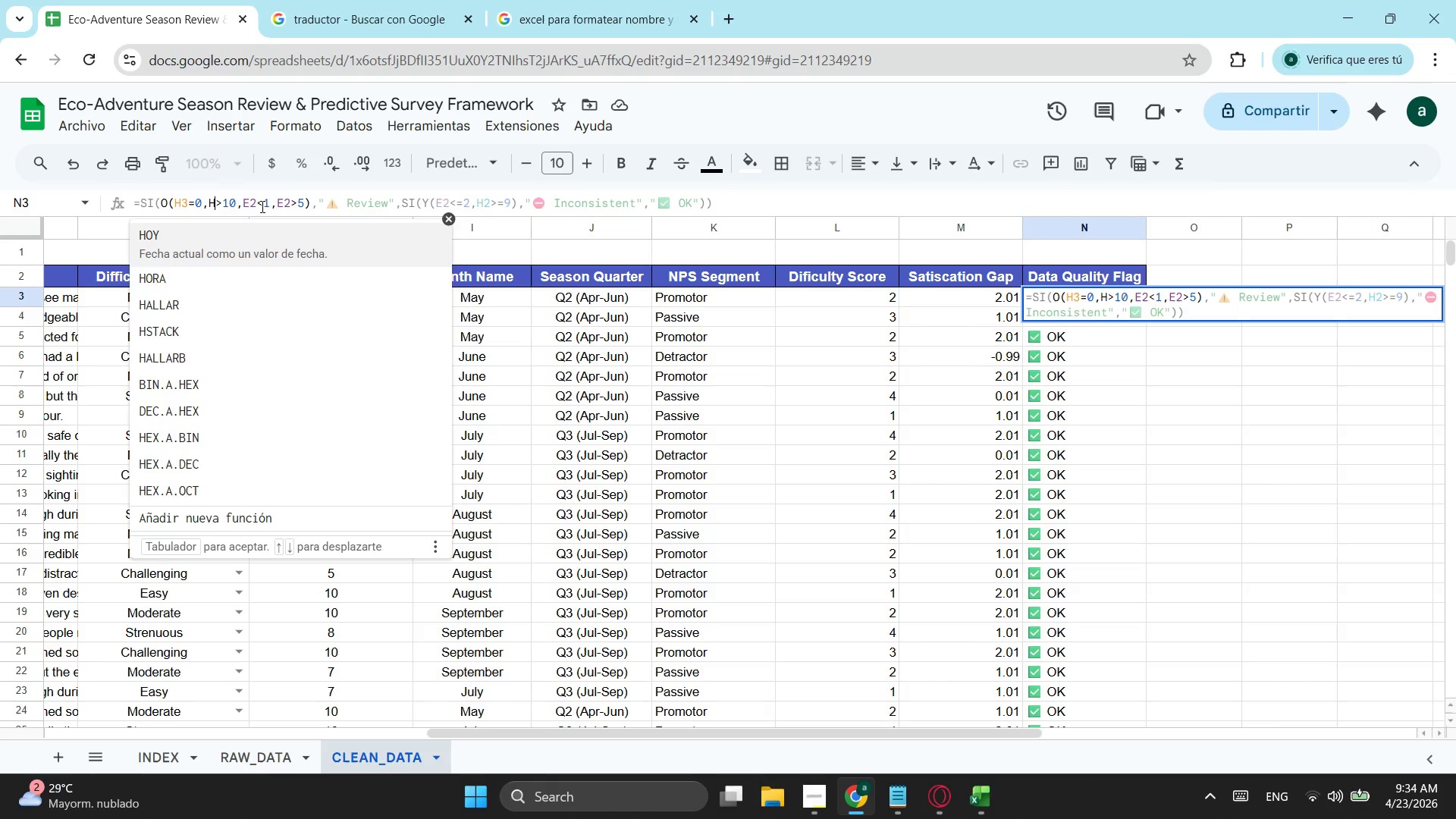 
key(3)
 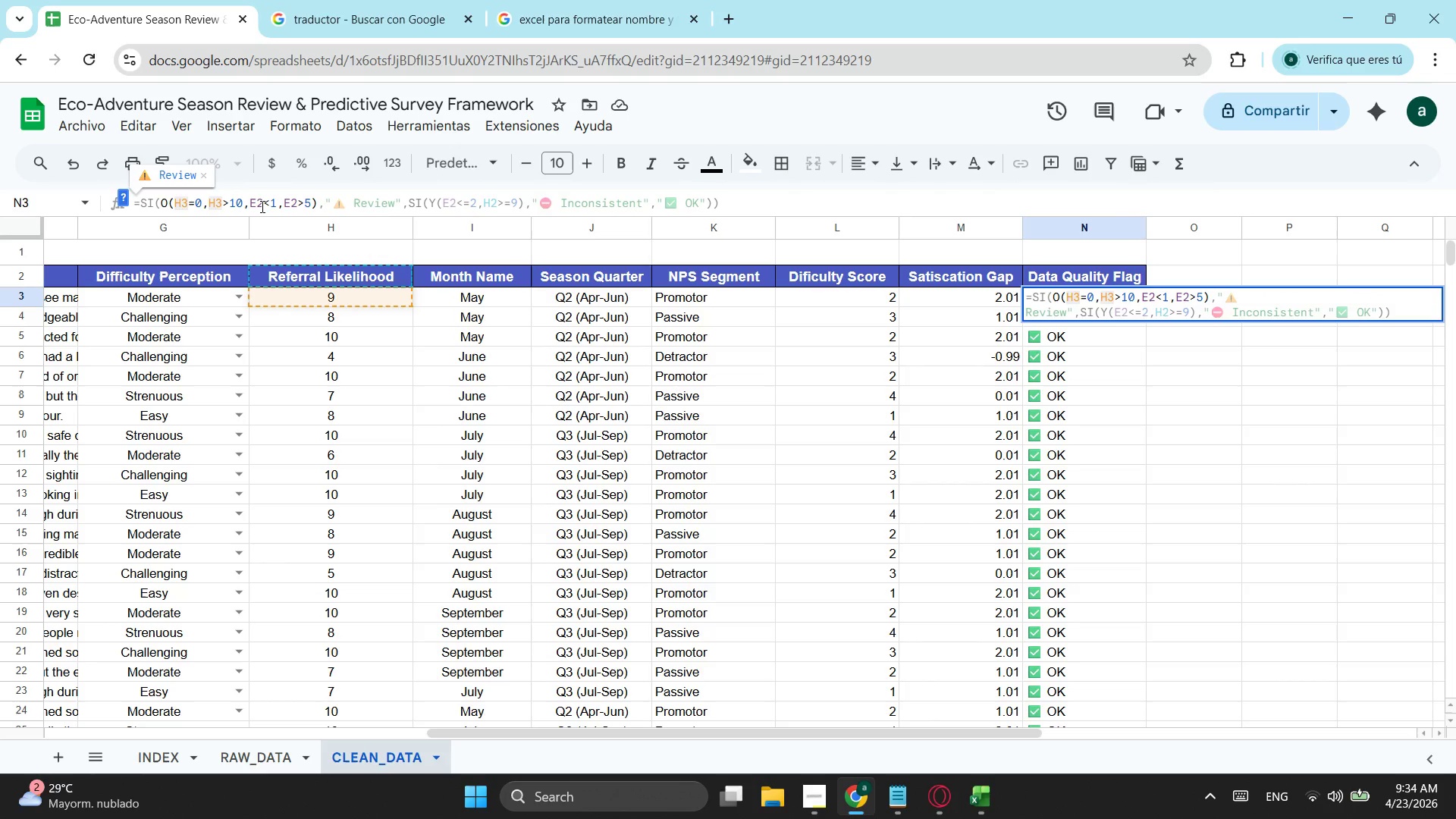 
key(ArrowRight)
 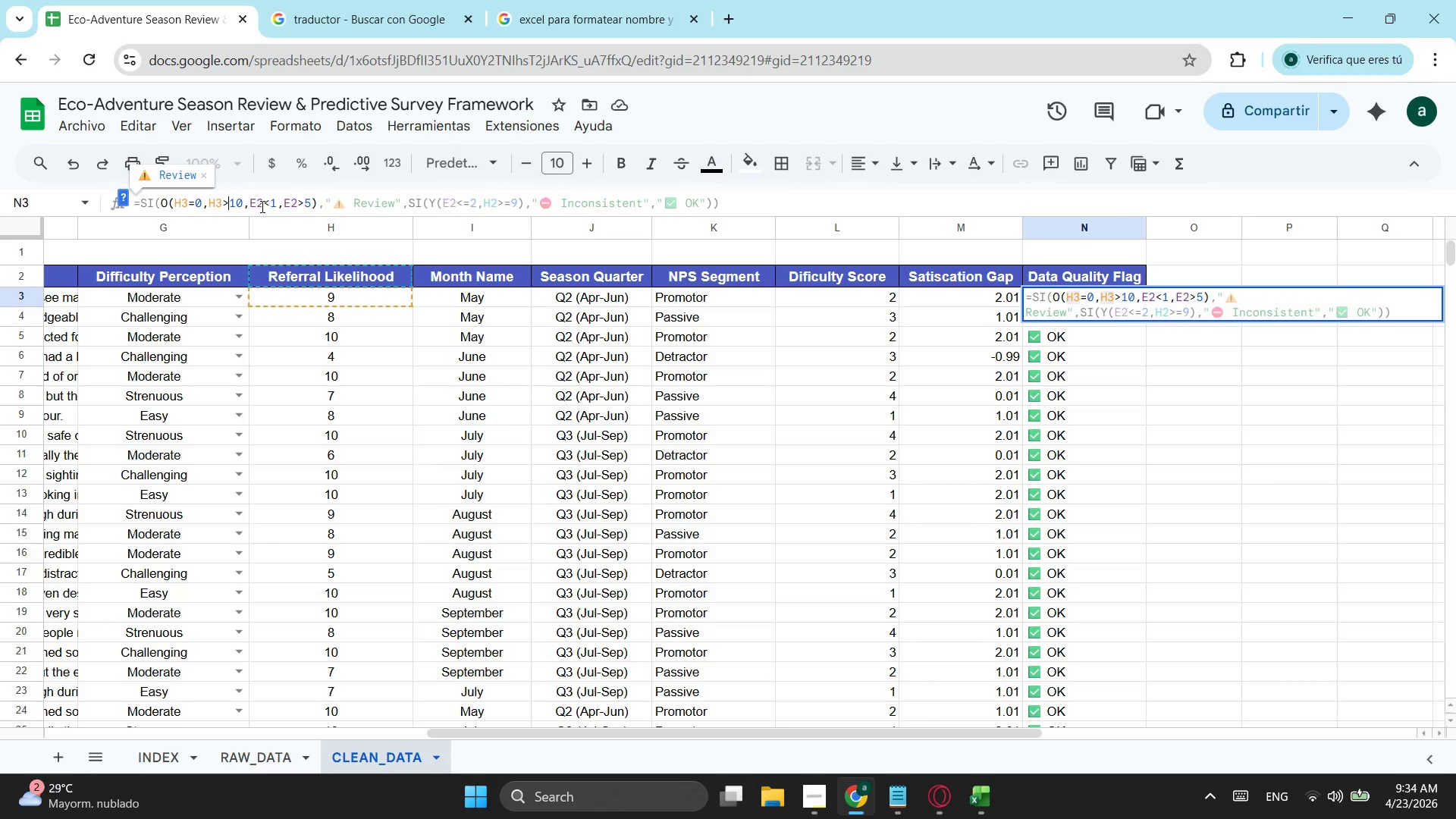 
key(ArrowRight)
 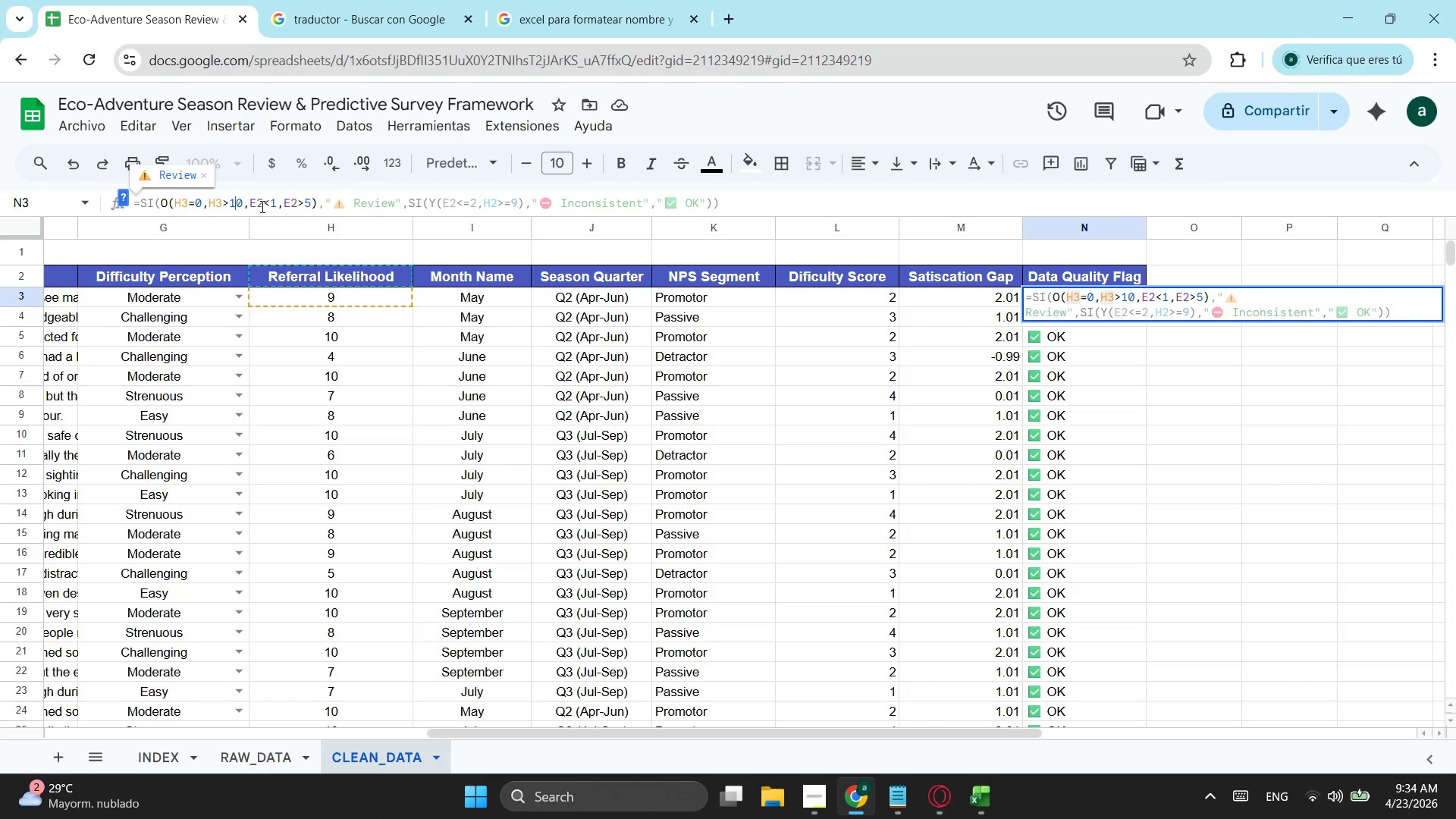 
key(ArrowRight)
 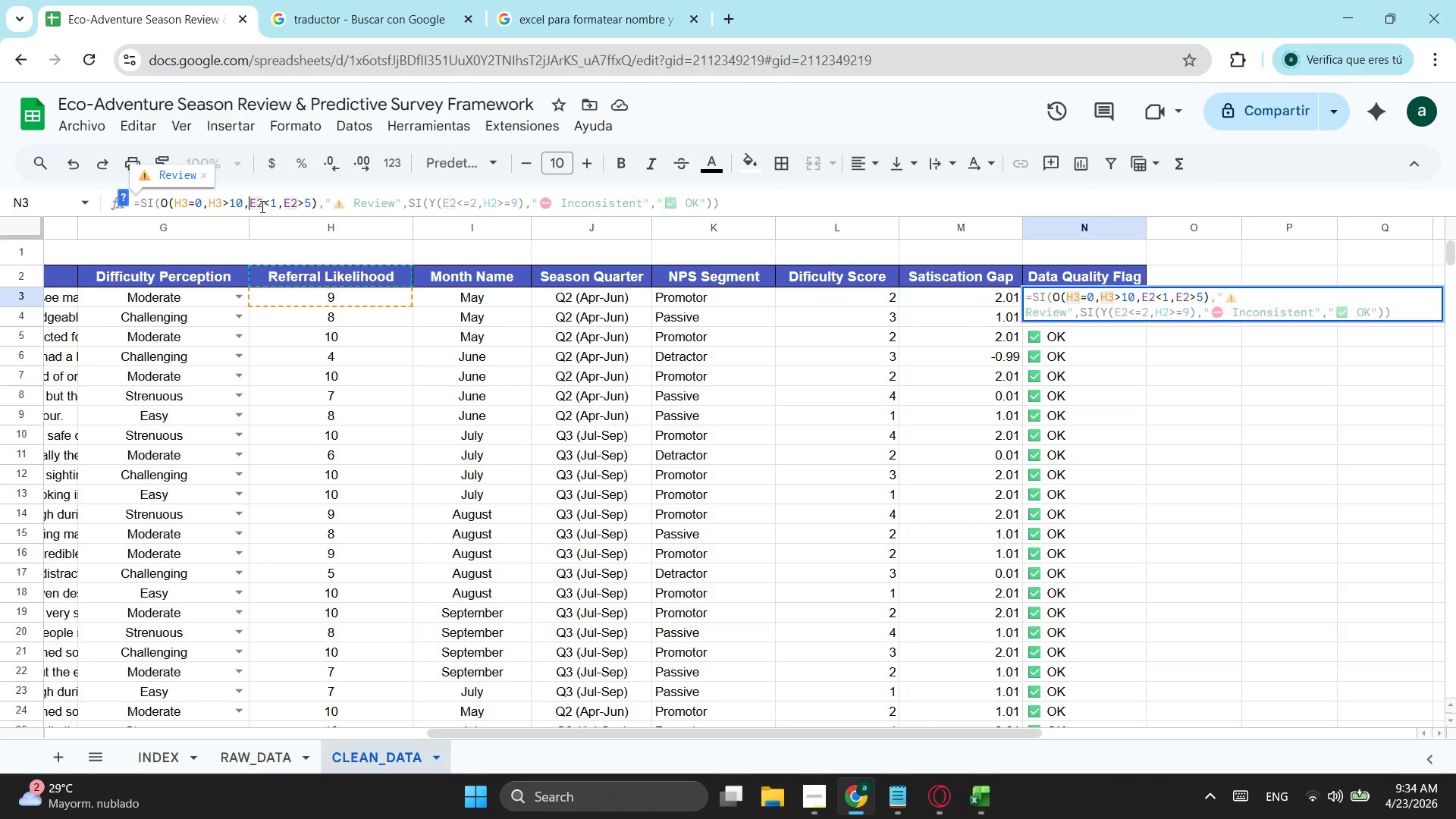 
key(ArrowRight)
 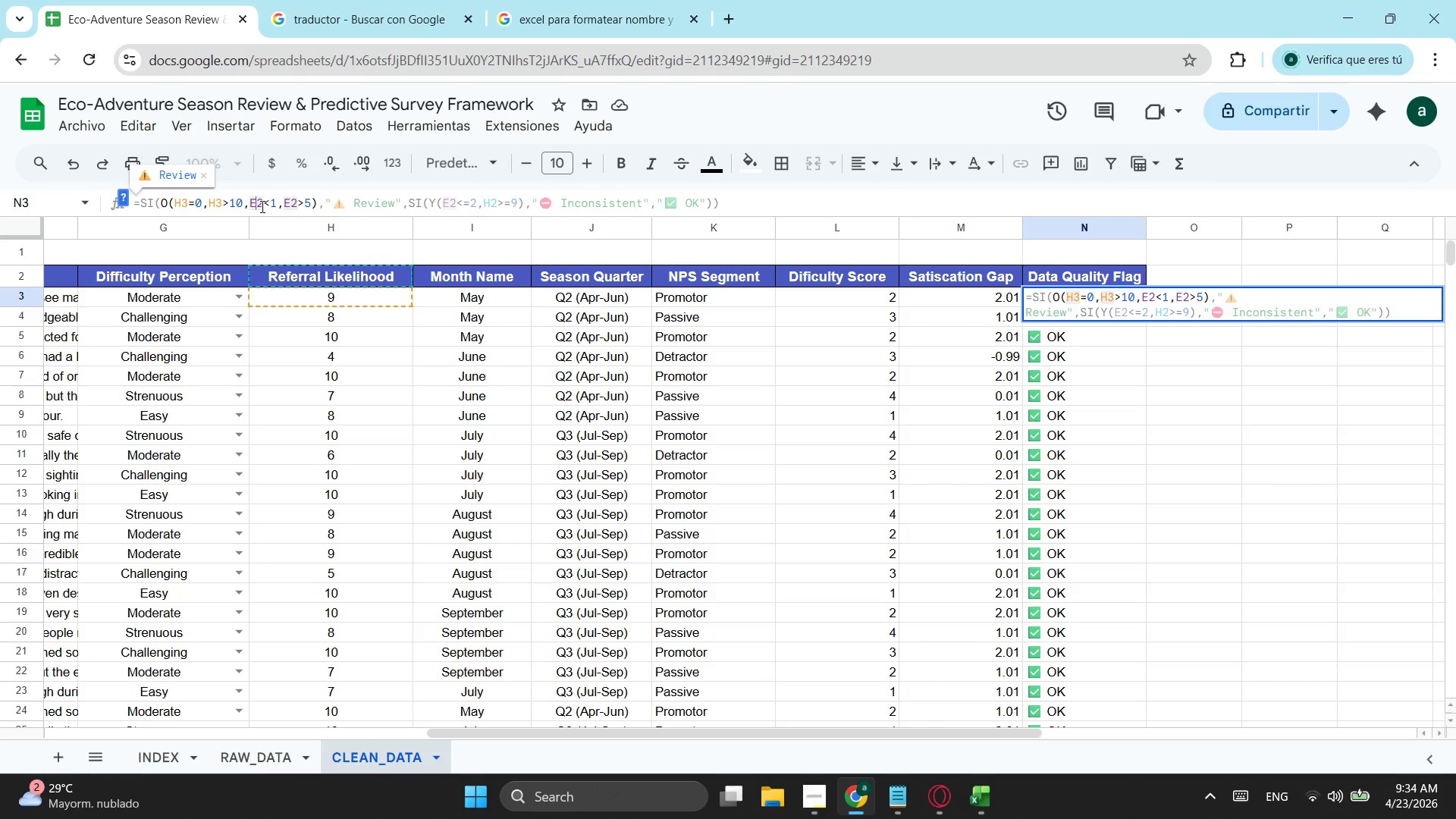 
key(ArrowRight)
 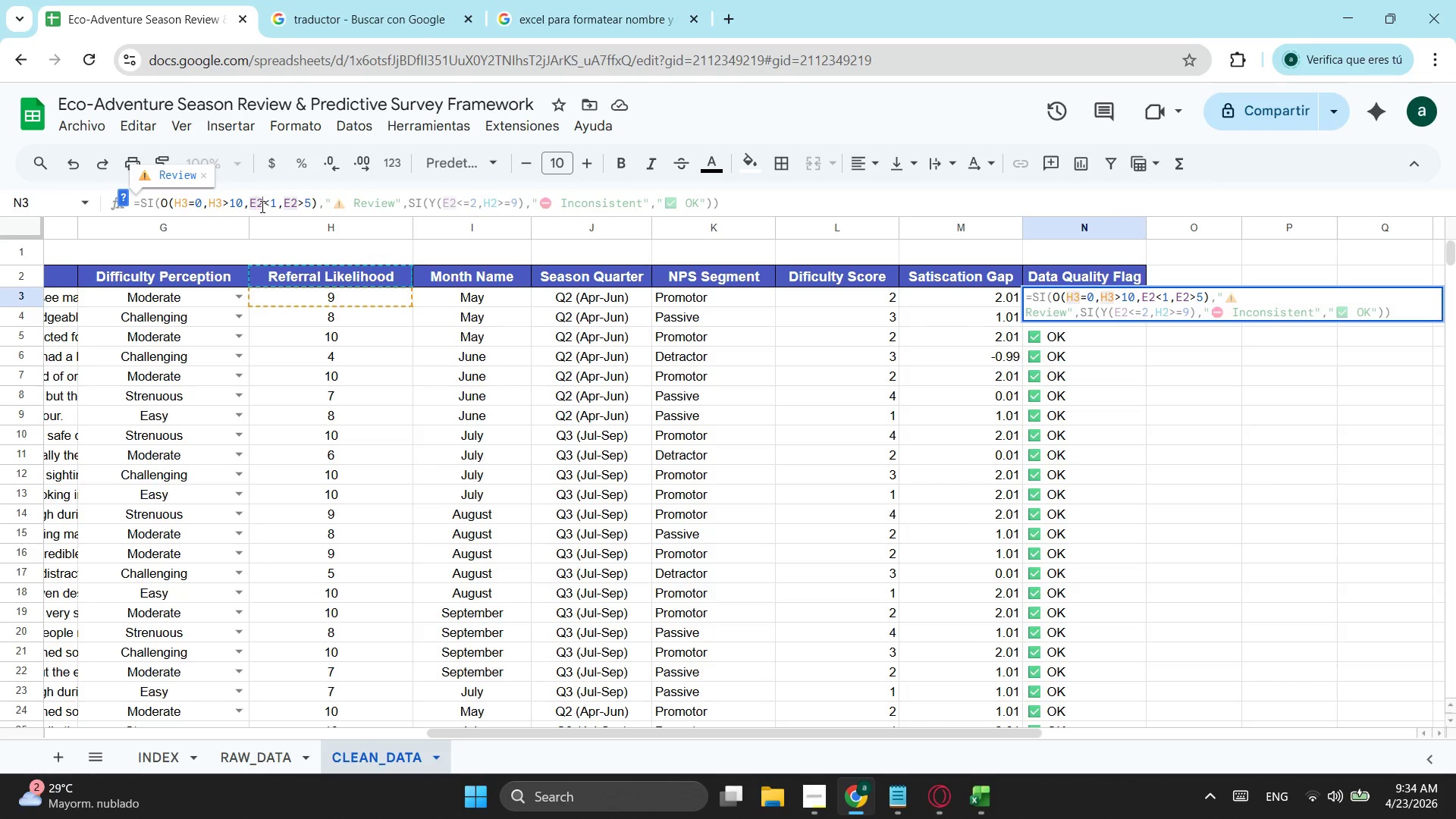 
key(ArrowRight)
 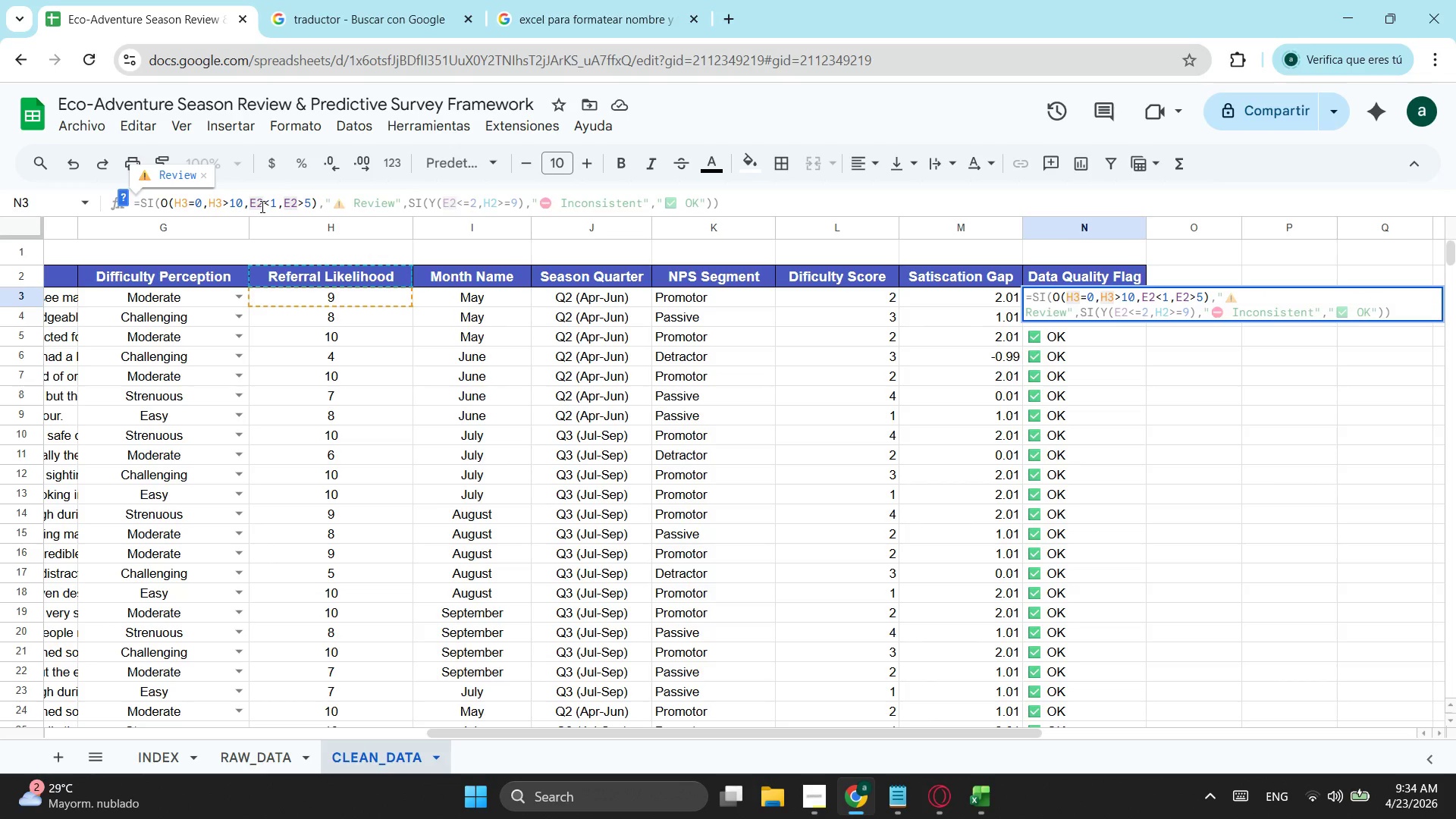 
key(Backspace)
 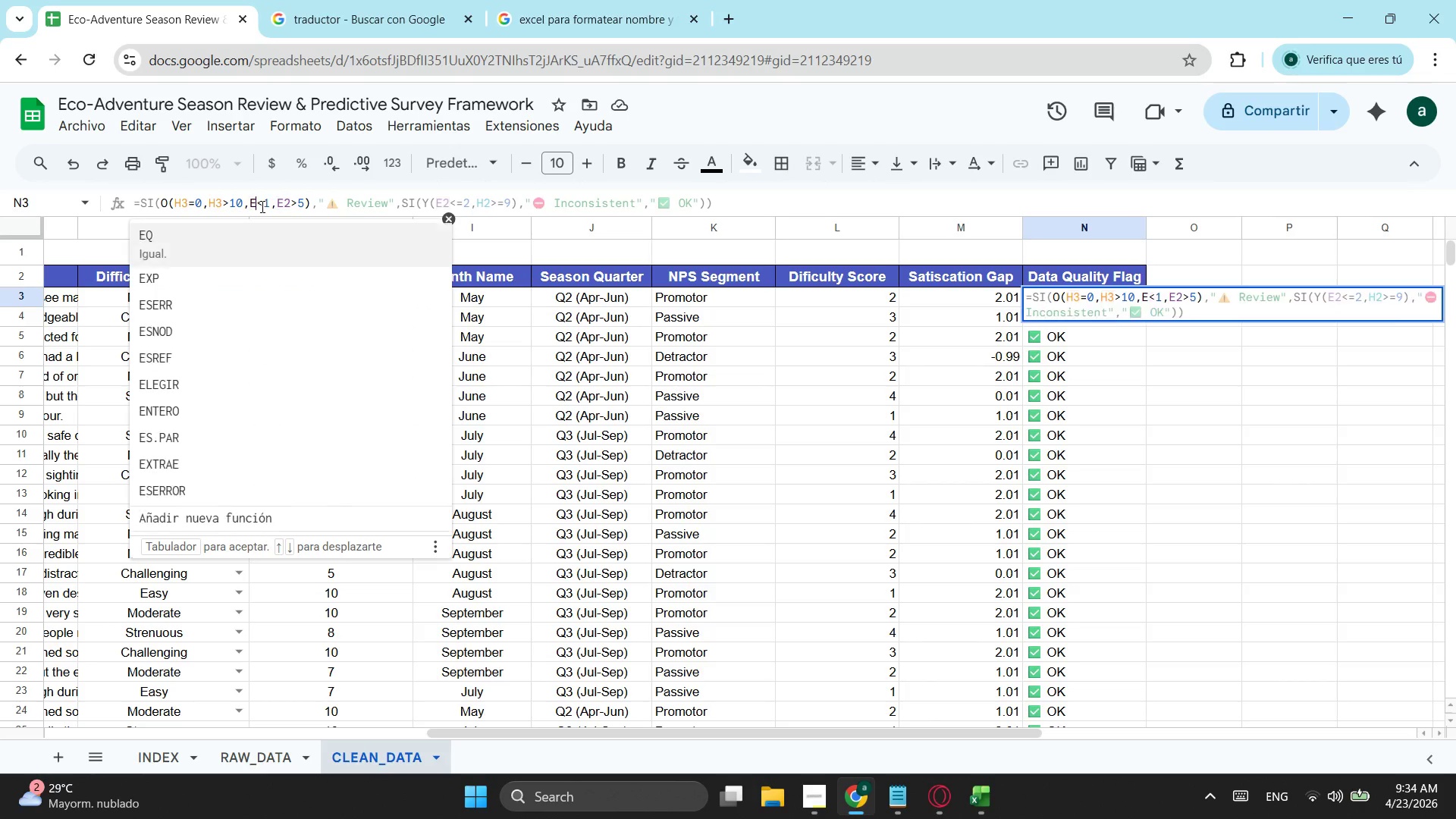 
key(3)
 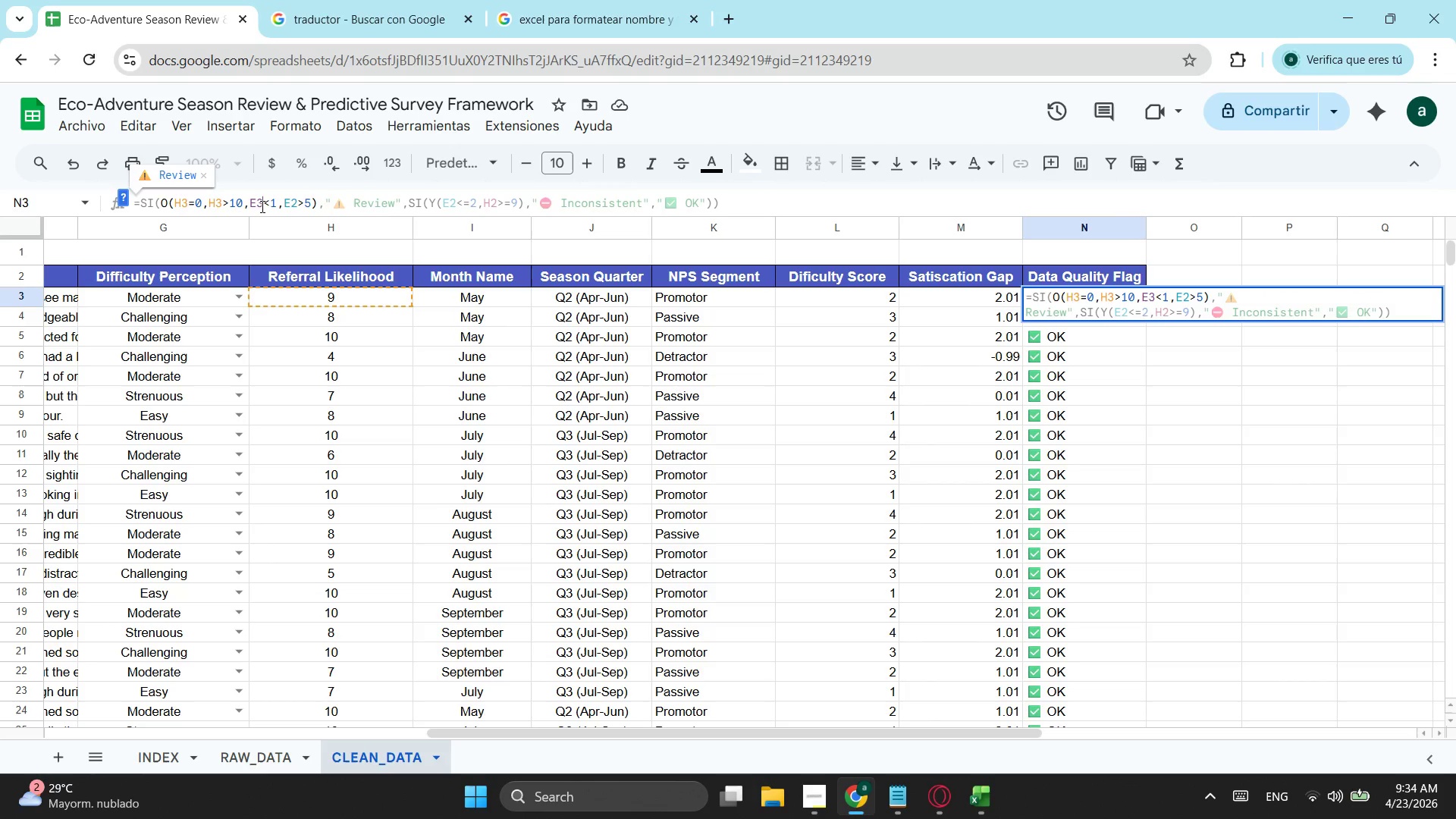 
key(ArrowRight)
 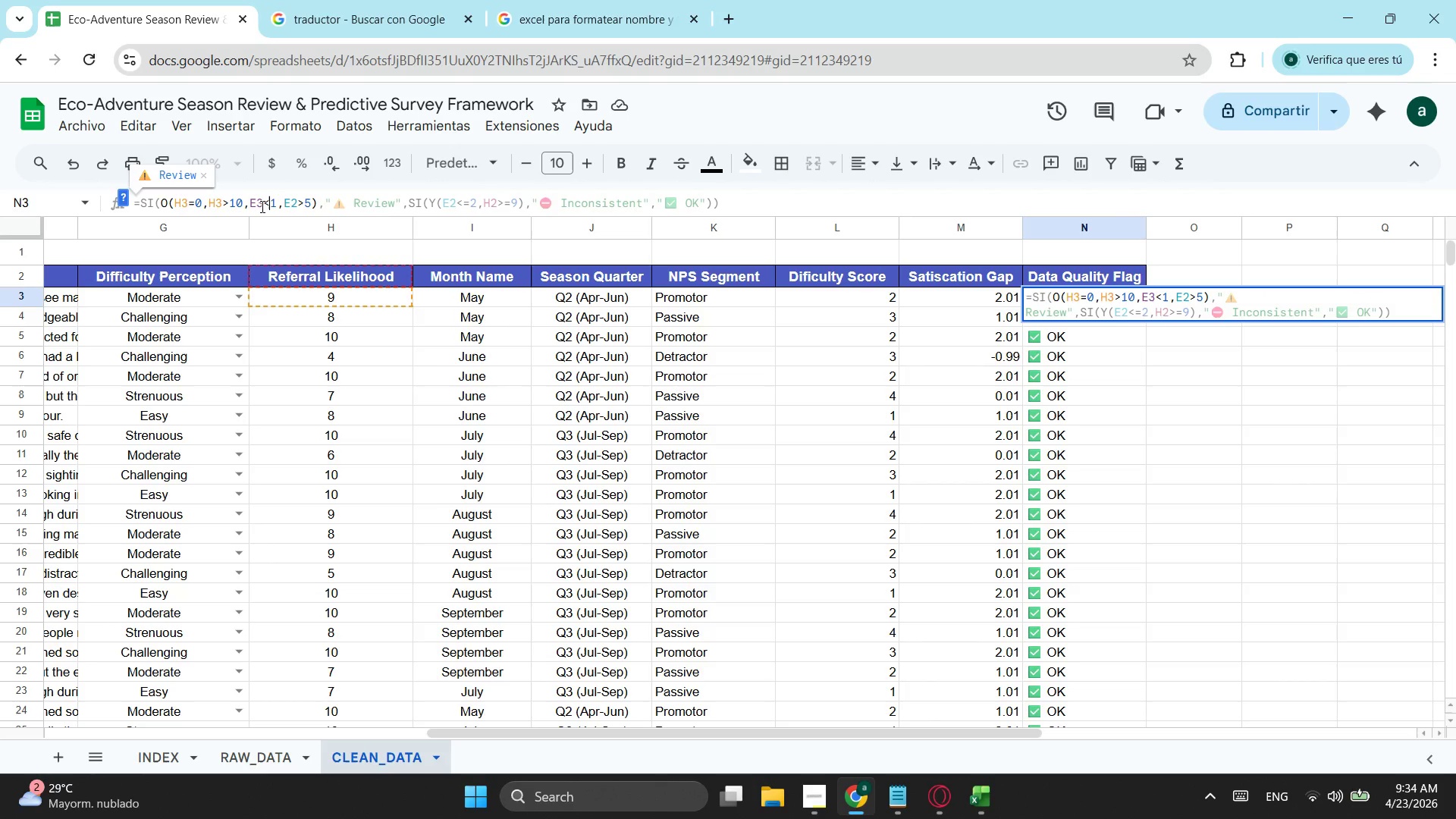 
key(ArrowRight)
 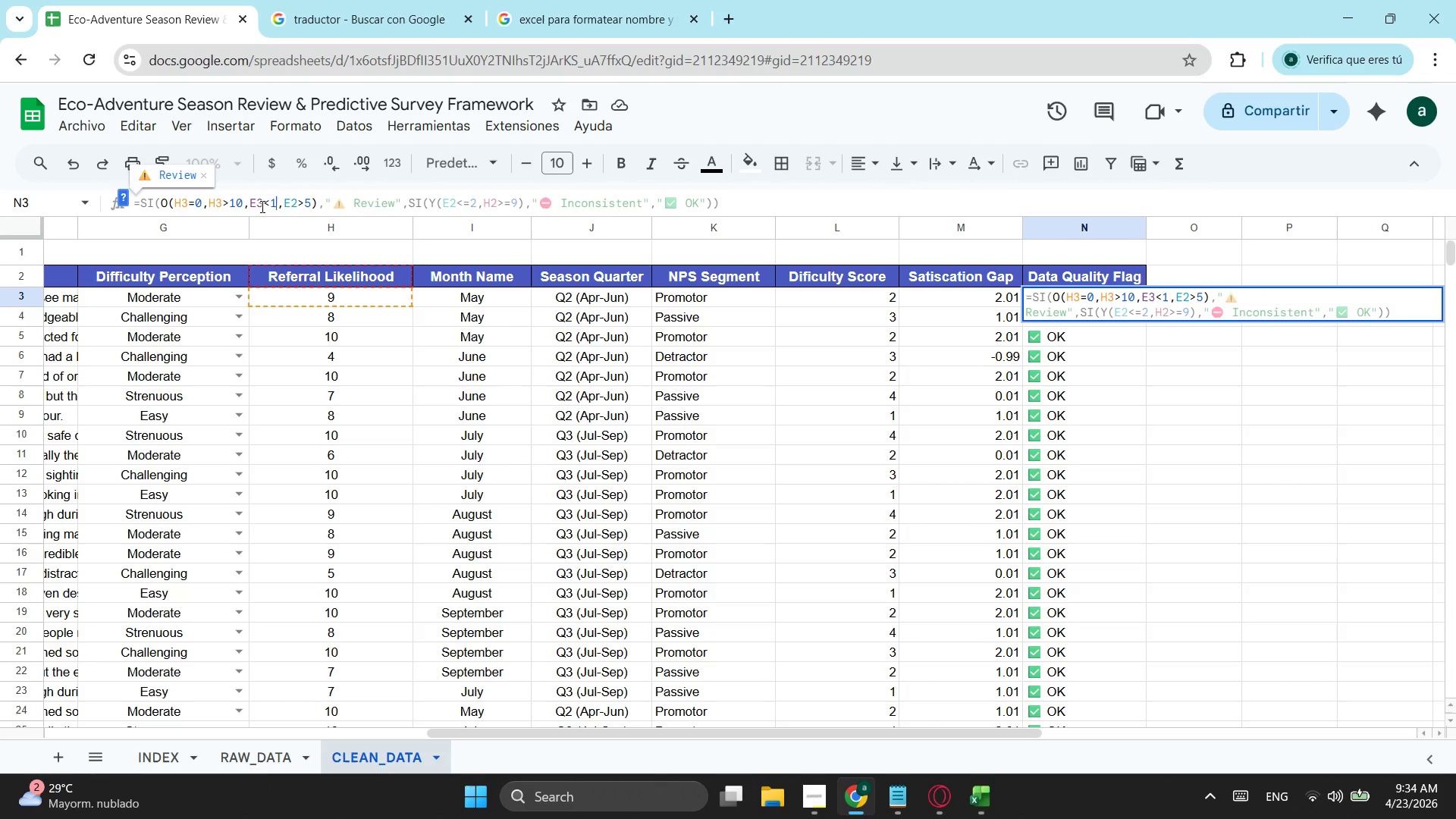 
key(ArrowRight)
 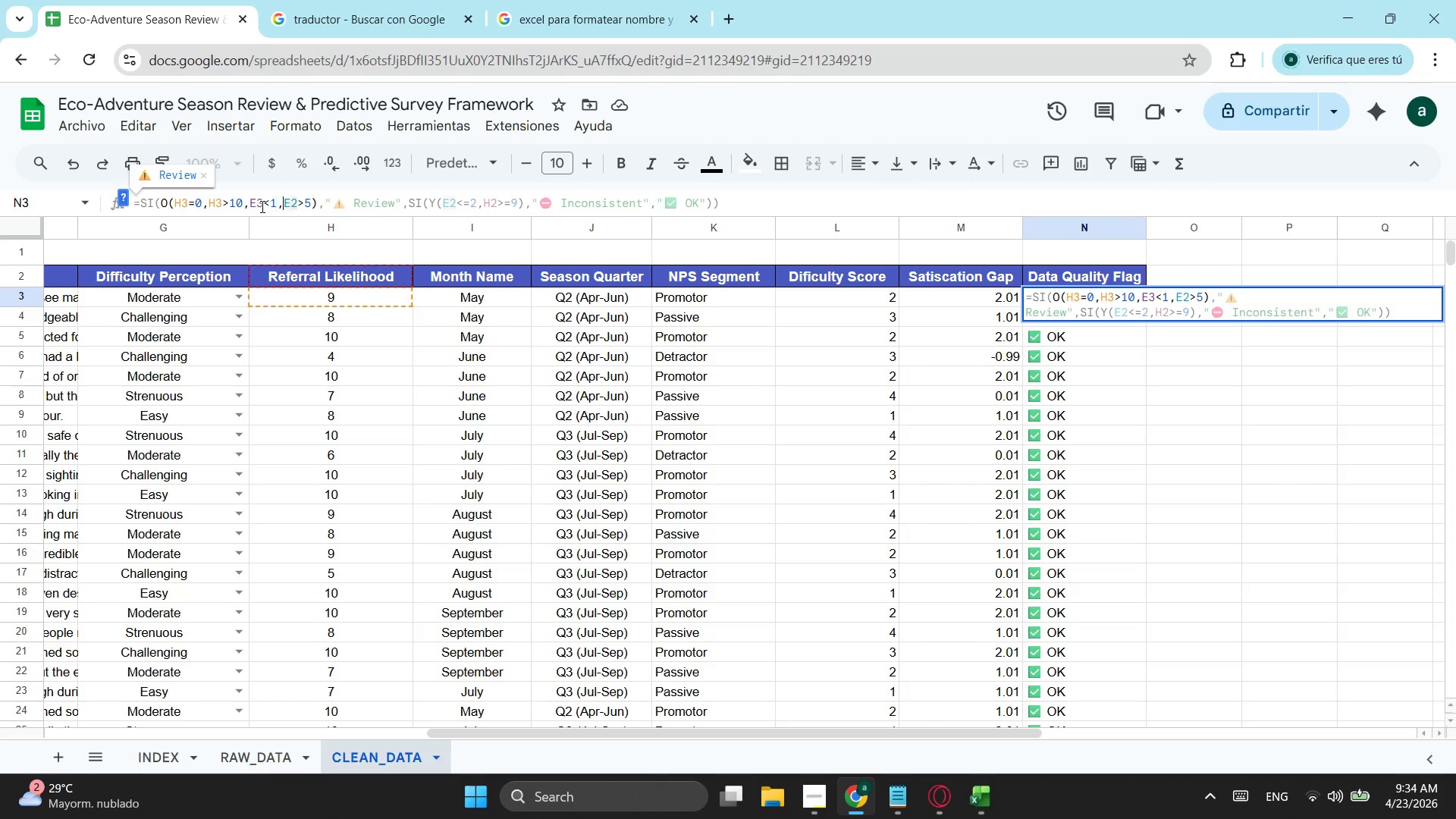 
key(ArrowRight)
 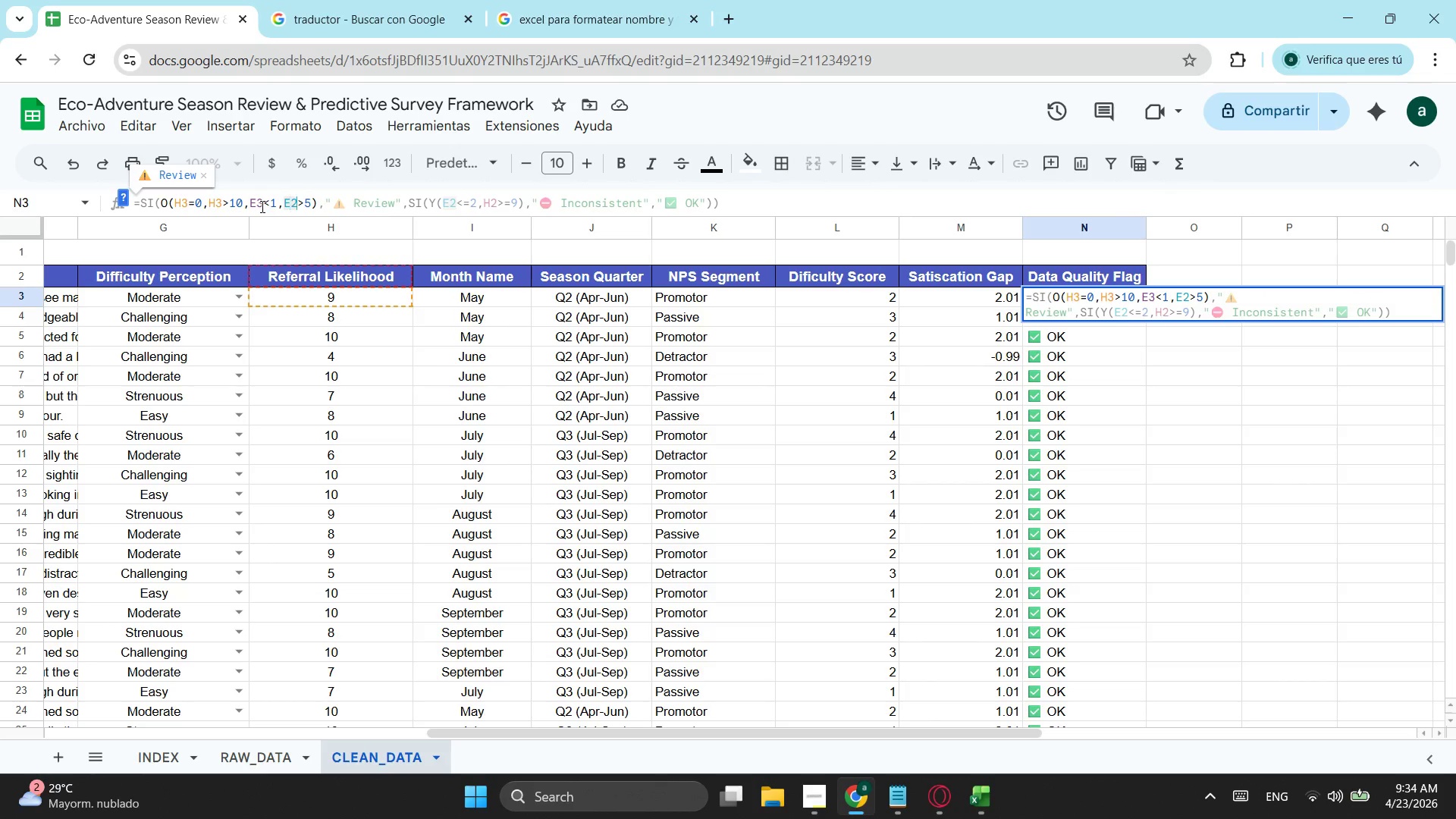 
key(ArrowRight)
 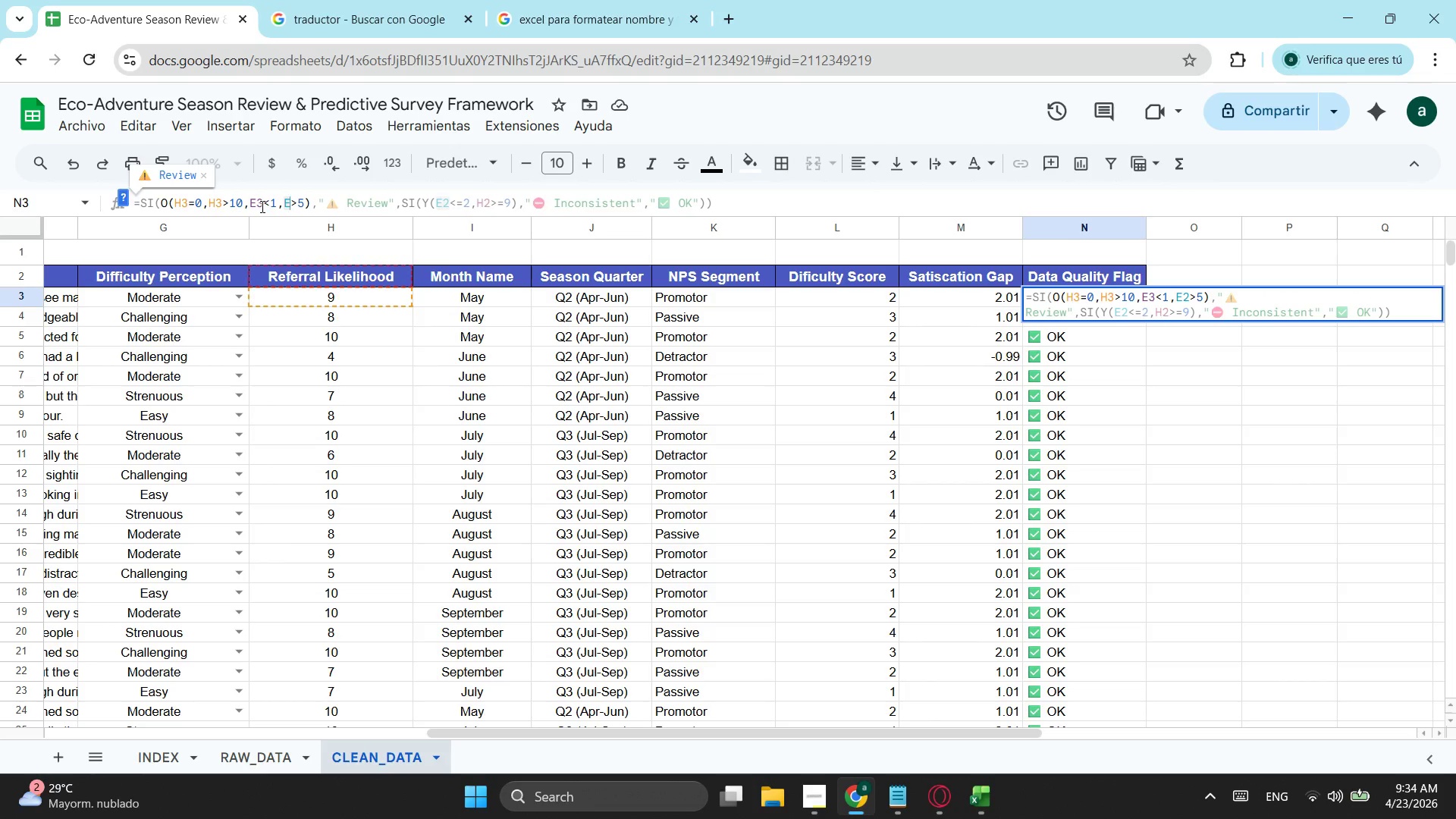 
key(Backspace)
 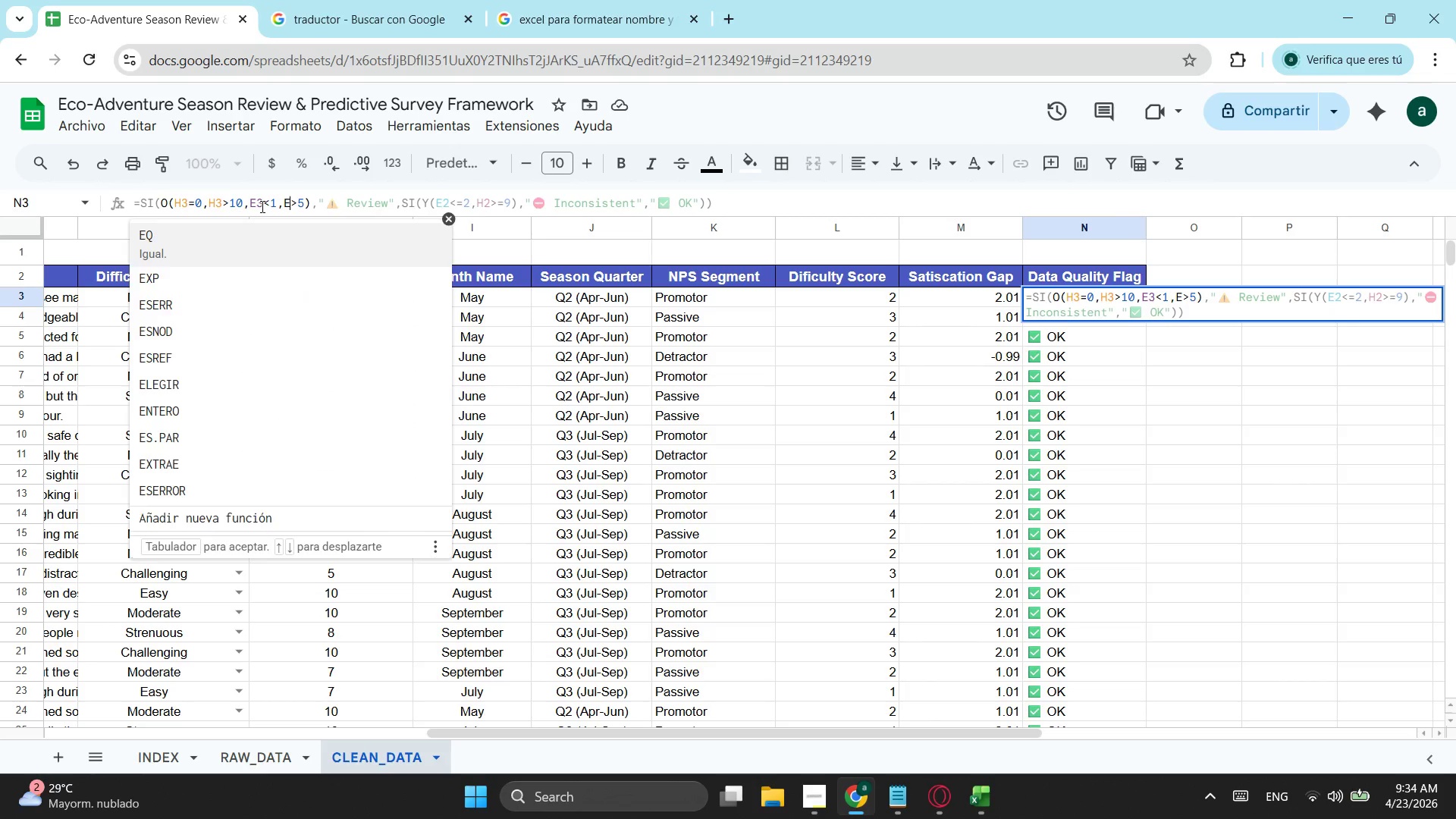 
key(3)
 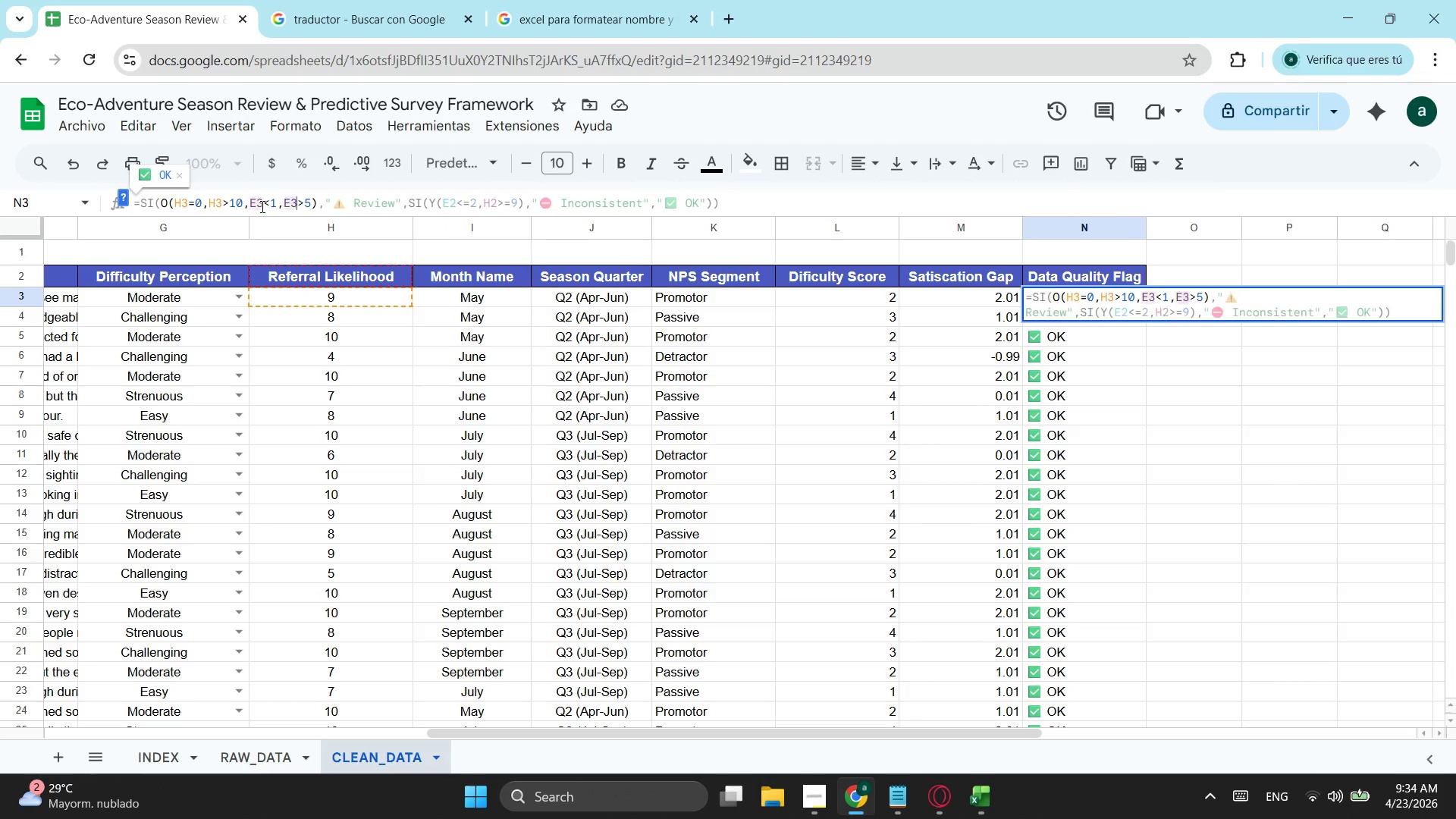 
hold_key(key=ArrowRight, duration=1.16)
 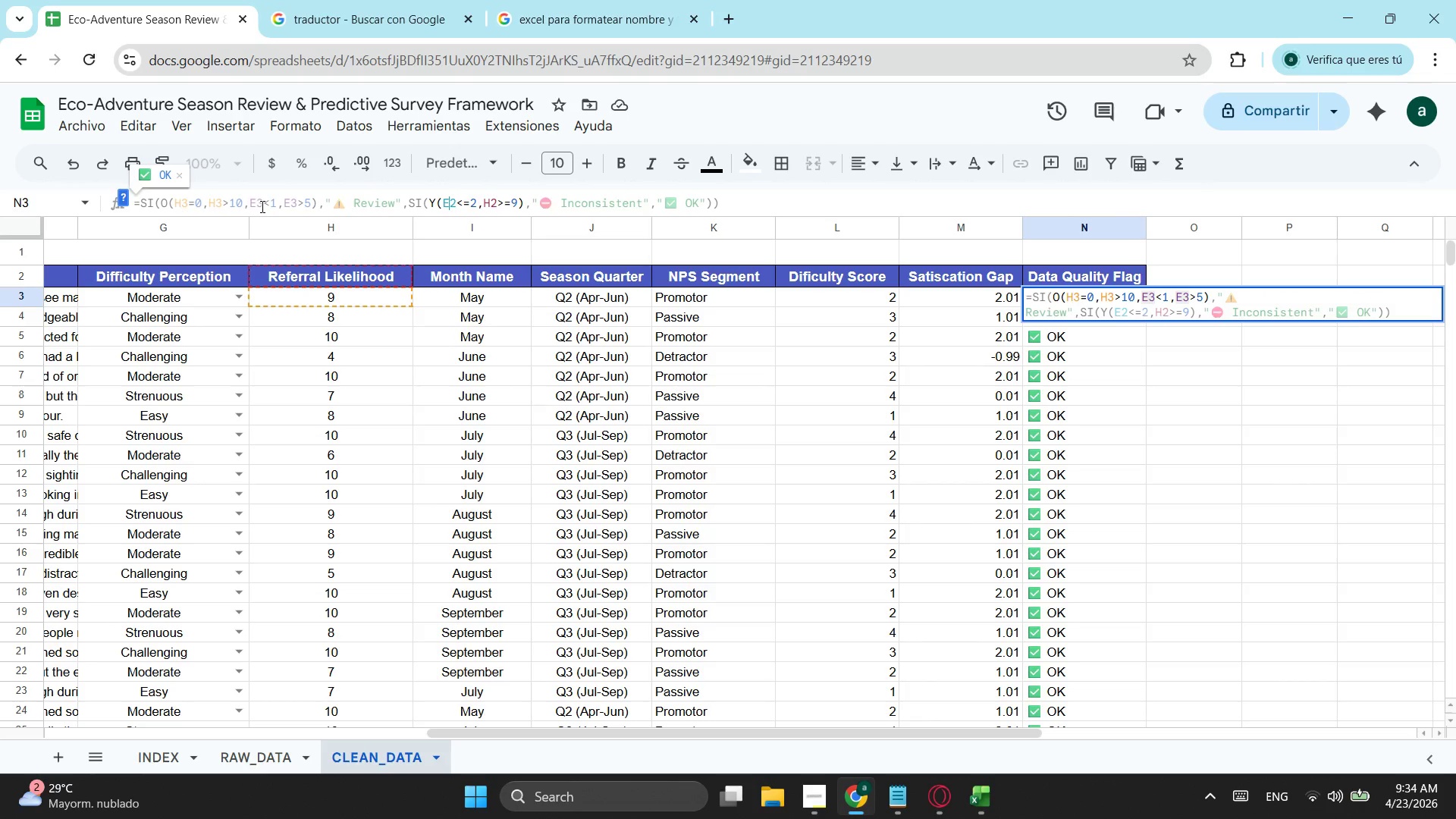 
key(ArrowRight)
 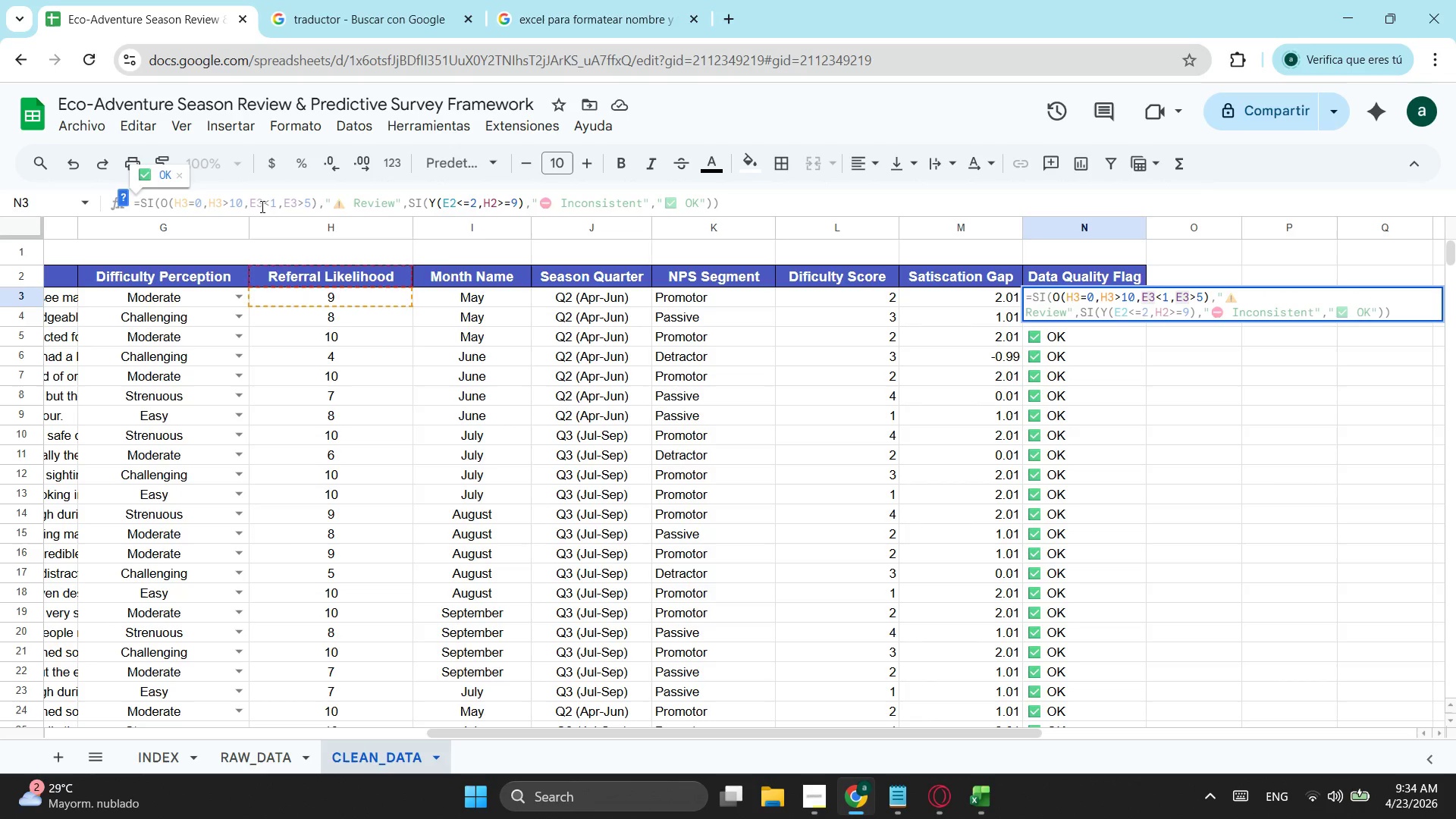 
key(Backspace)
 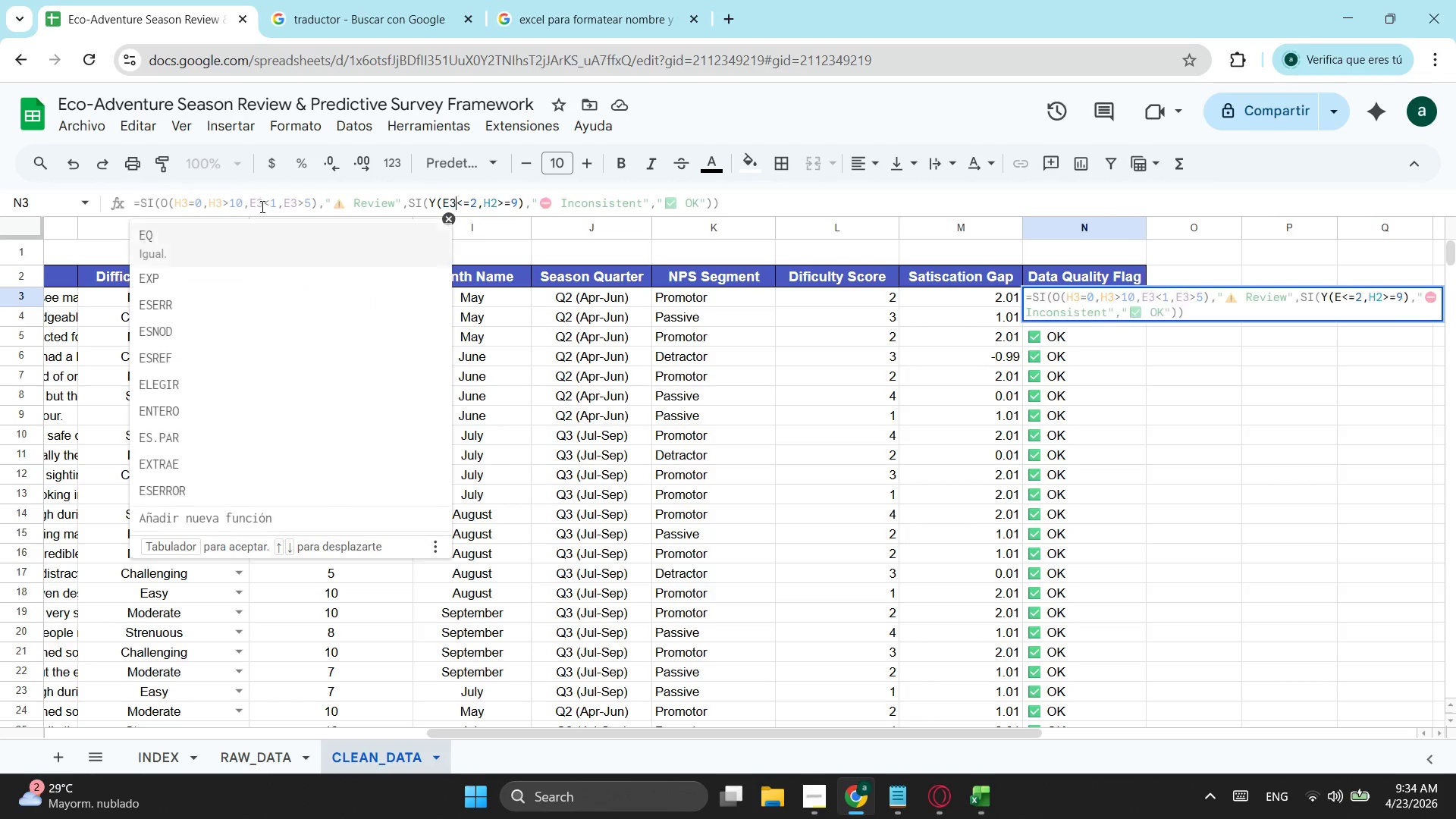 
key(3)
 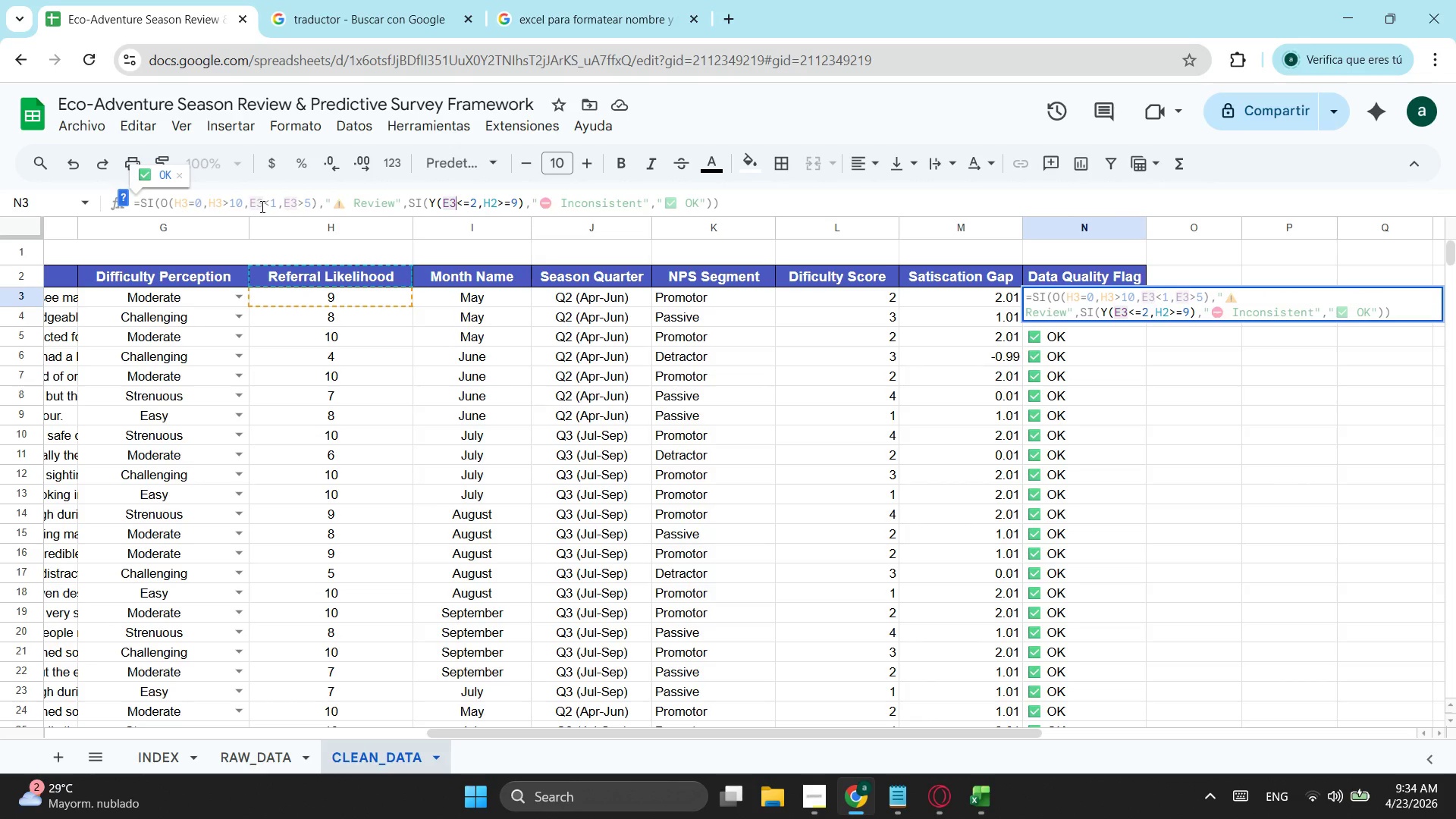 
key(ArrowRight)
 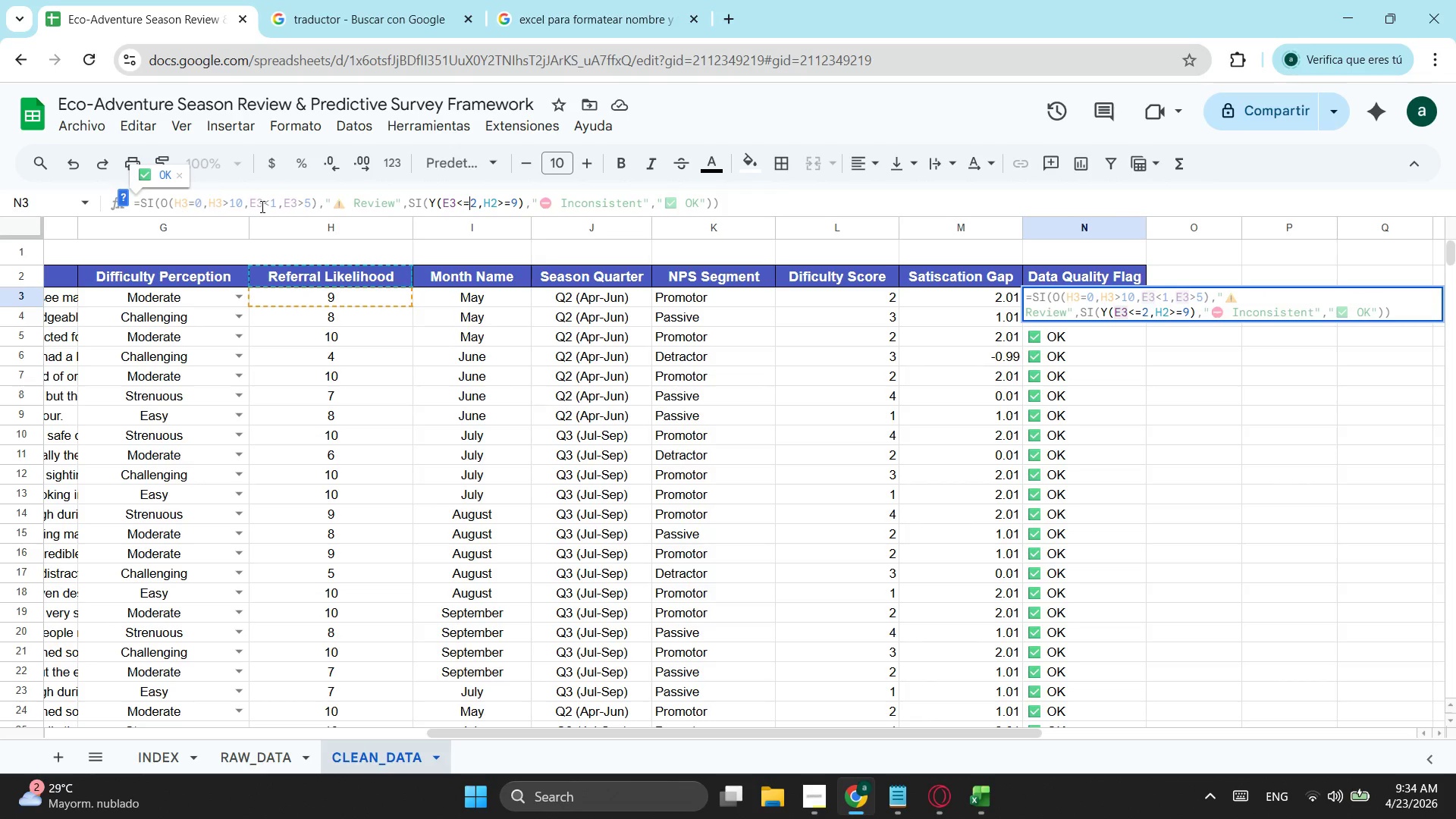 
key(ArrowRight)
 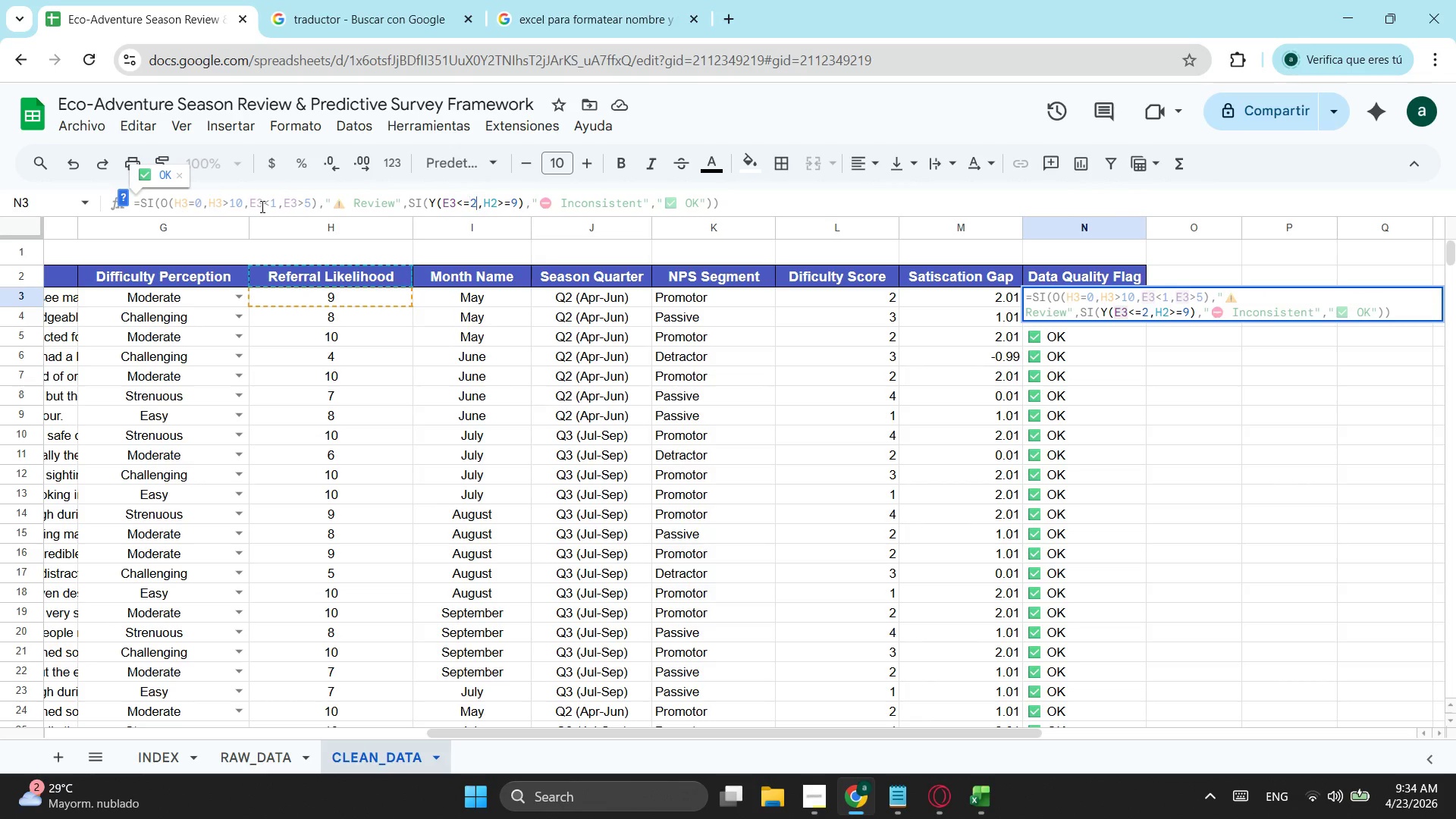 
key(ArrowRight)
 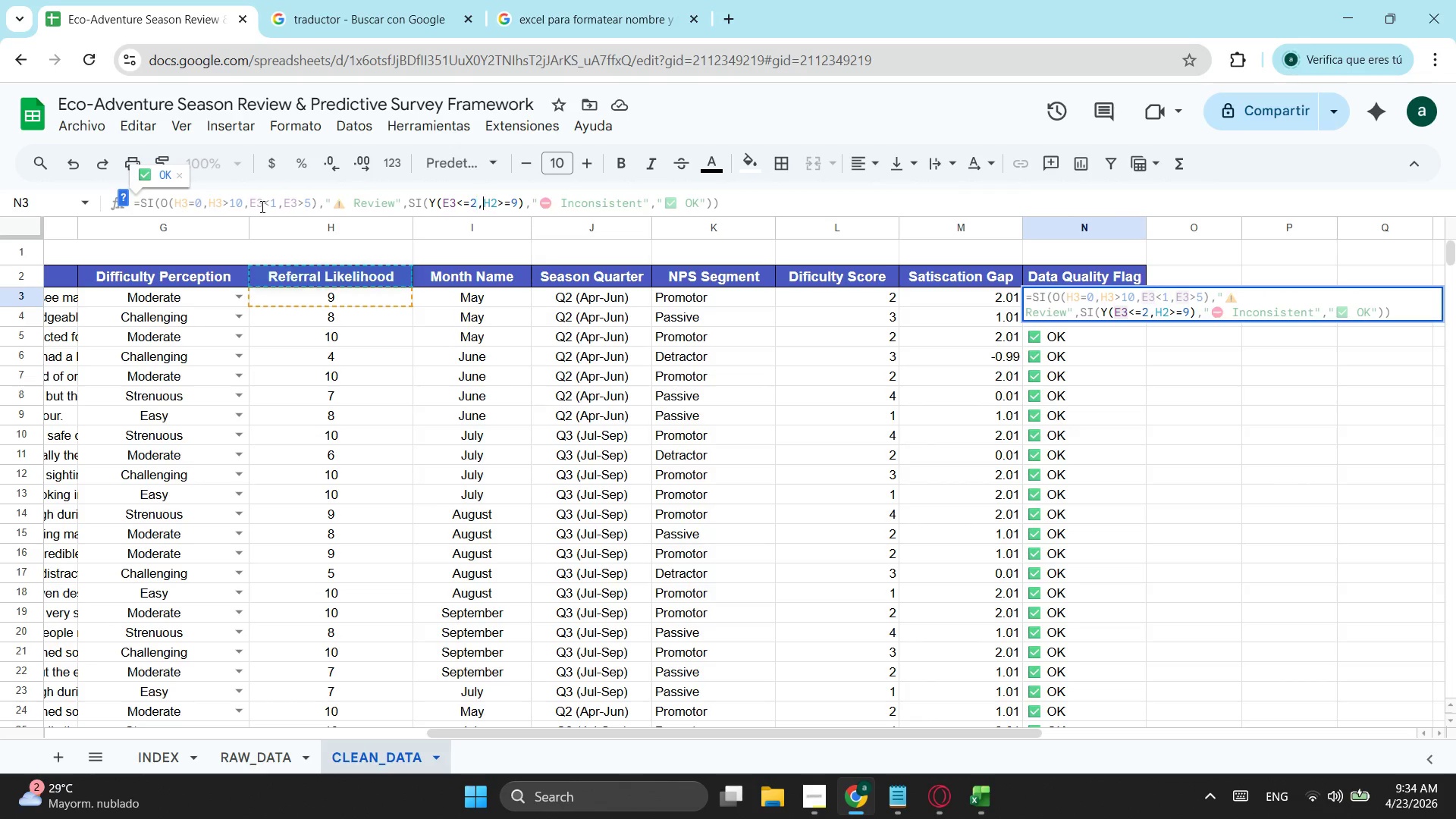 
key(ArrowRight)
 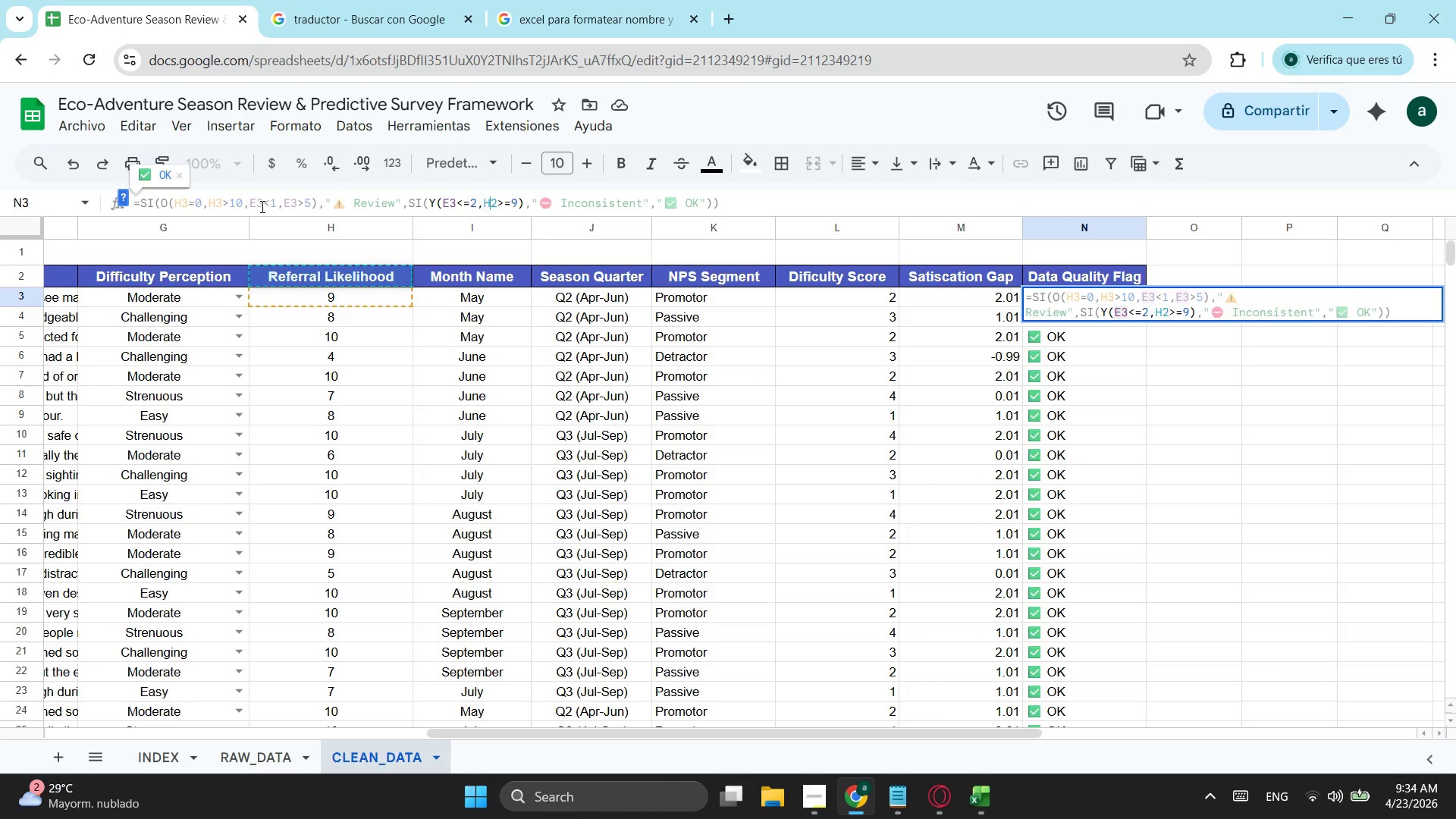 
key(ArrowRight)
 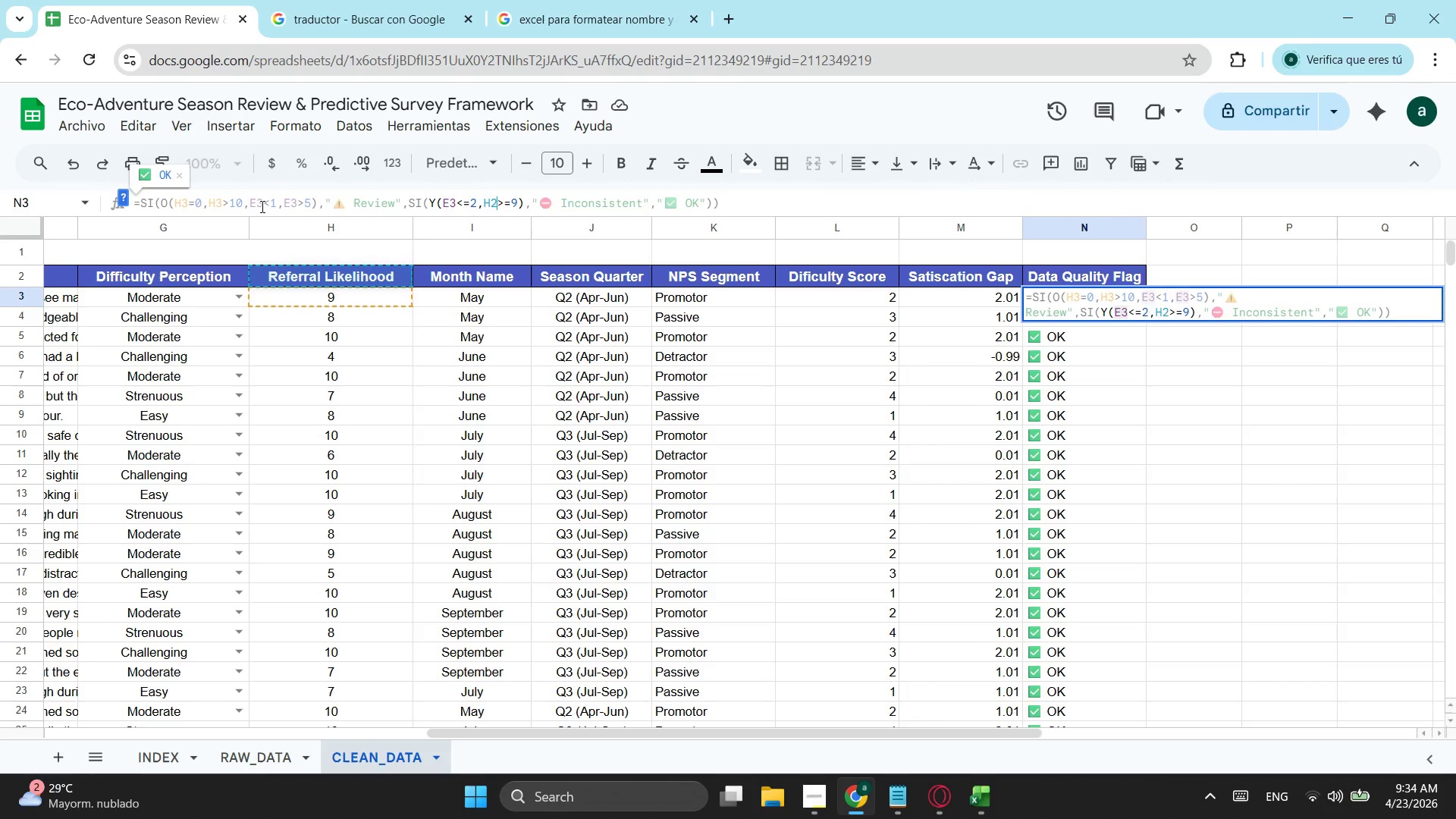 
key(ArrowRight)
 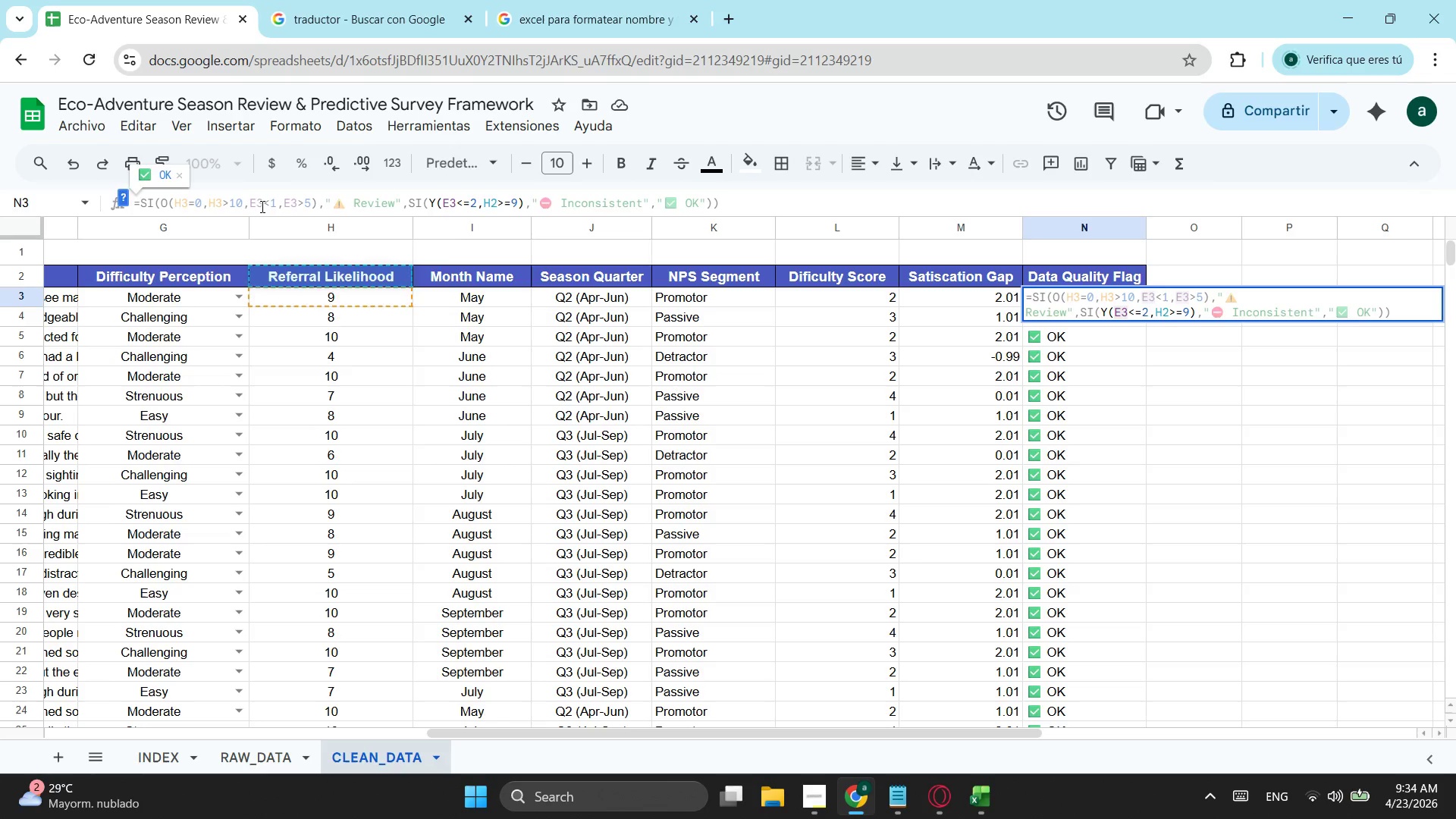 
key(Backspace)
 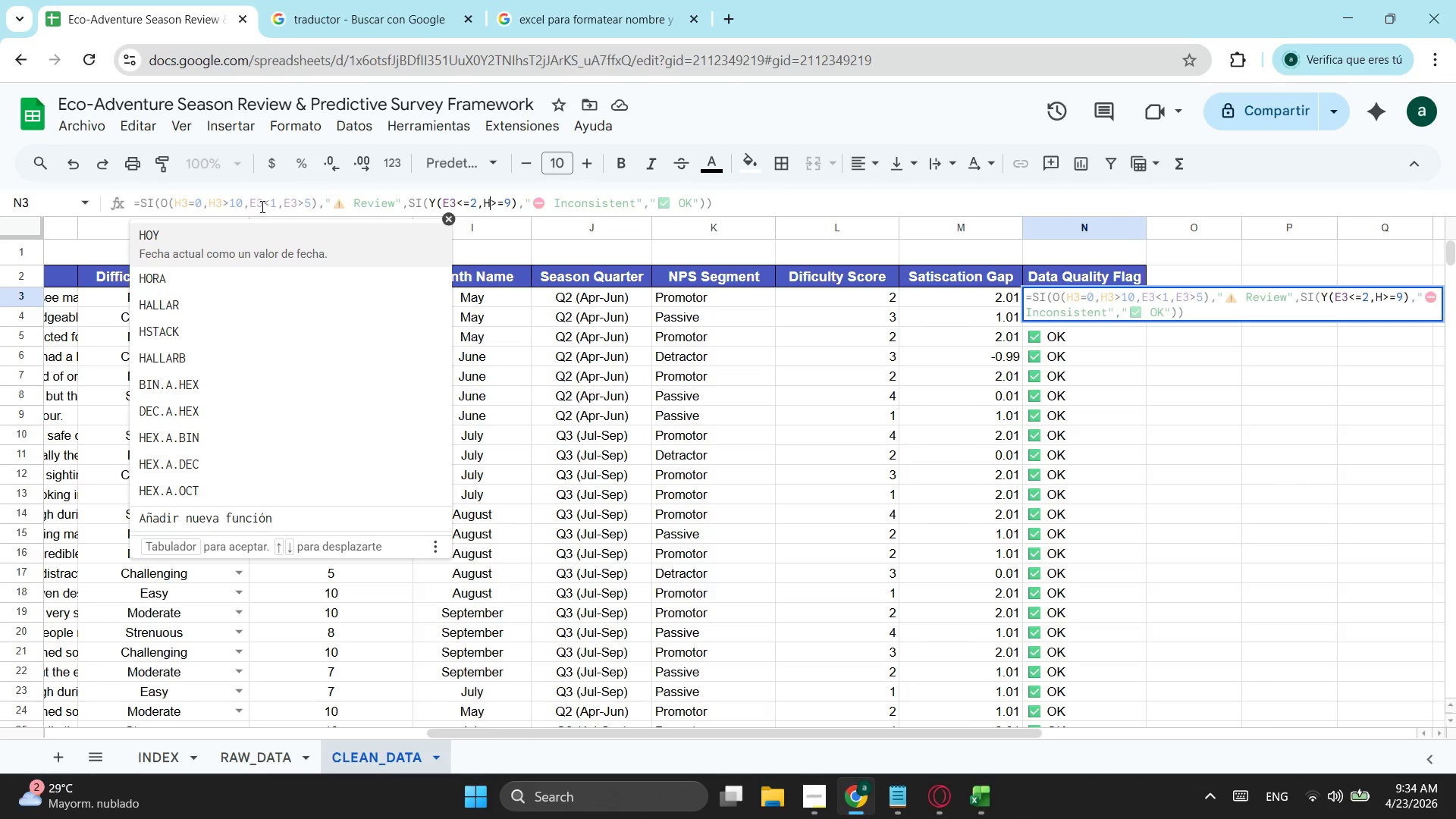 
key(3)
 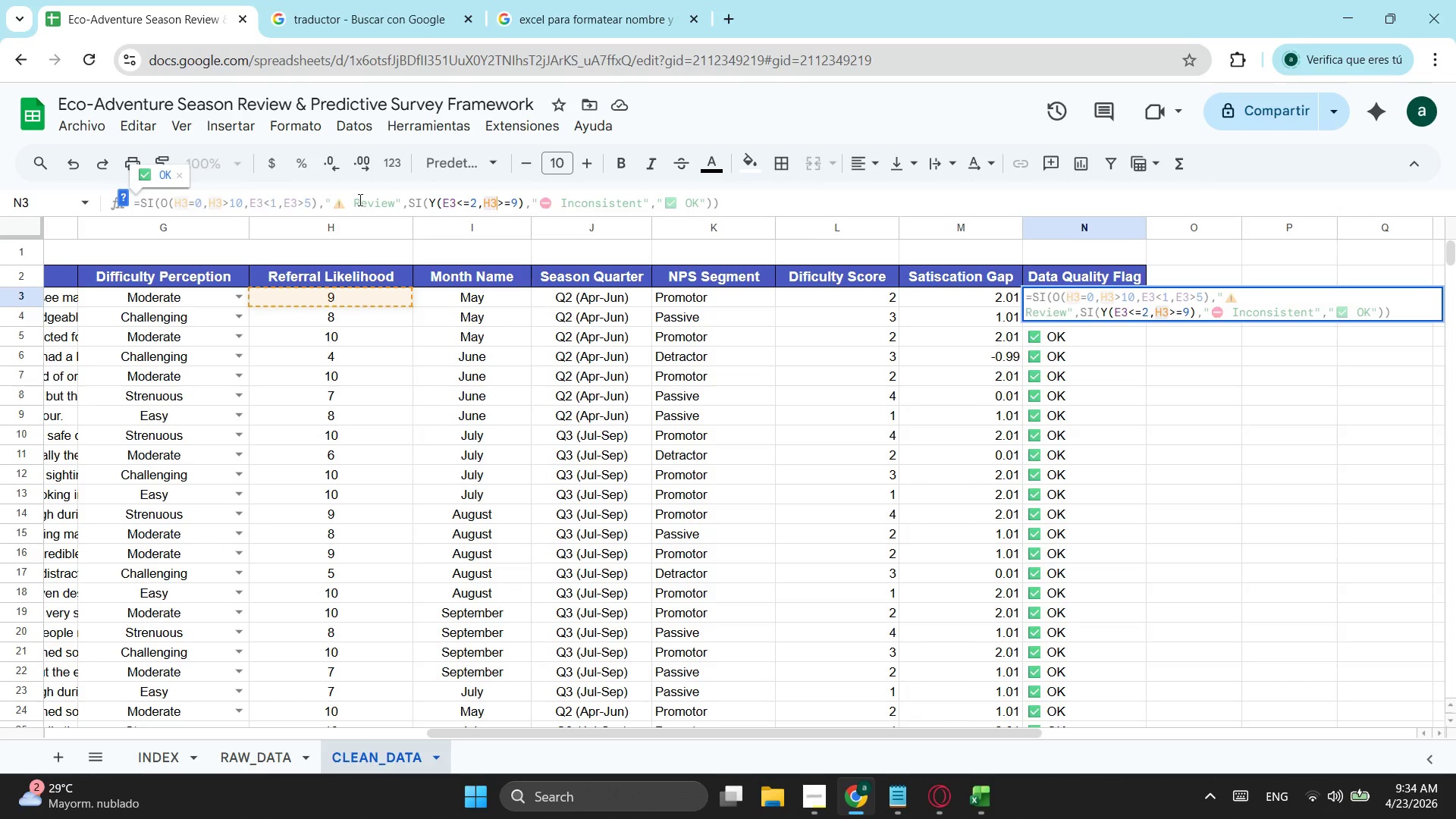 
wait(6.2)
 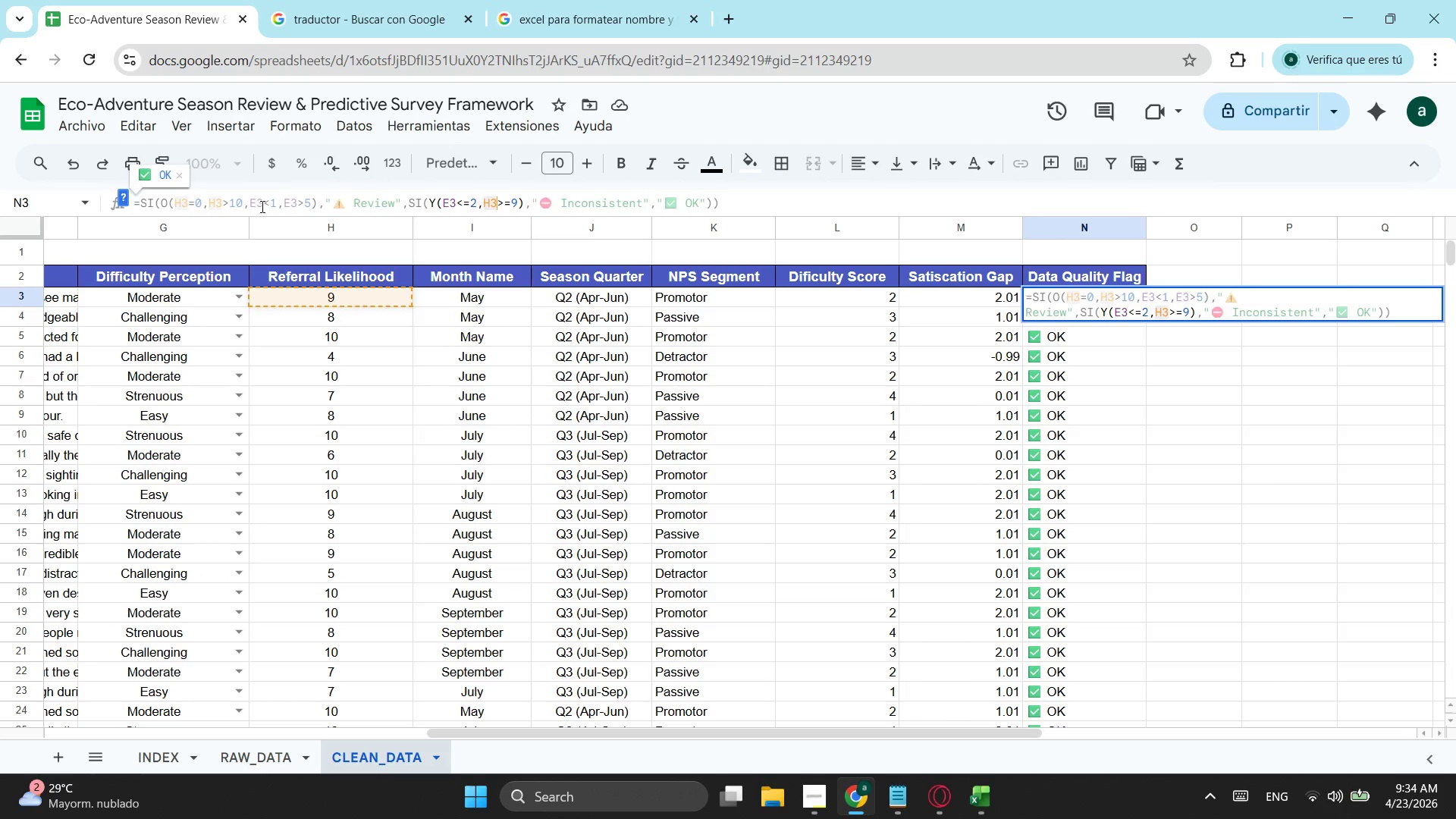 
key(Enter)
 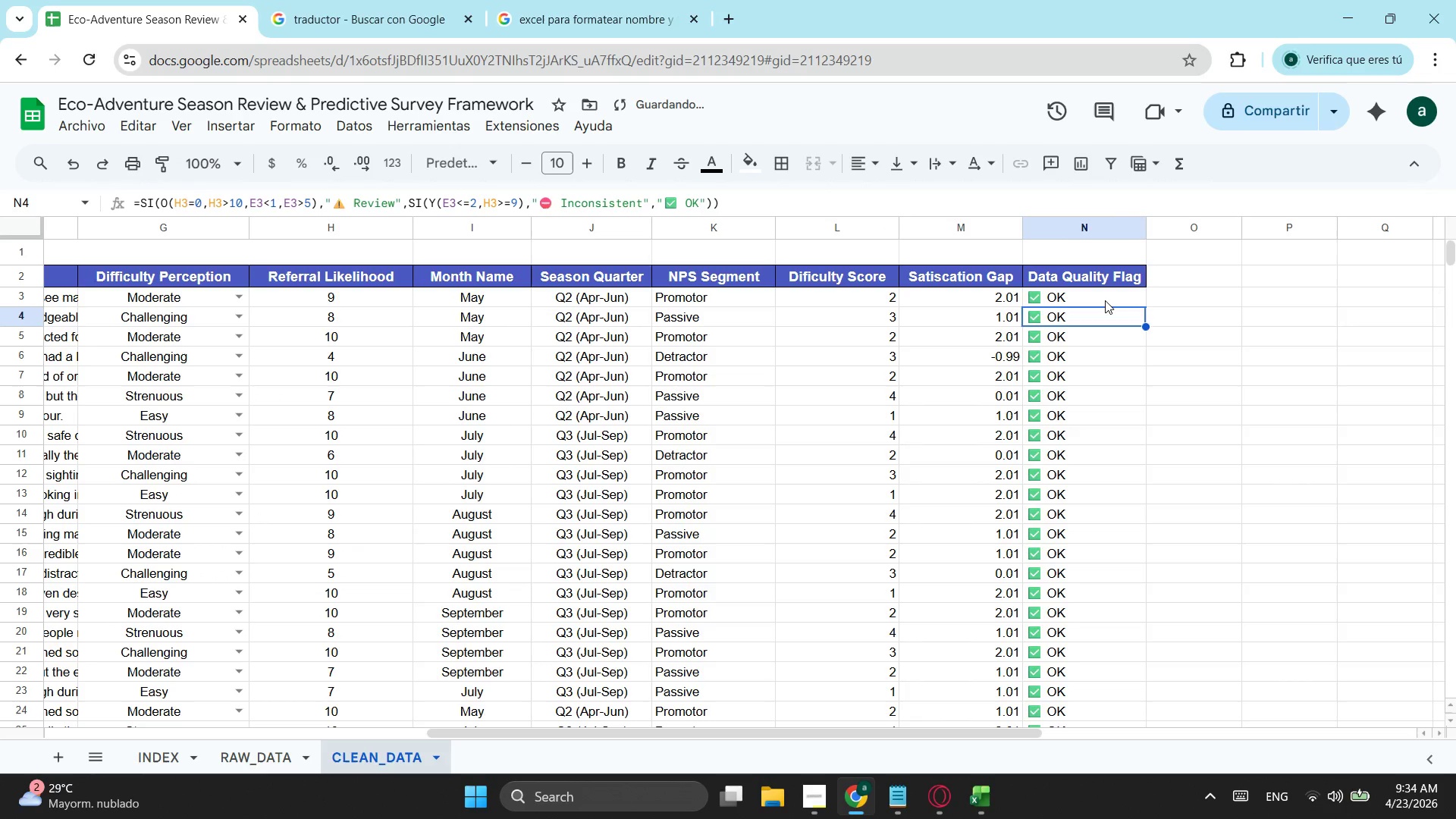 
left_click([1105, 300])
 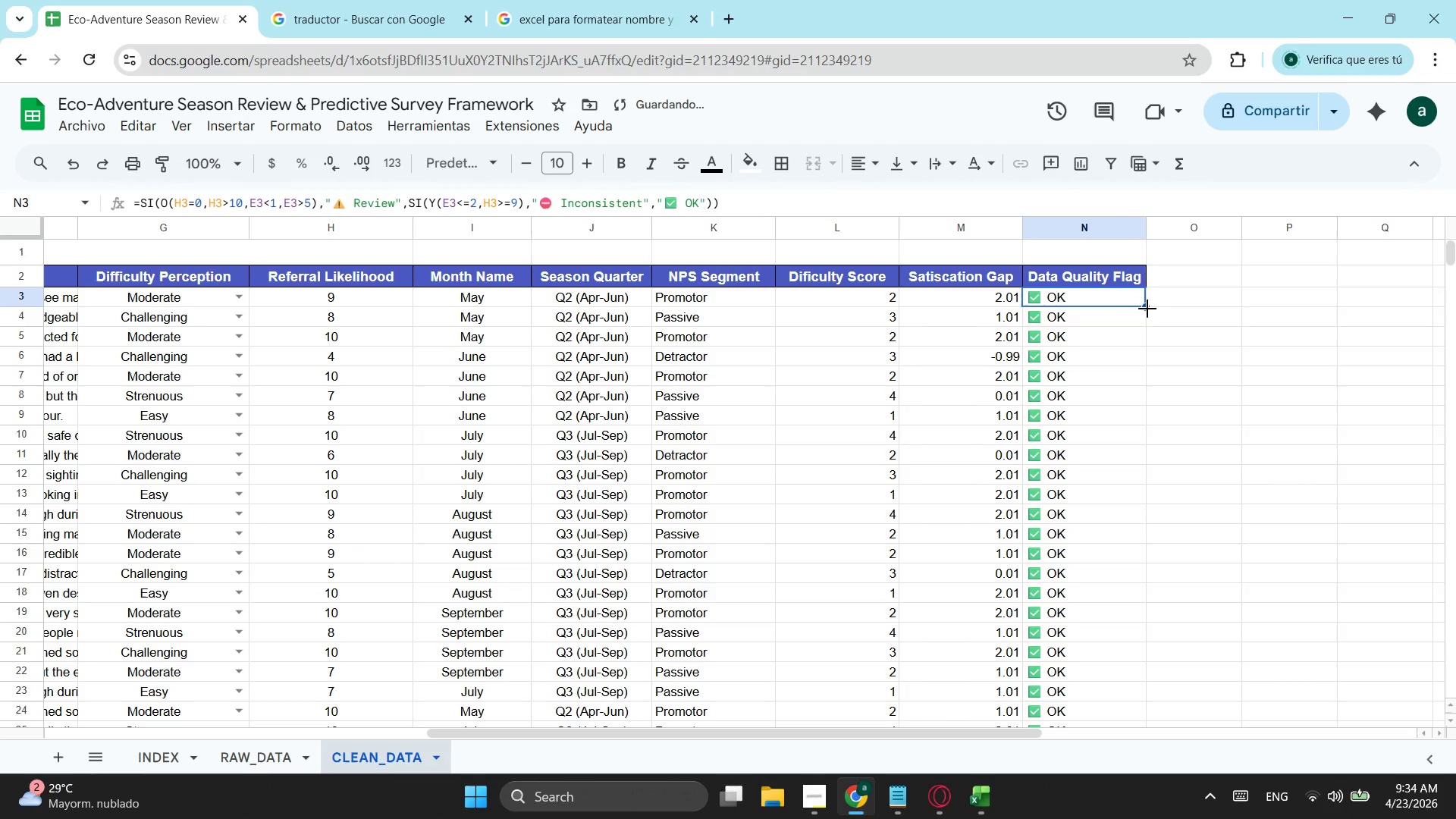 
left_click_drag(start_coordinate=[1147, 309], to_coordinate=[1087, 548])
 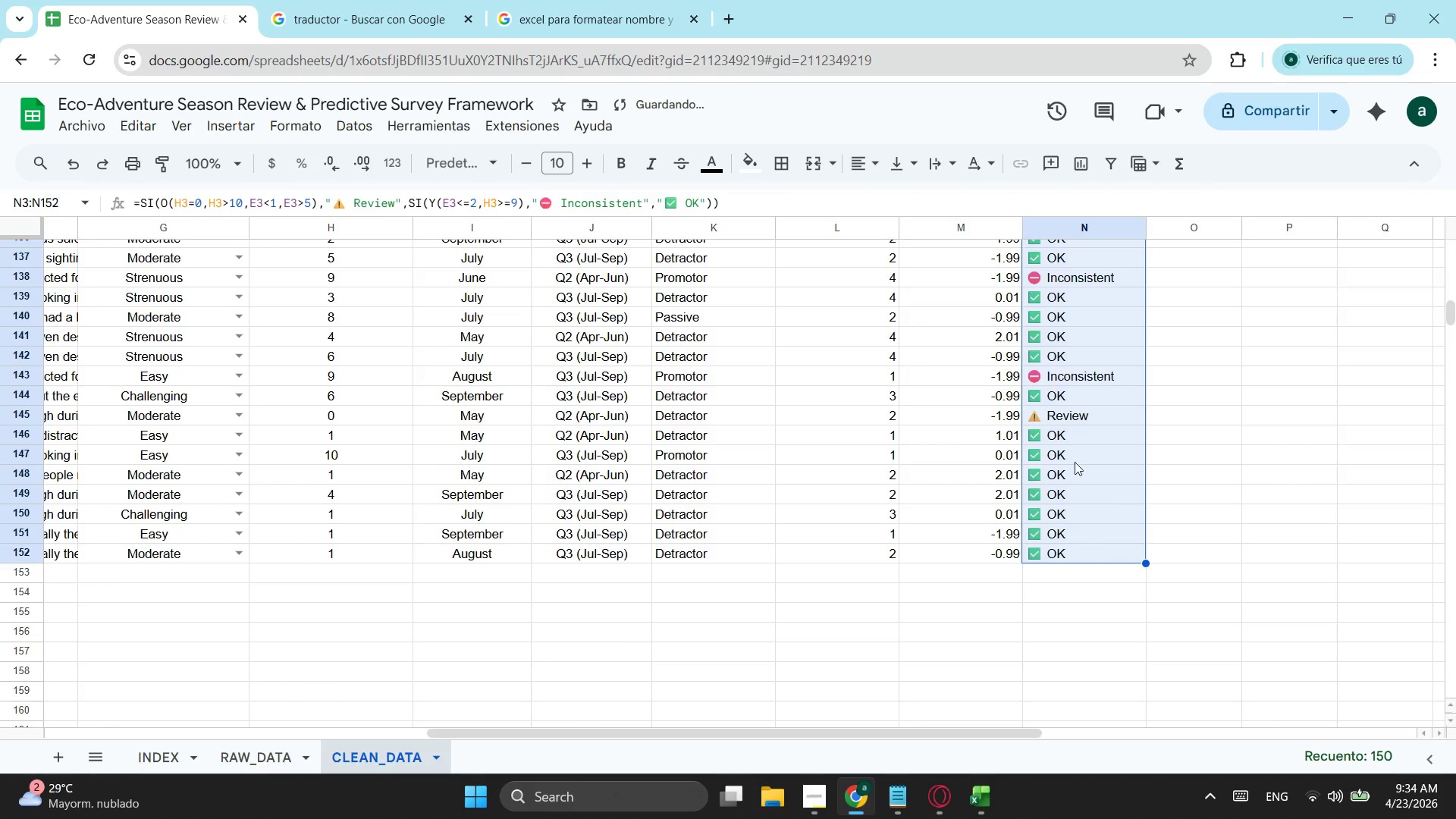 
scroll: coordinate [1053, 403], scroll_direction: down, amount: 17.0
 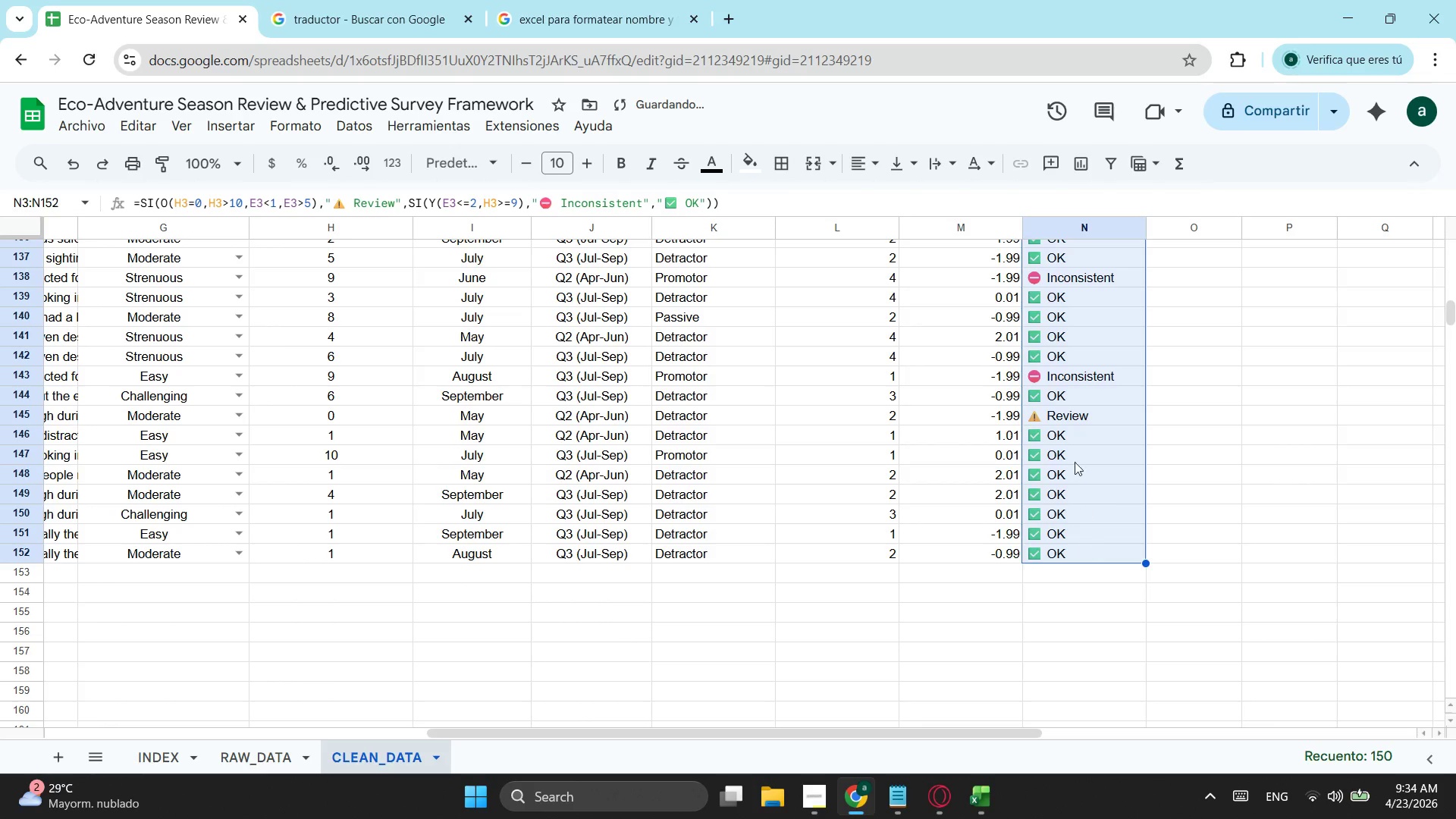 
left_click([1064, 382])
 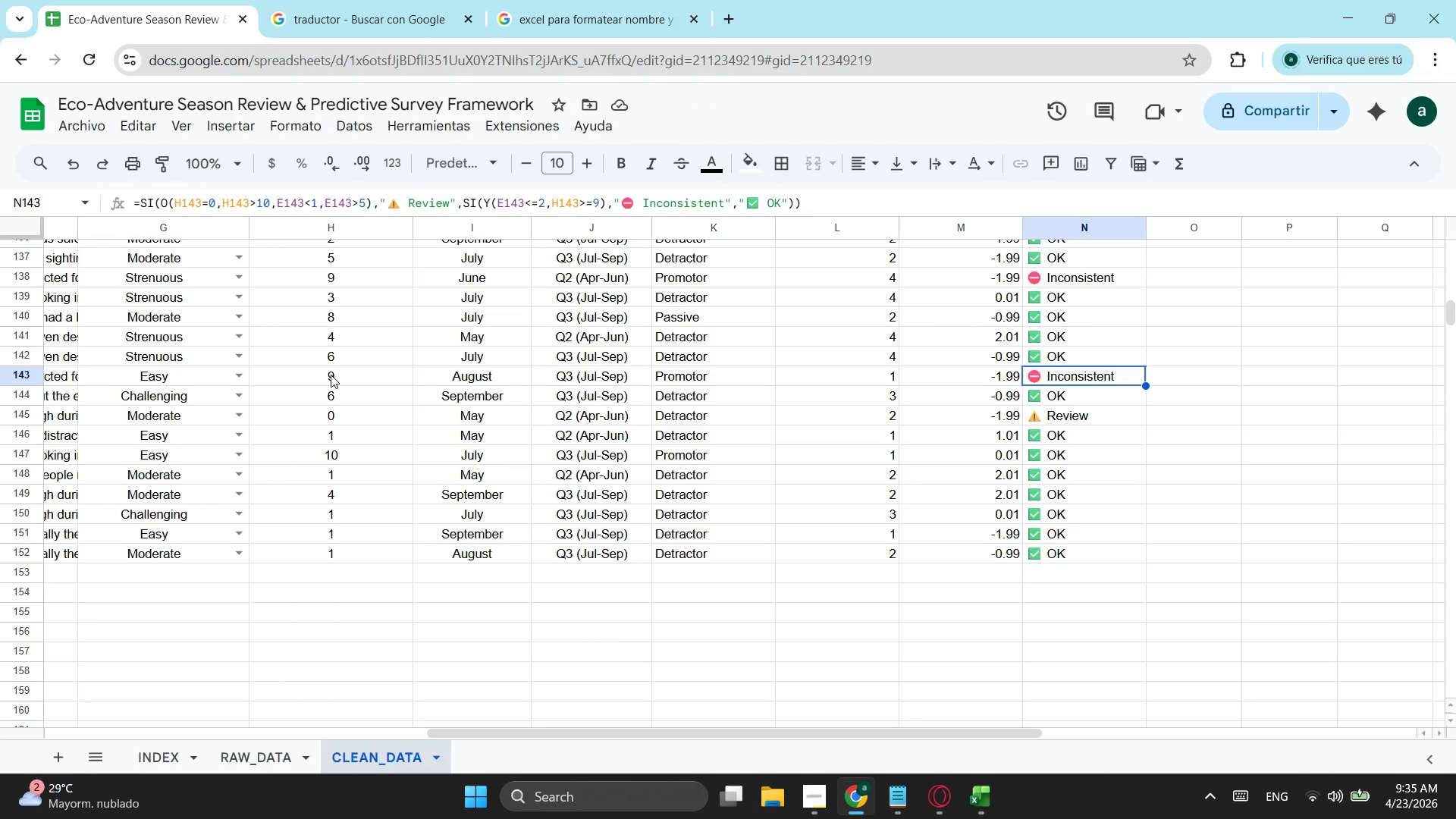 
wait(7.59)
 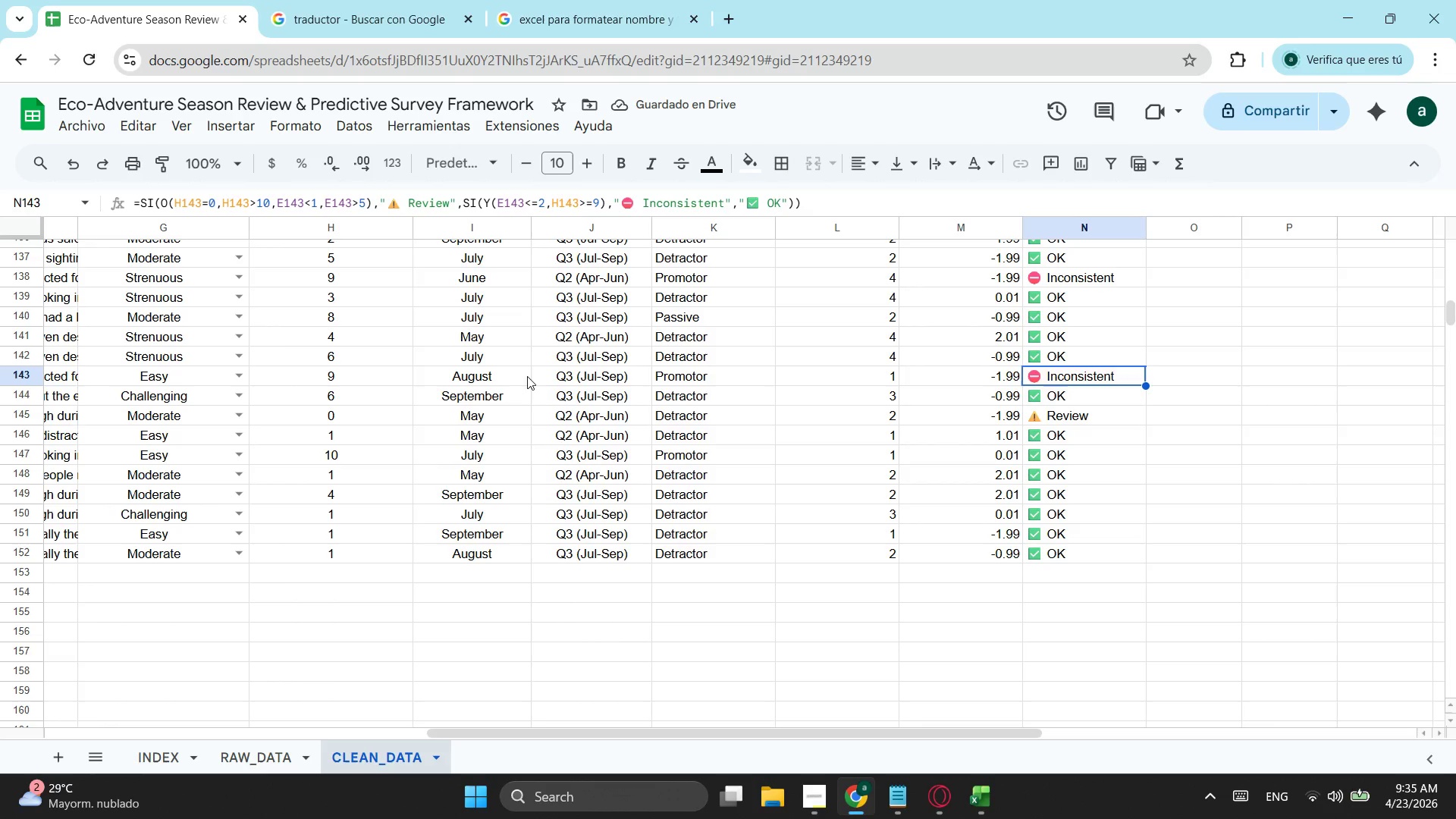 
scroll: coordinate [795, 416], scroll_direction: up, amount: 20.0
 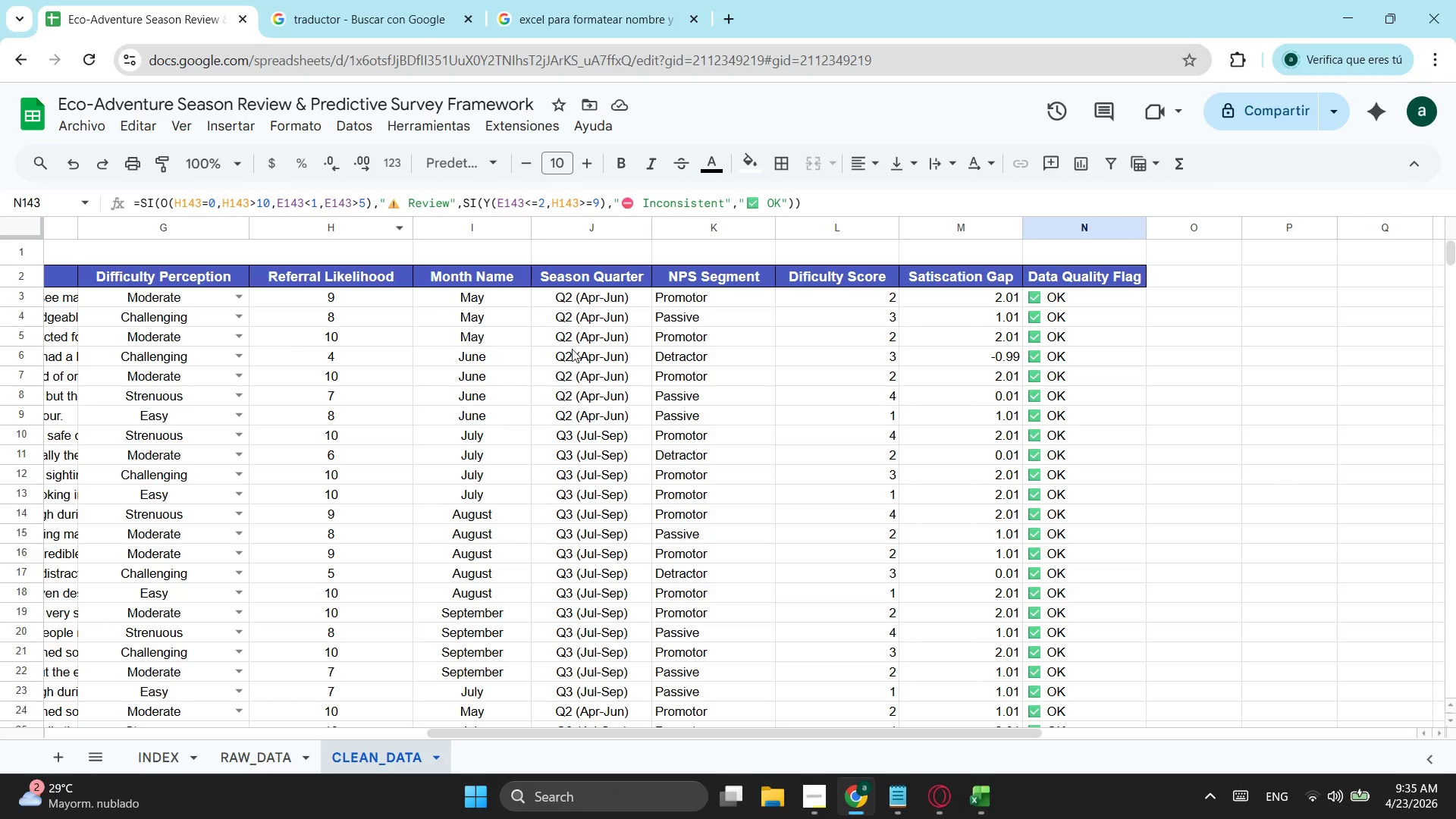 
wait(16.06)
 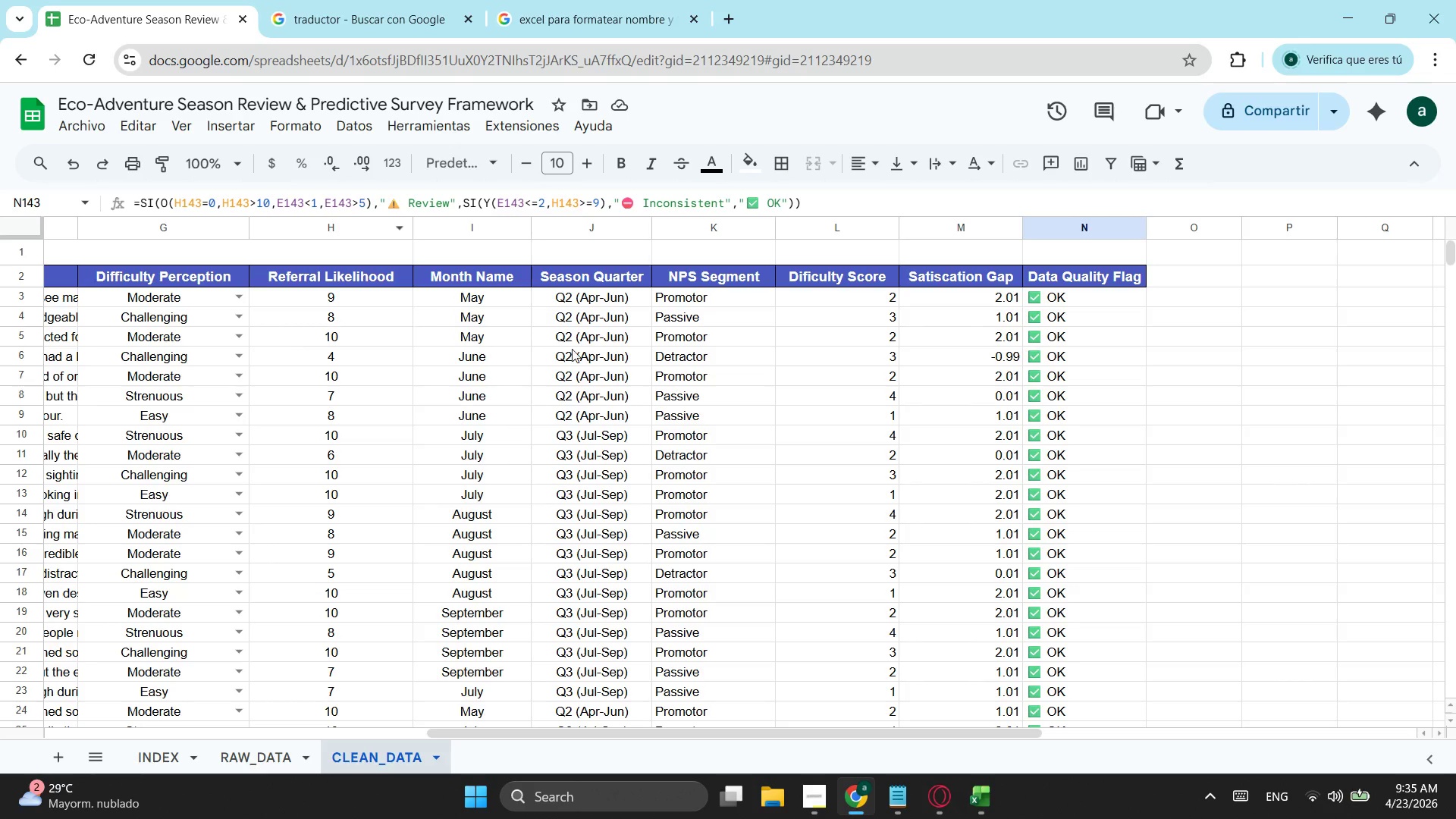 
scroll: coordinate [252, 475], scroll_direction: up, amount: 1.0
 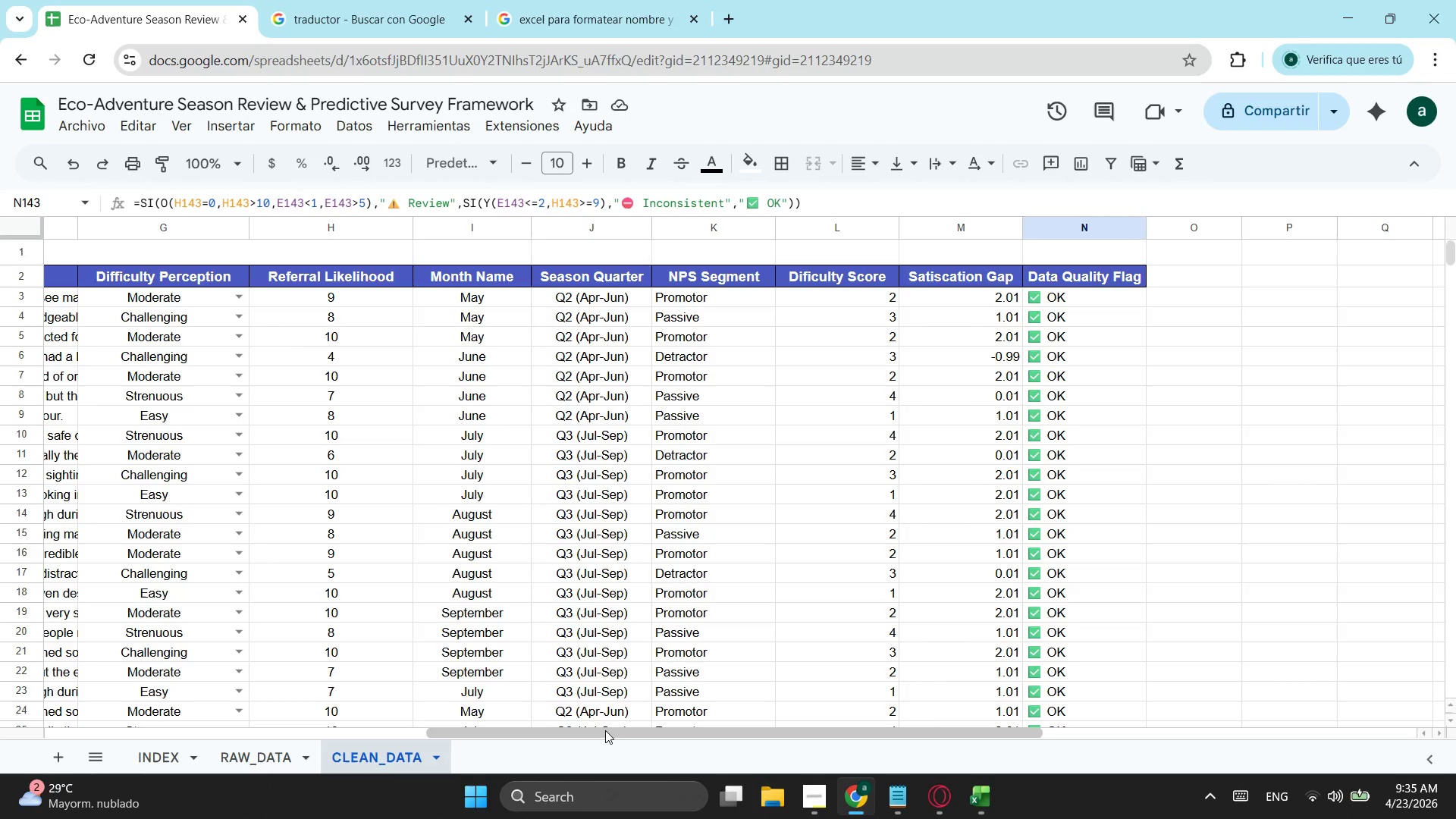 
left_click_drag(start_coordinate=[598, 733], to_coordinate=[3, 654])
 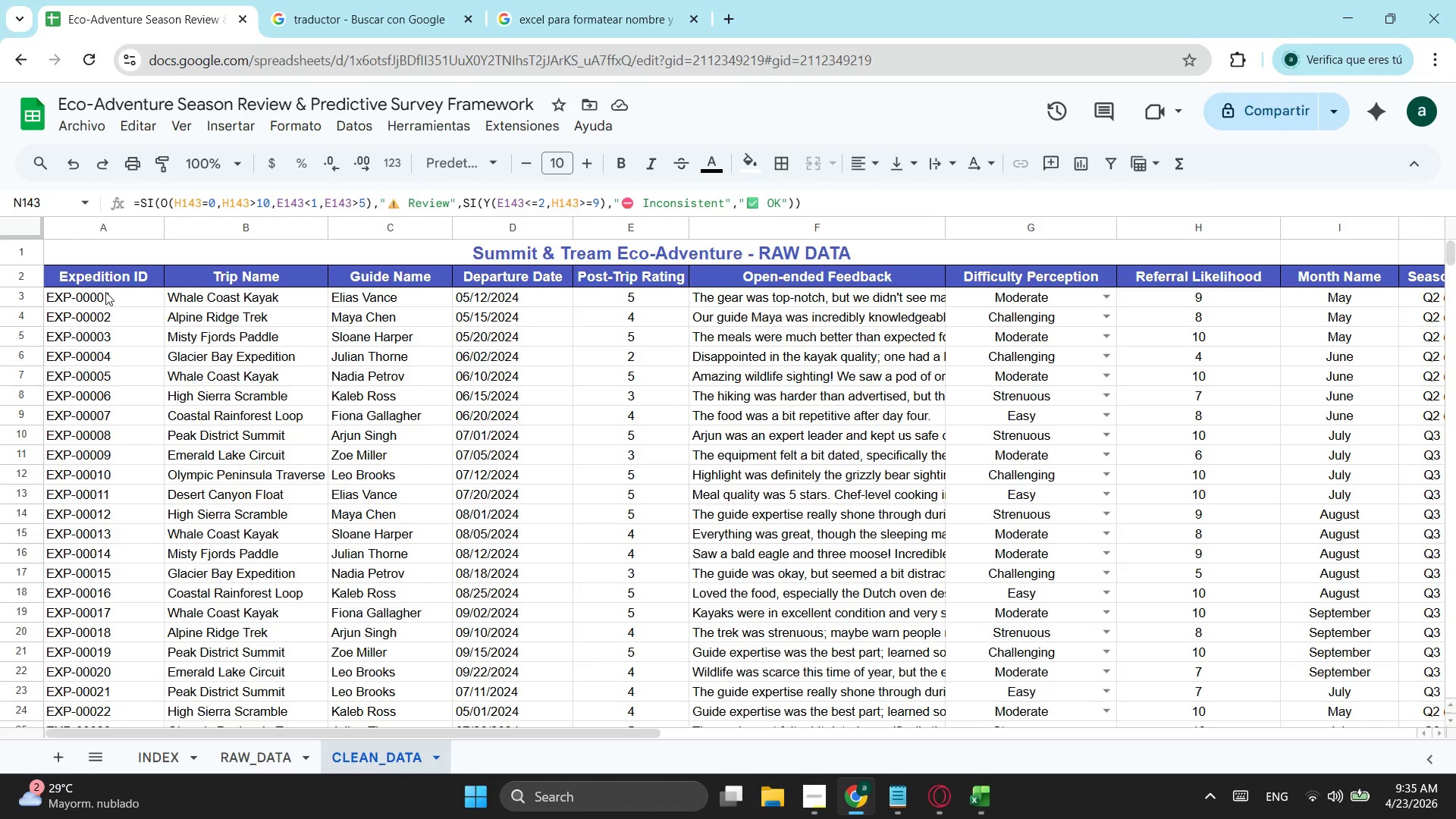 
left_click_drag(start_coordinate=[107, 293], to_coordinate=[1313, 361])
 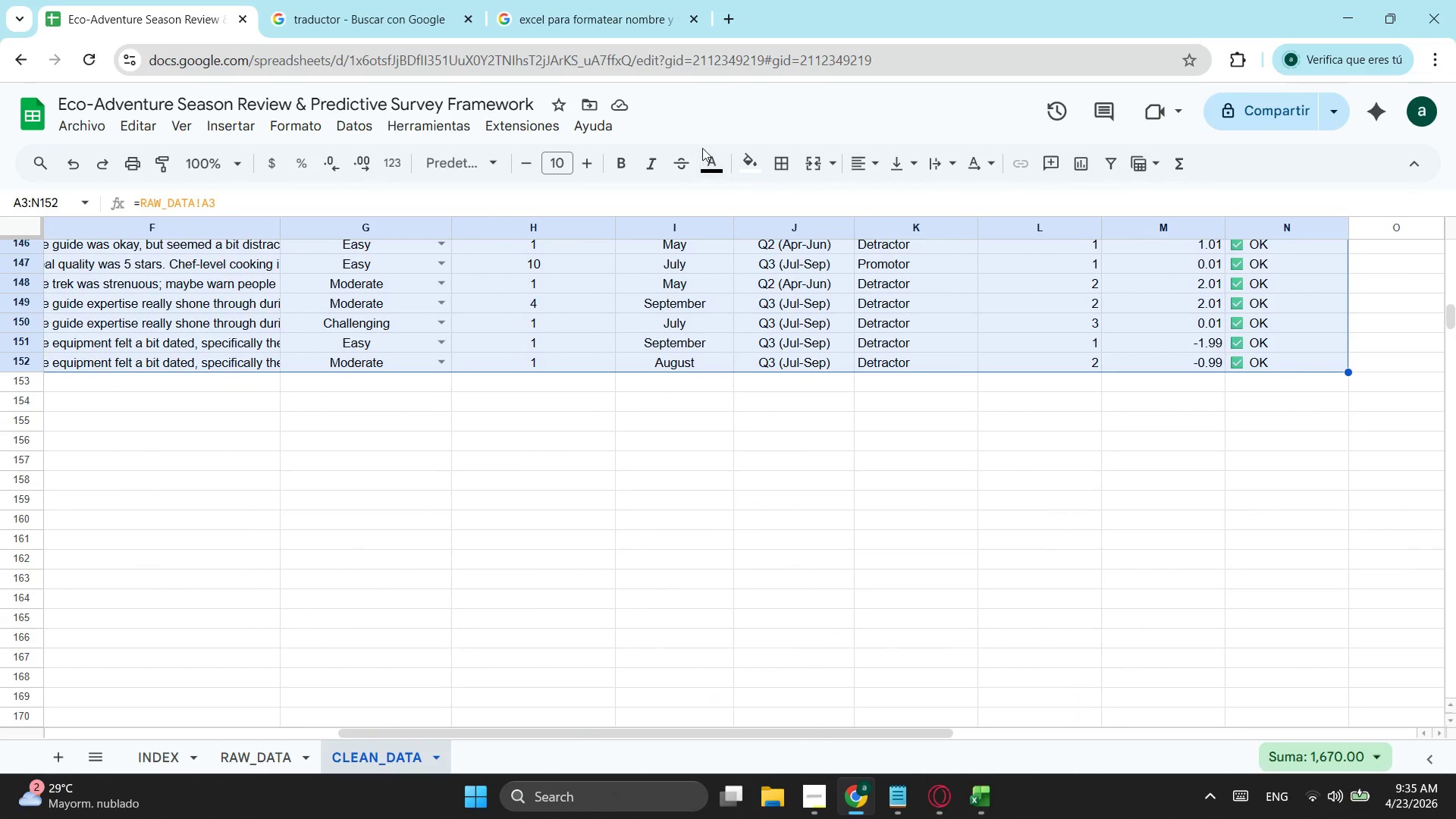 
scroll: coordinate [1314, 742], scroll_direction: down, amount: 3.0
 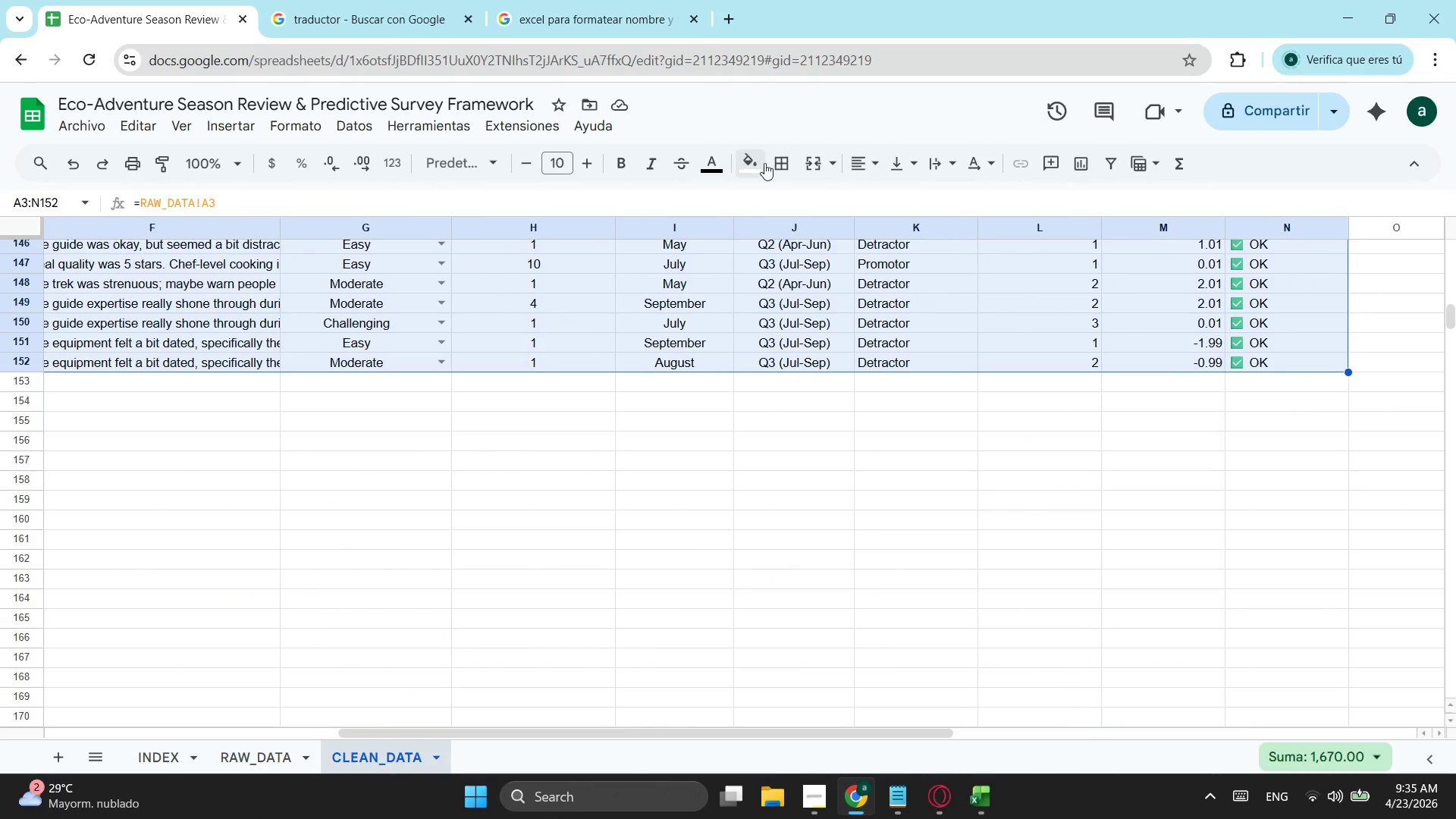 
left_click([793, 209])
 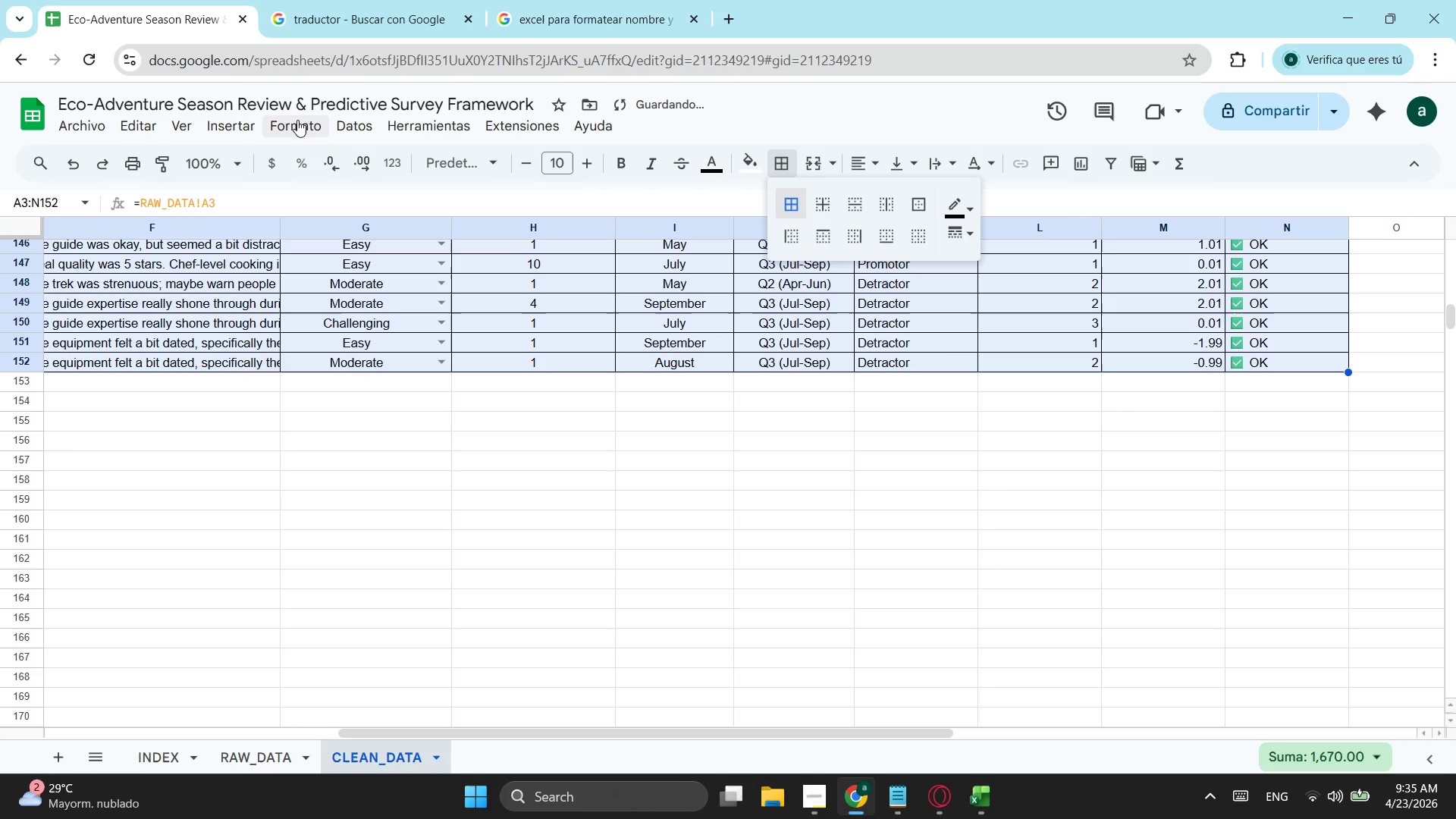 
left_click([297, 120])
 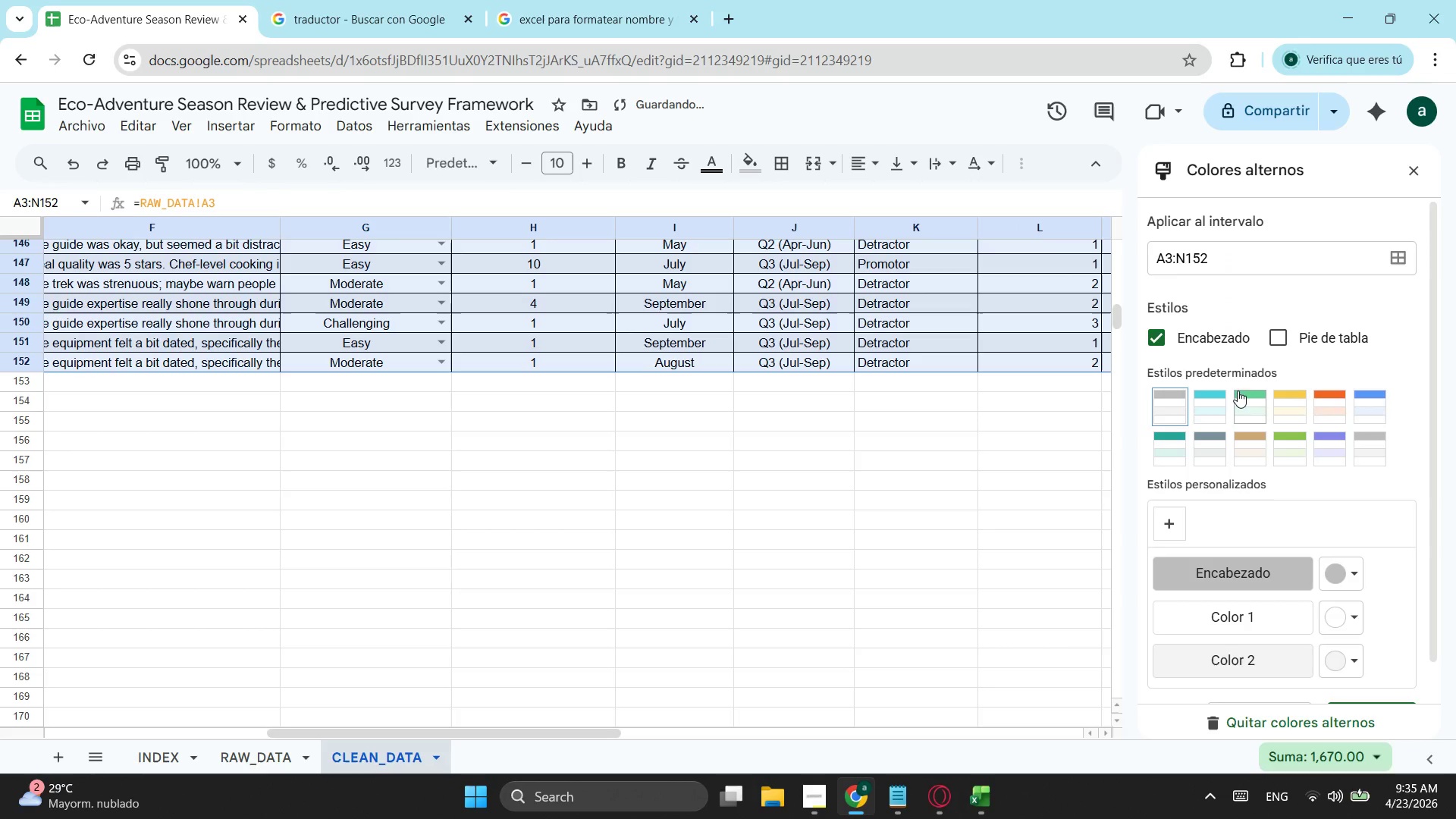 
left_click([1375, 401])
 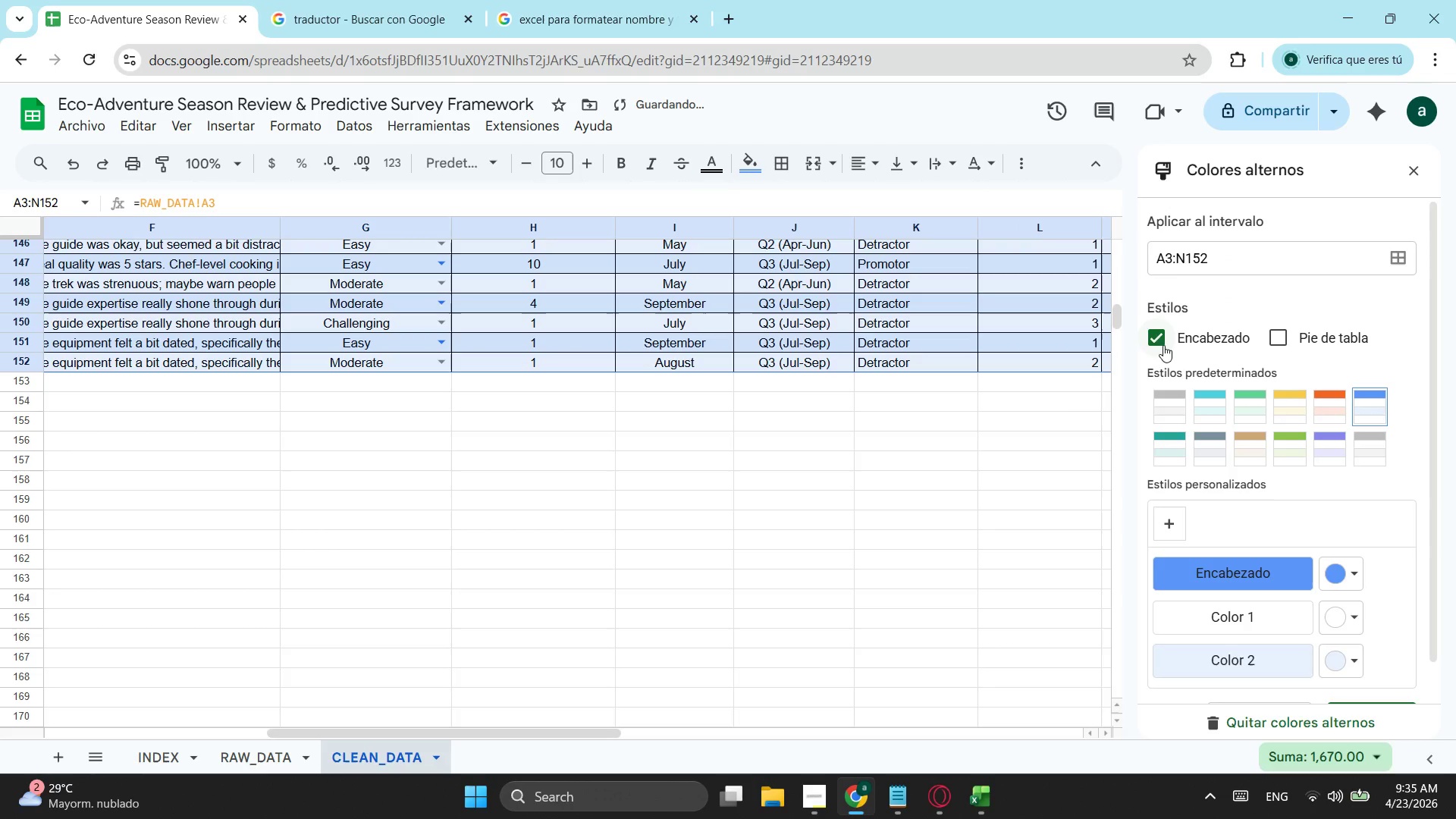 
left_click([1157, 343])
 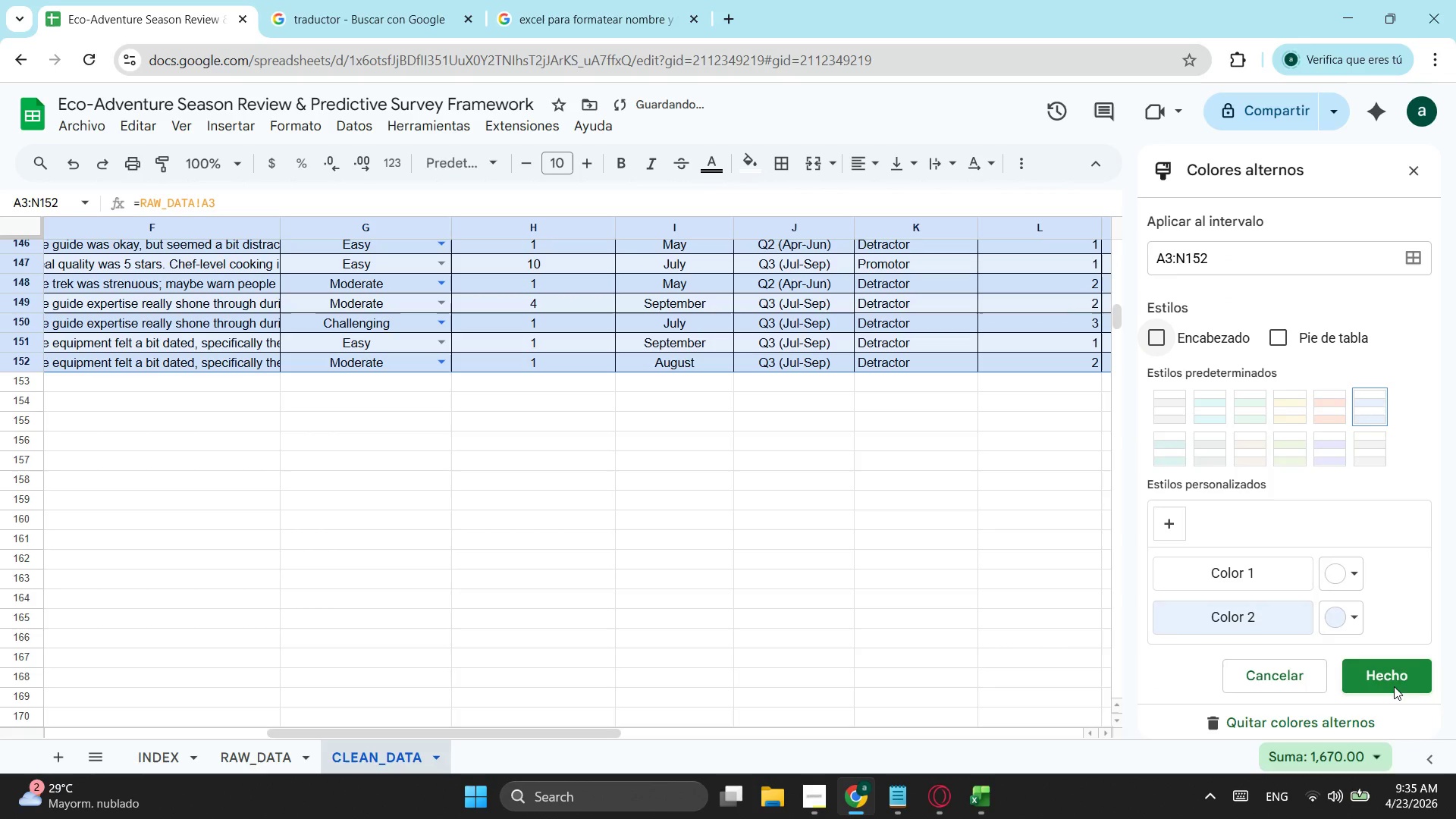 
left_click([1401, 668])
 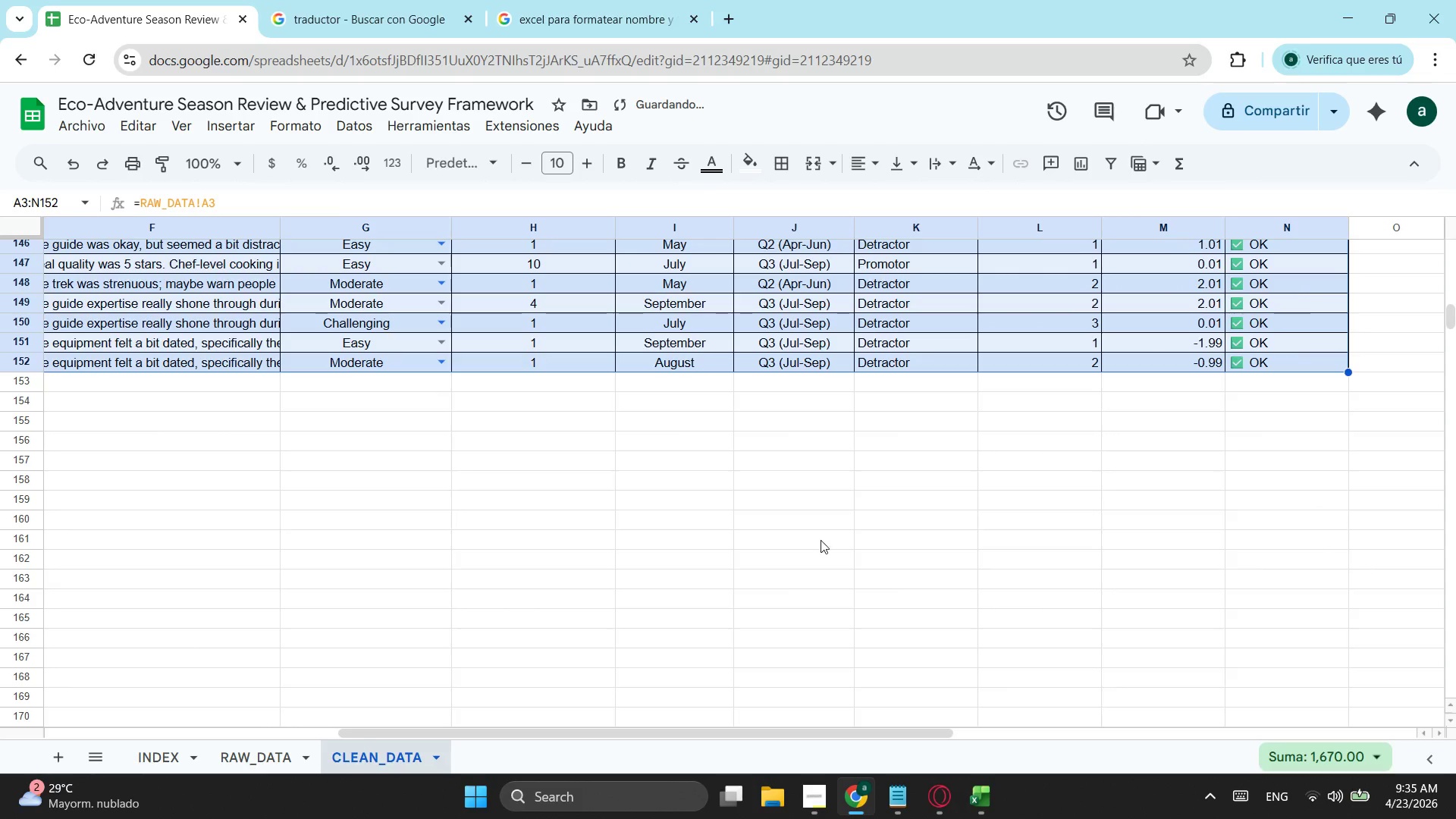 
scroll: coordinate [809, 535], scroll_direction: up, amount: 26.0
 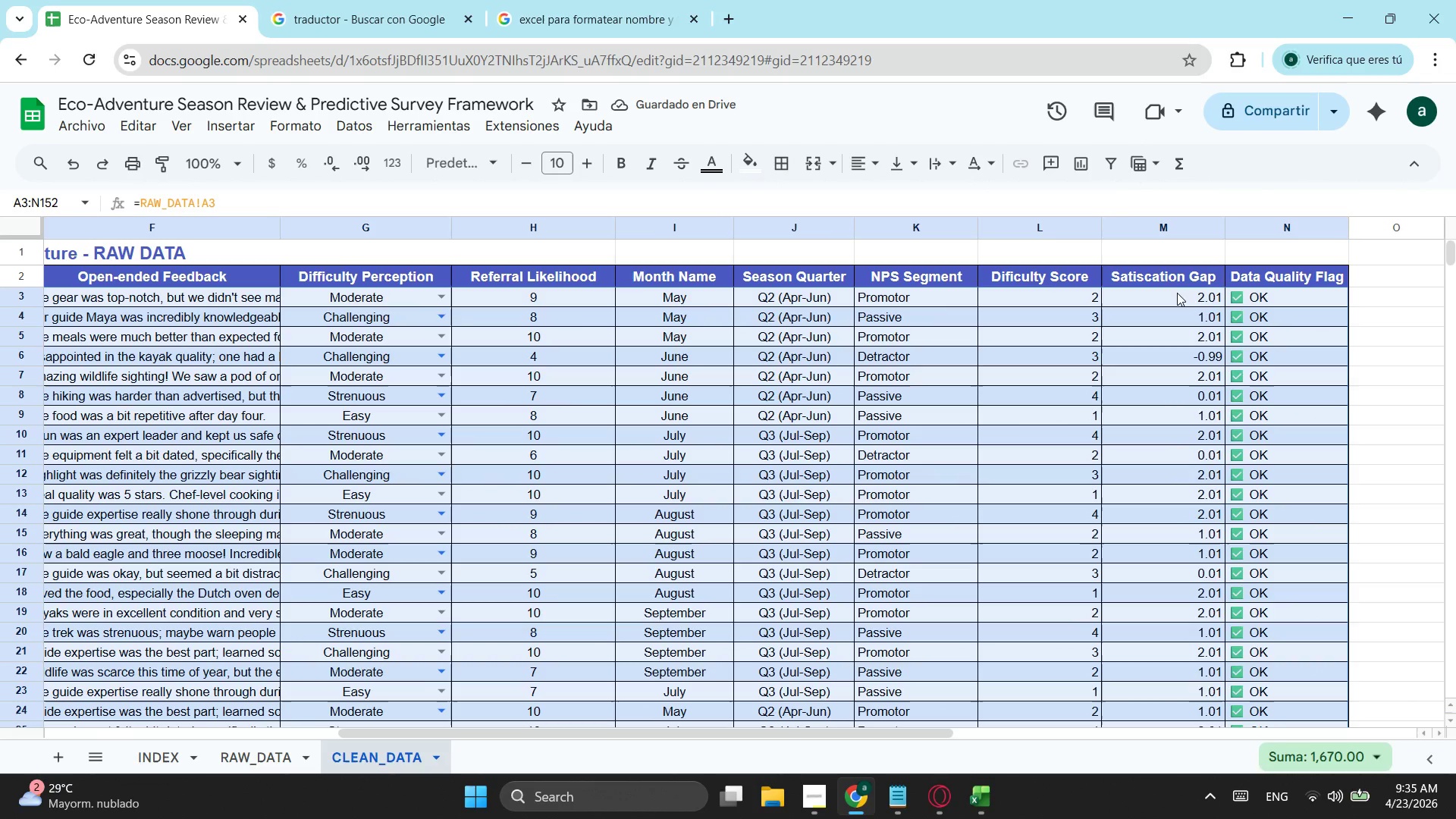 
left_click([887, 303])
 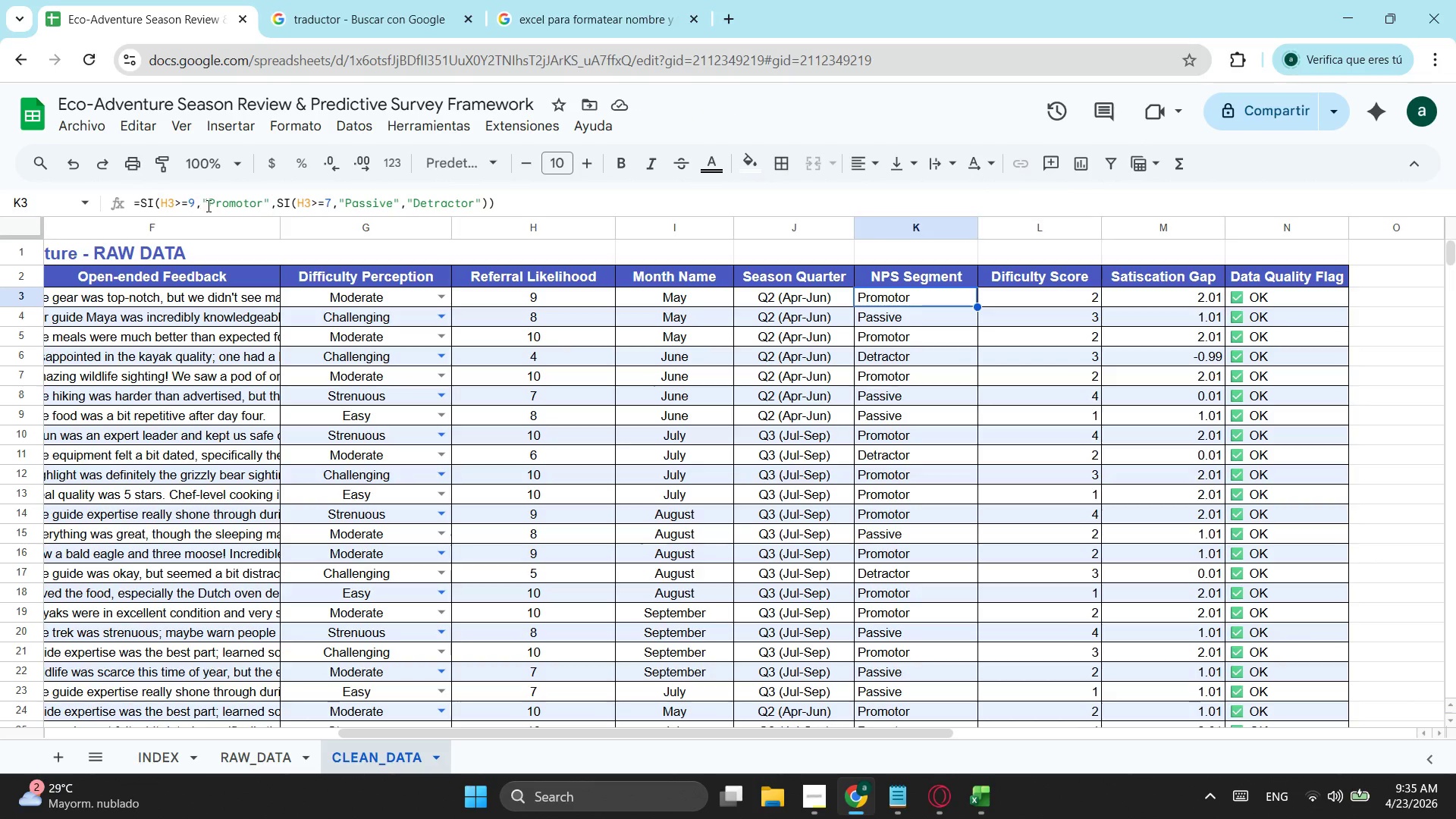 
left_click([209, 205])
 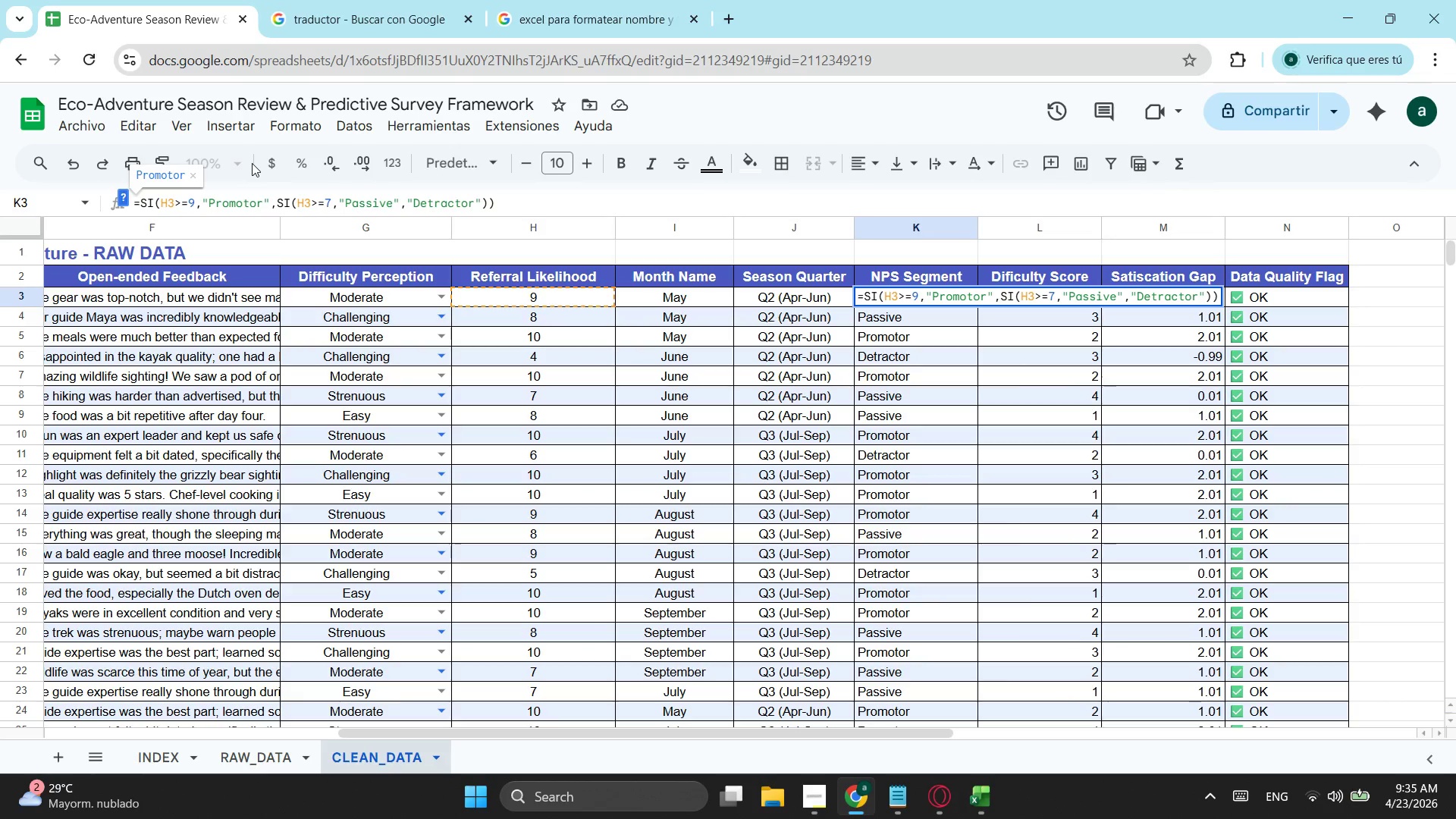 
key(Alt+AltLeft)
 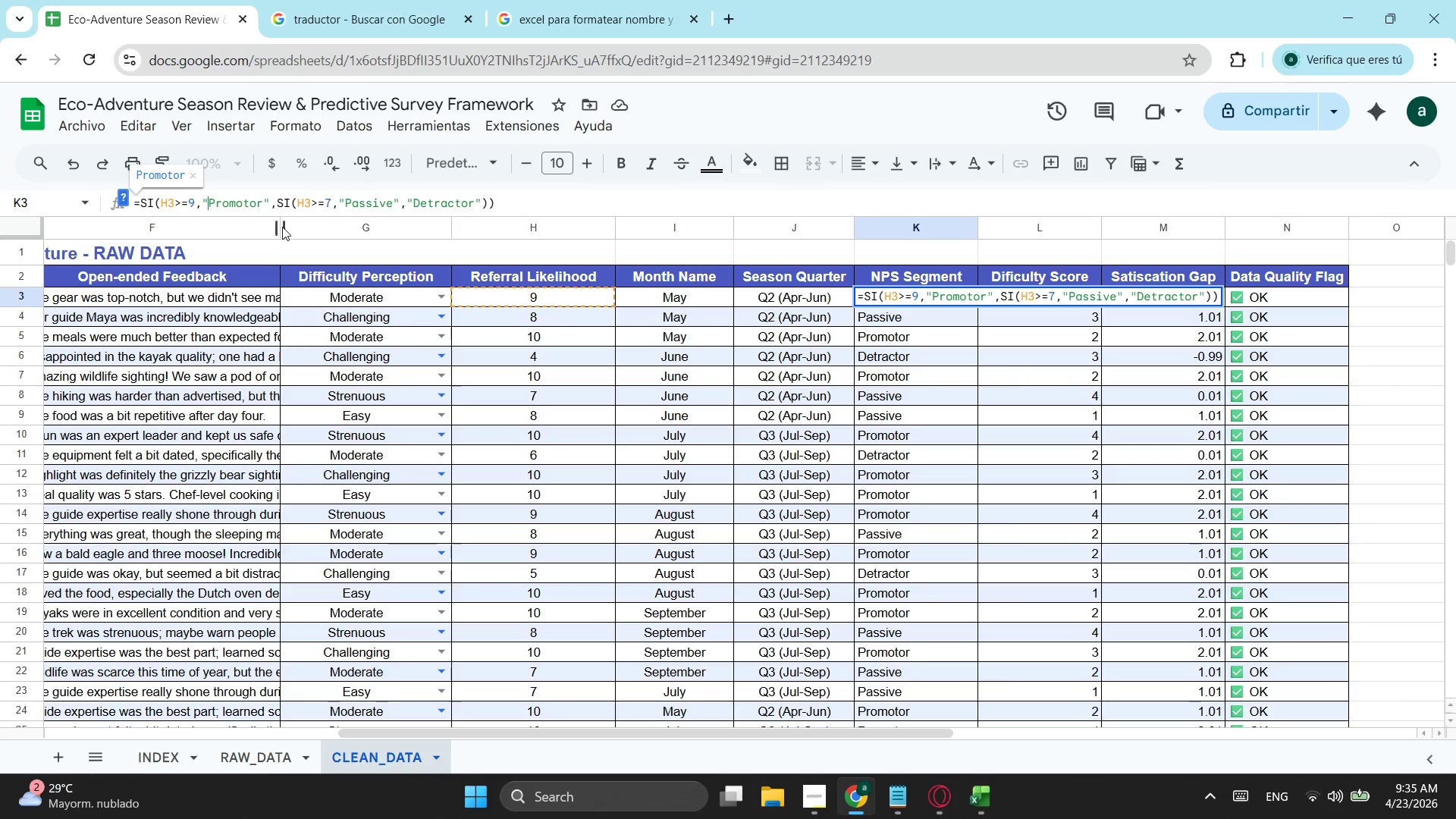 
key(Alt+Tab)
 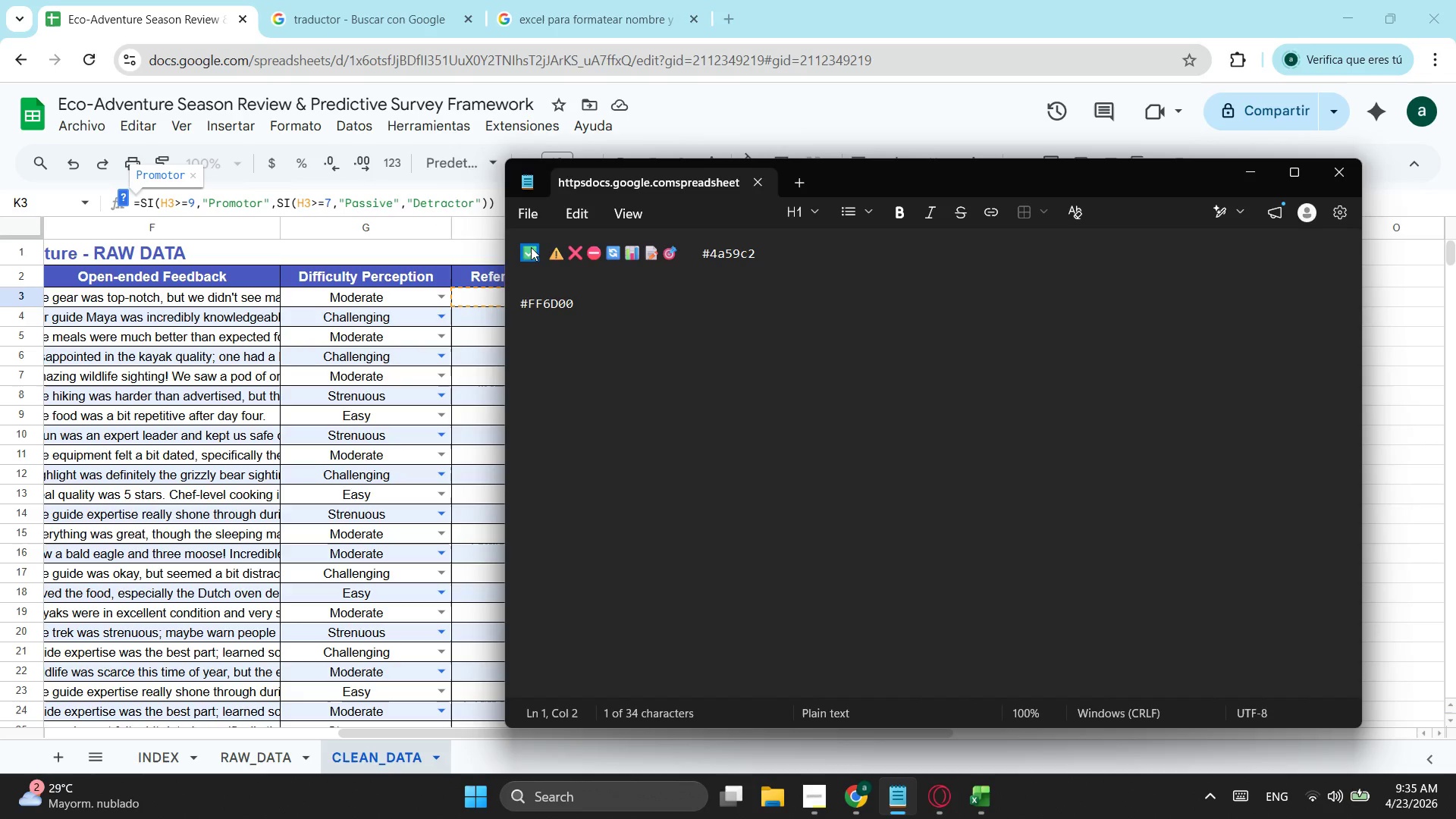 
left_click([532, 247])
 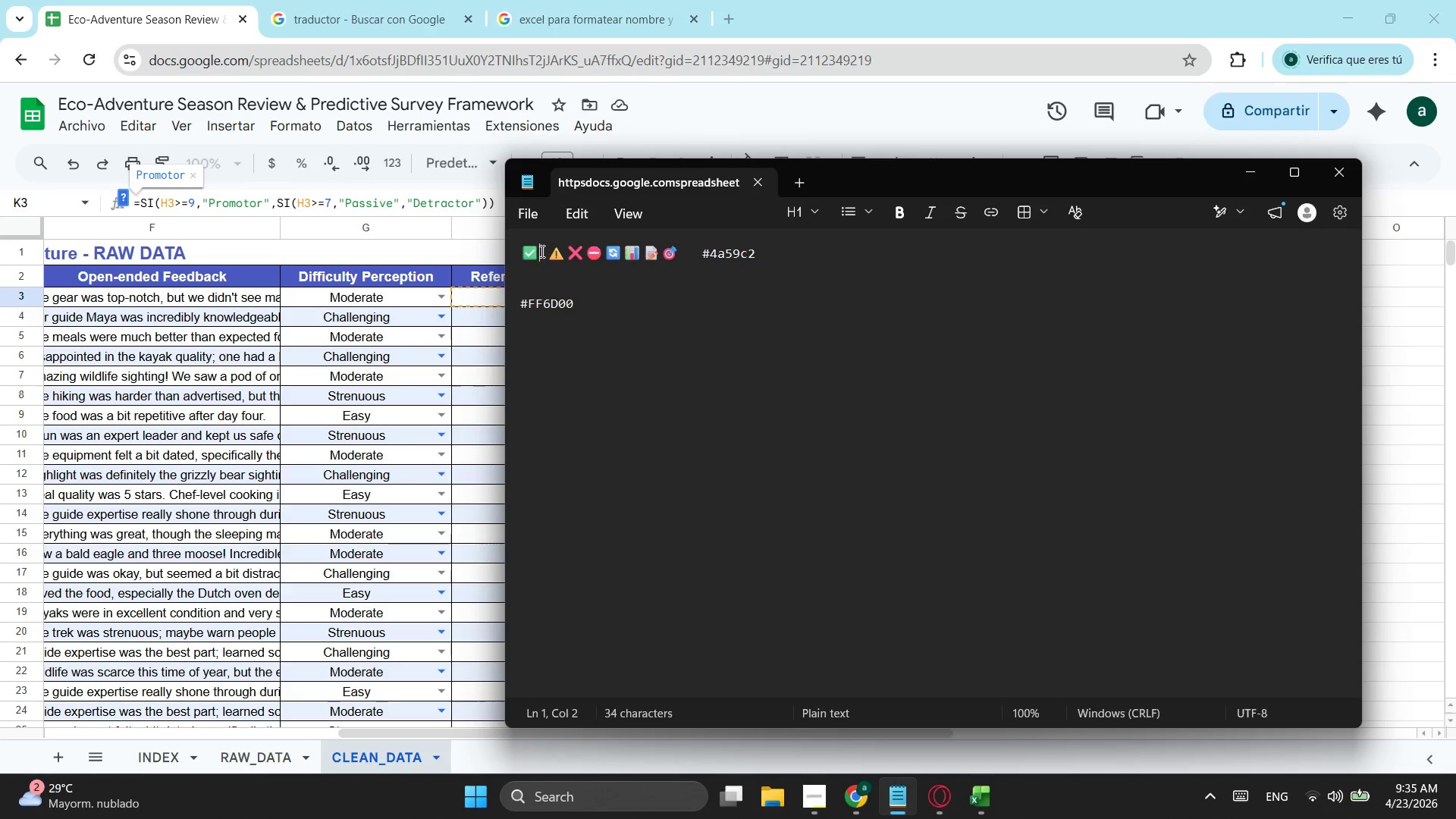 
left_click_drag(start_coordinate=[541, 251], to_coordinate=[522, 254])
 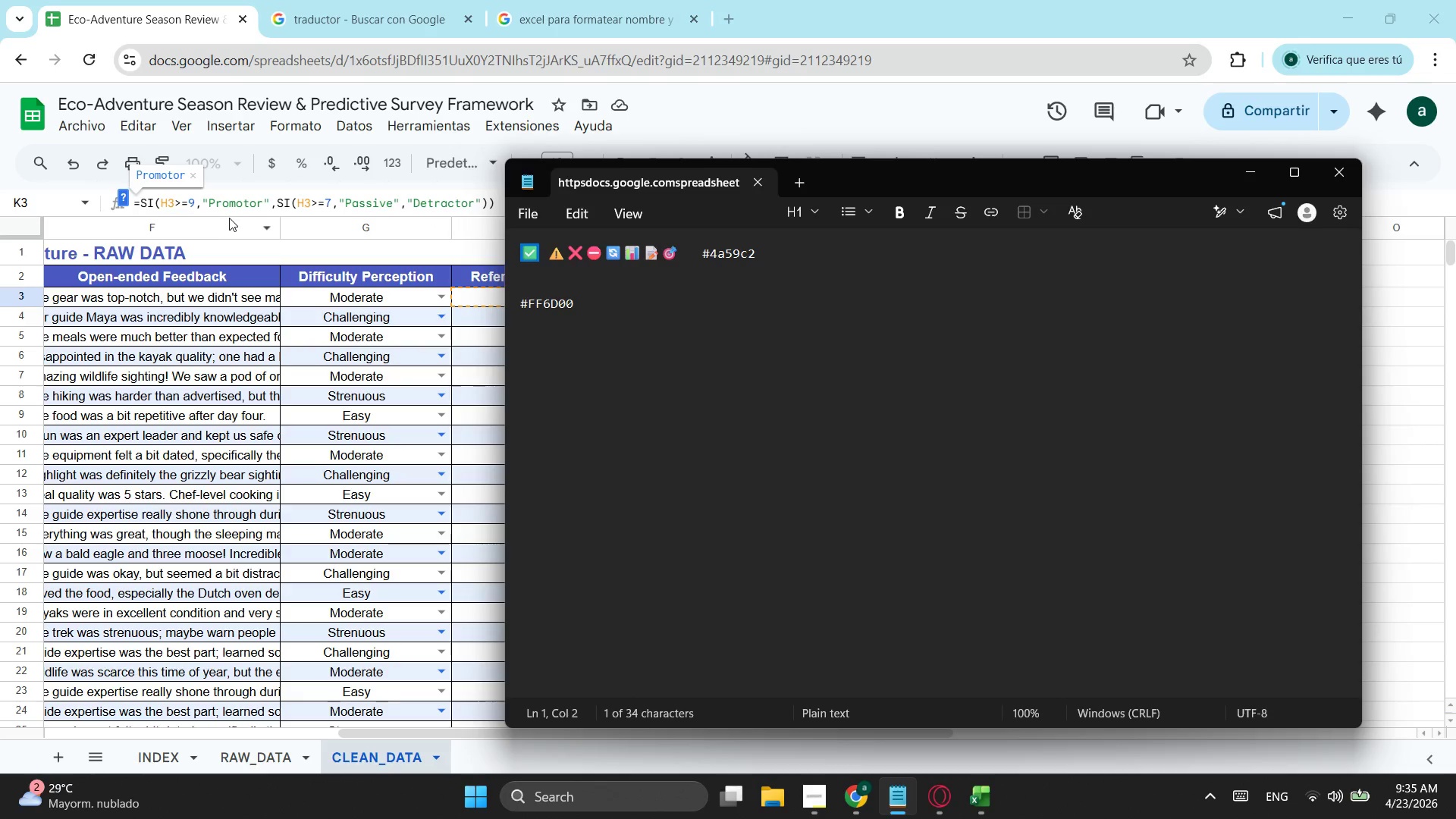 
key(Control+ControlLeft)
 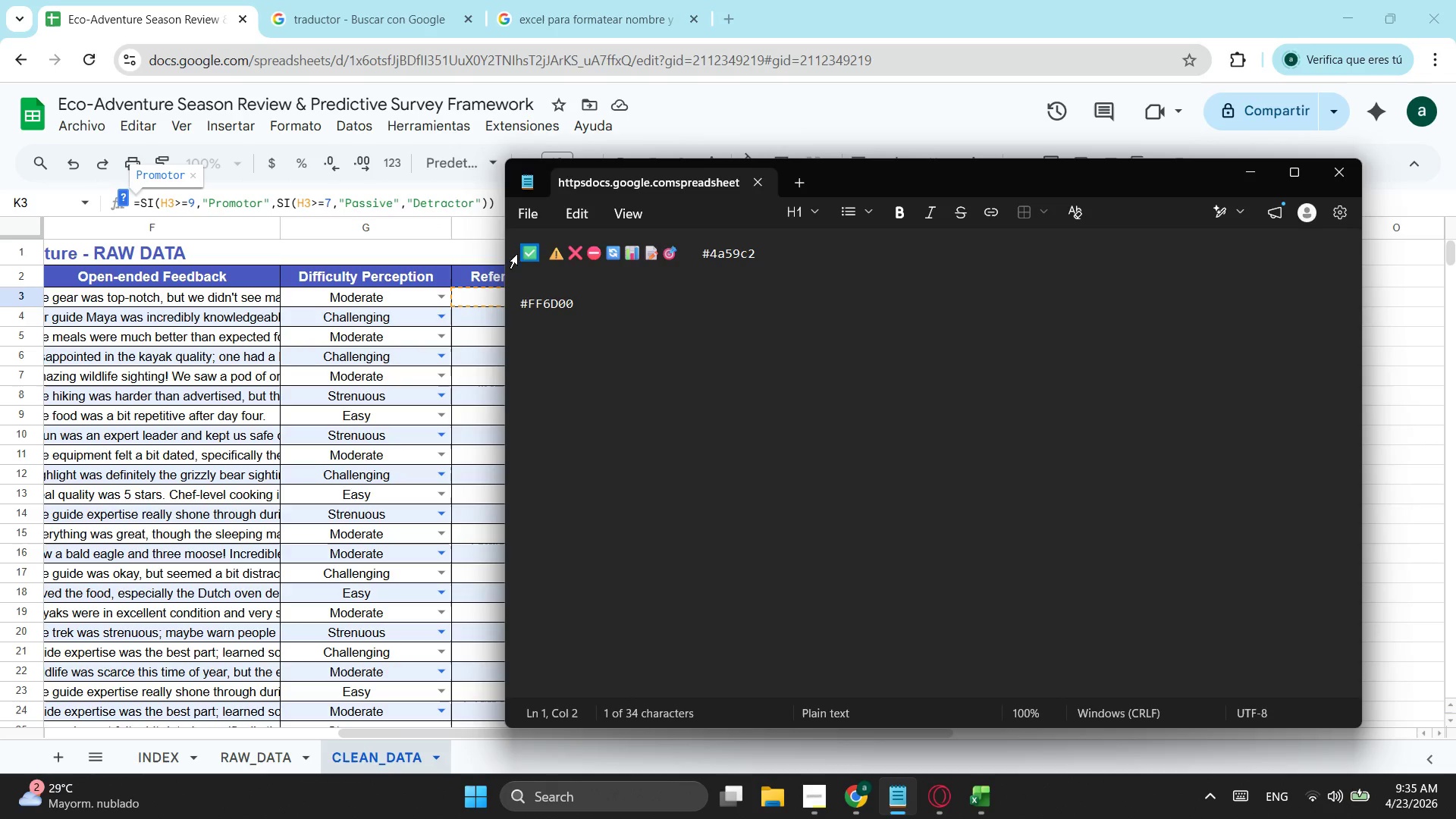 
key(Control+C)
 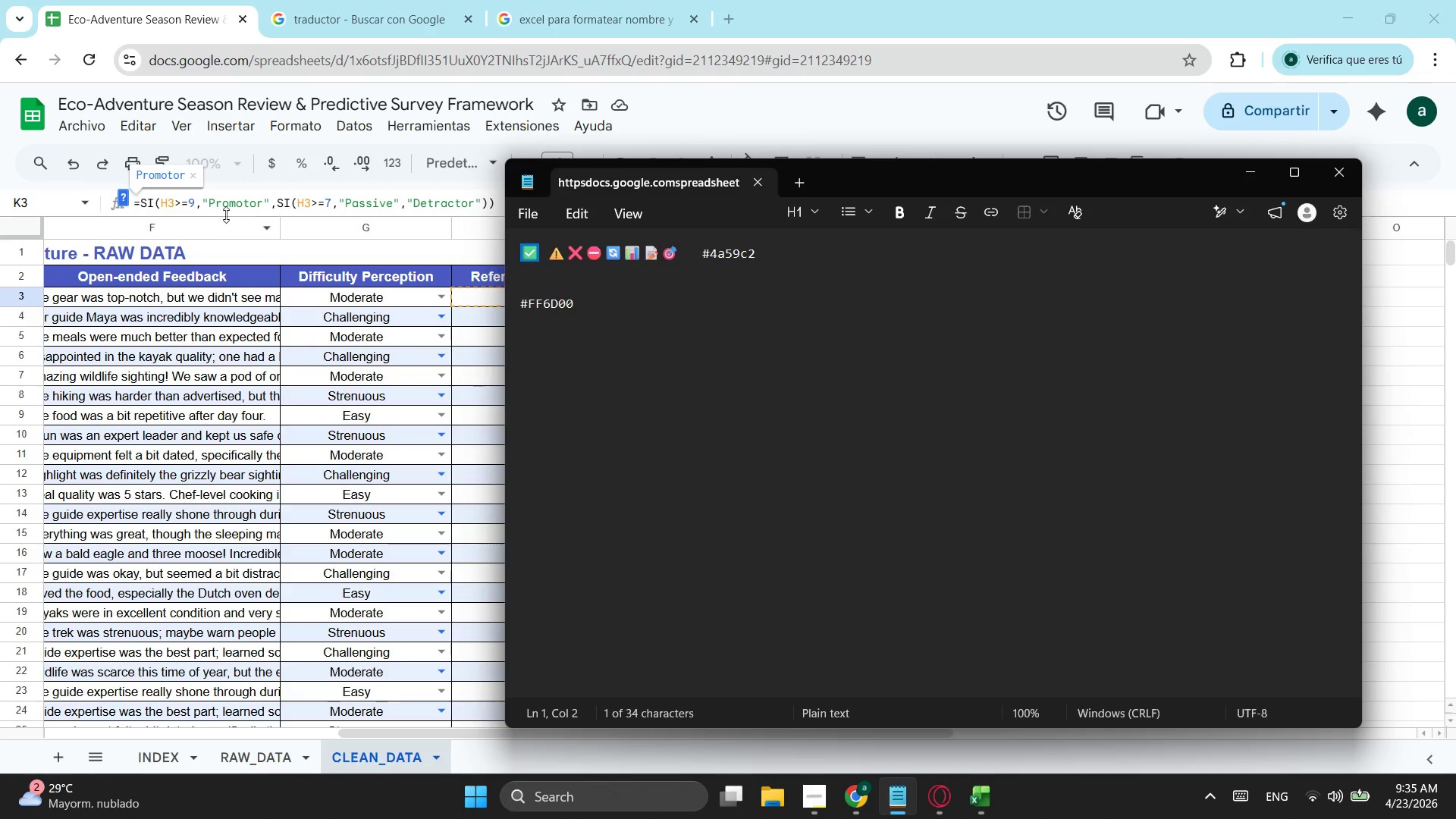 
left_click([218, 208])
 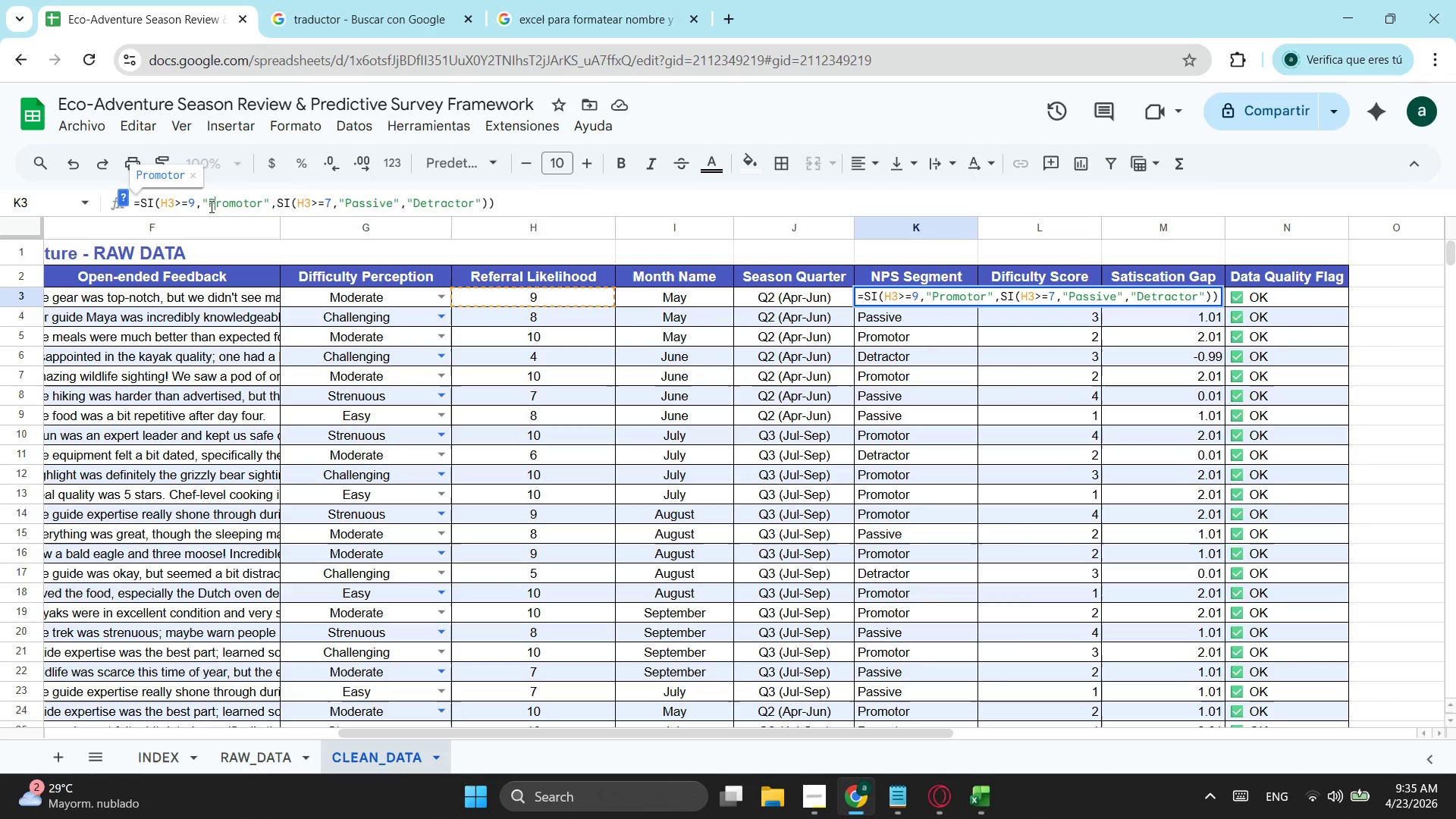 
left_click([210, 206])
 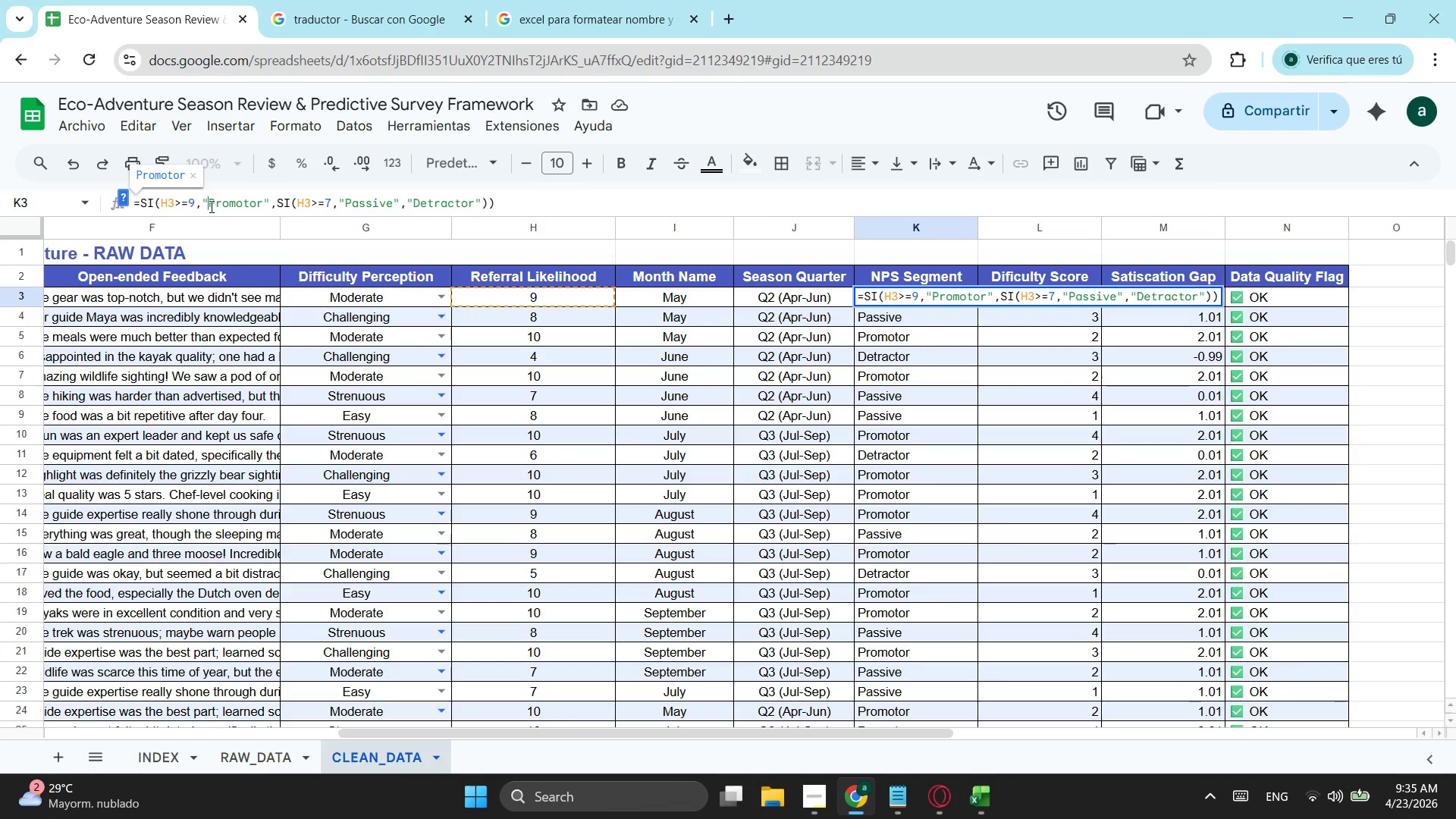 
key(Control+ControlLeft)
 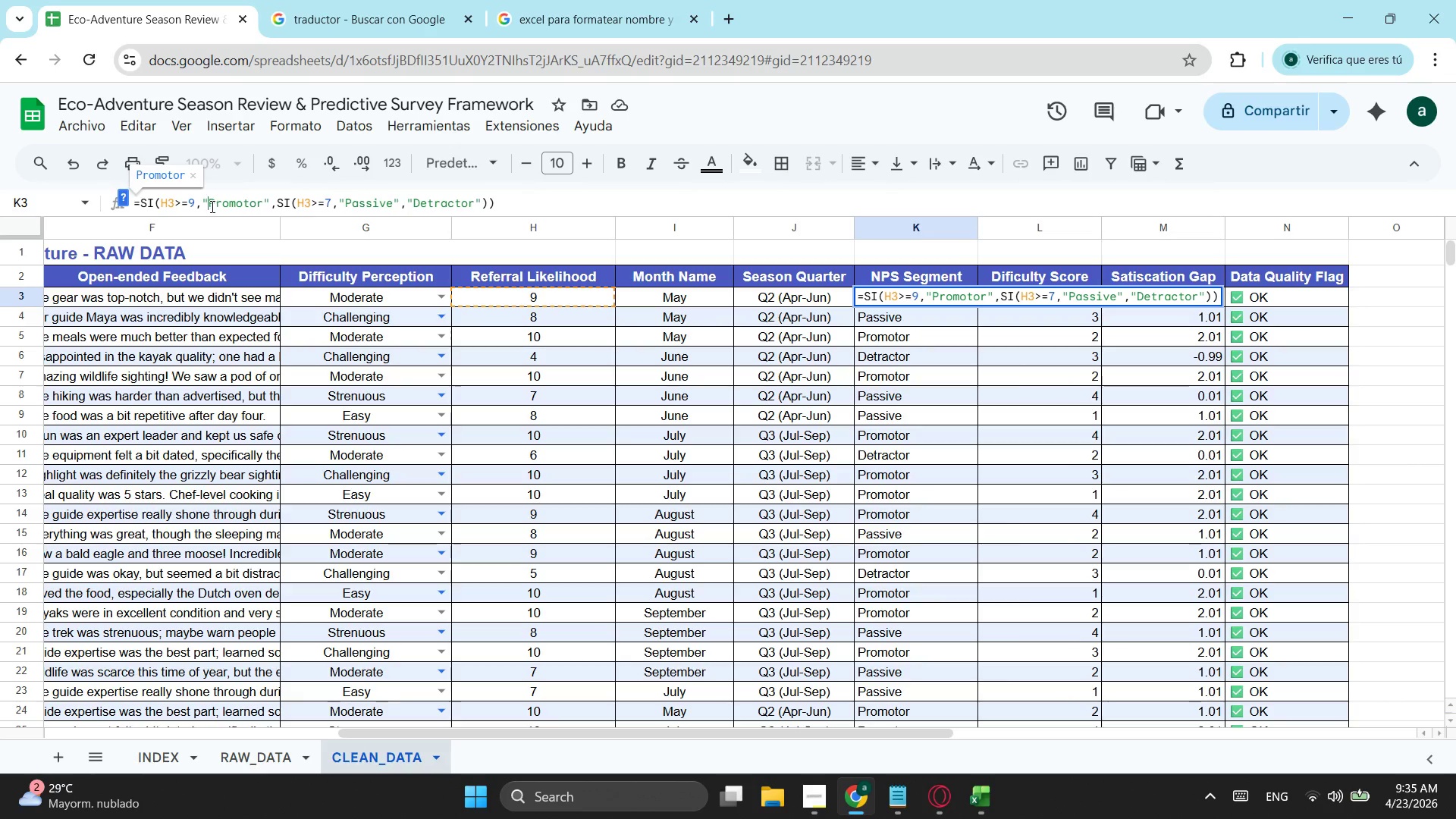 
key(Control+V)
 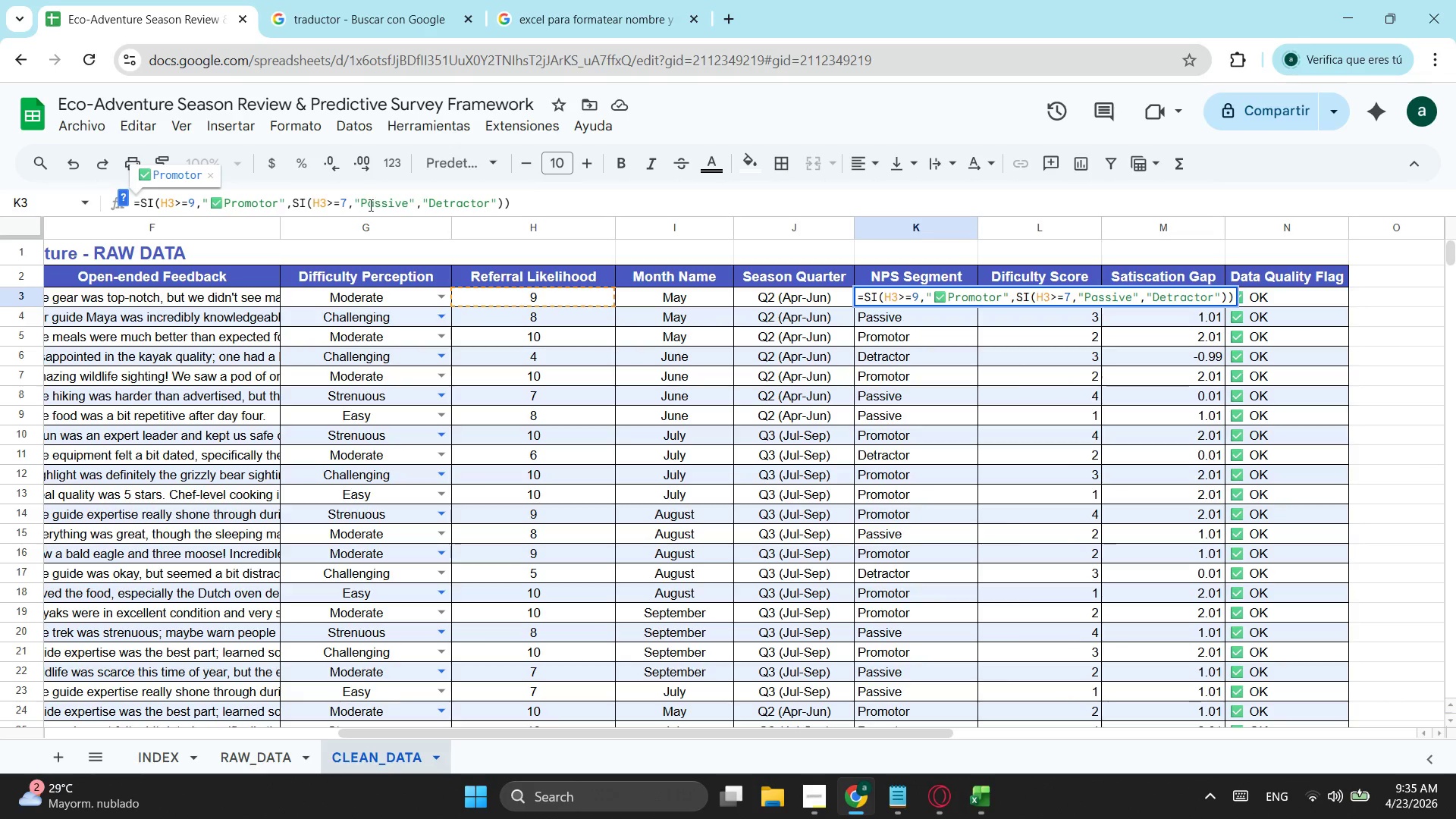 
left_click([367, 202])
 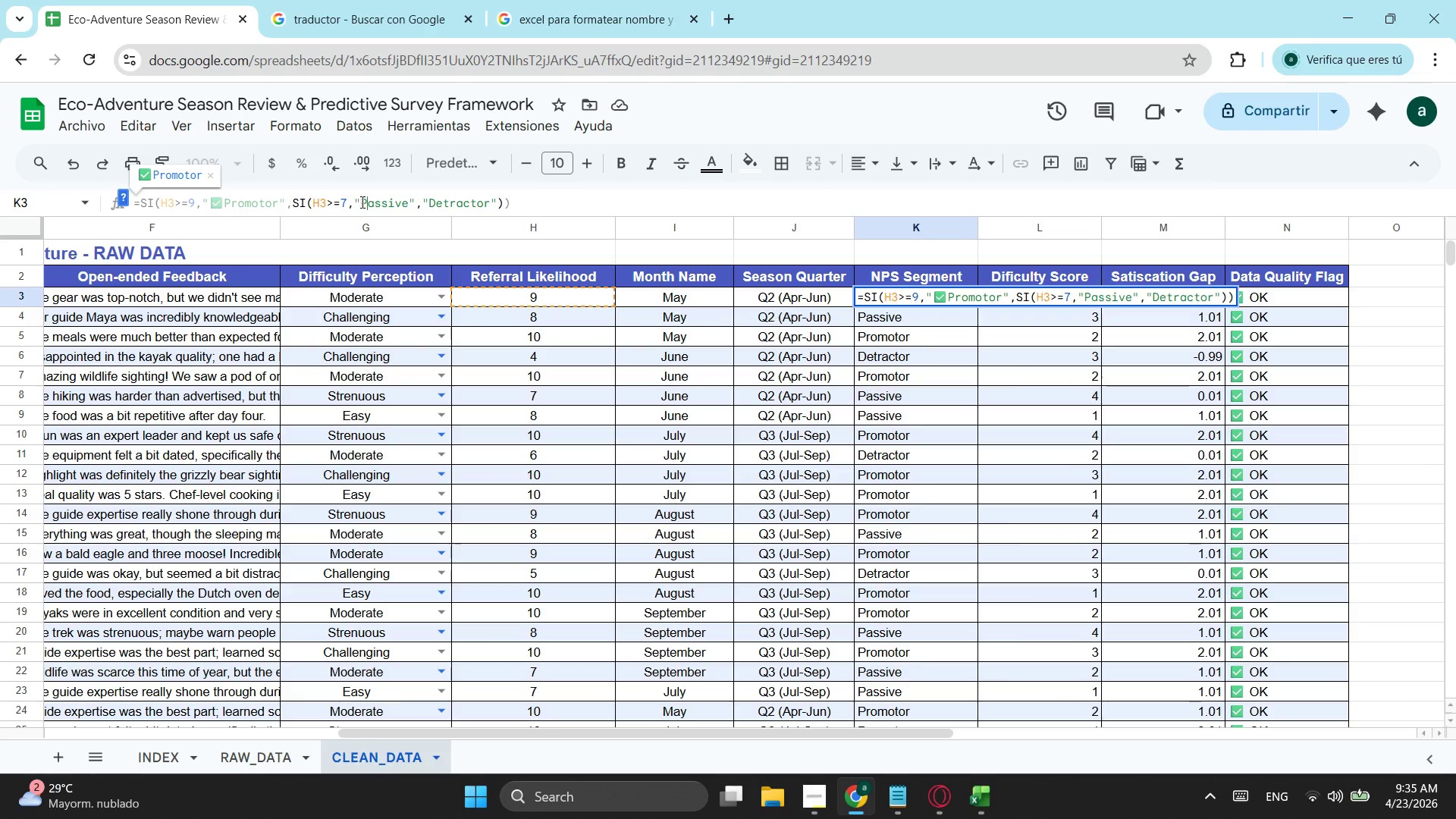 
left_click([361, 202])
 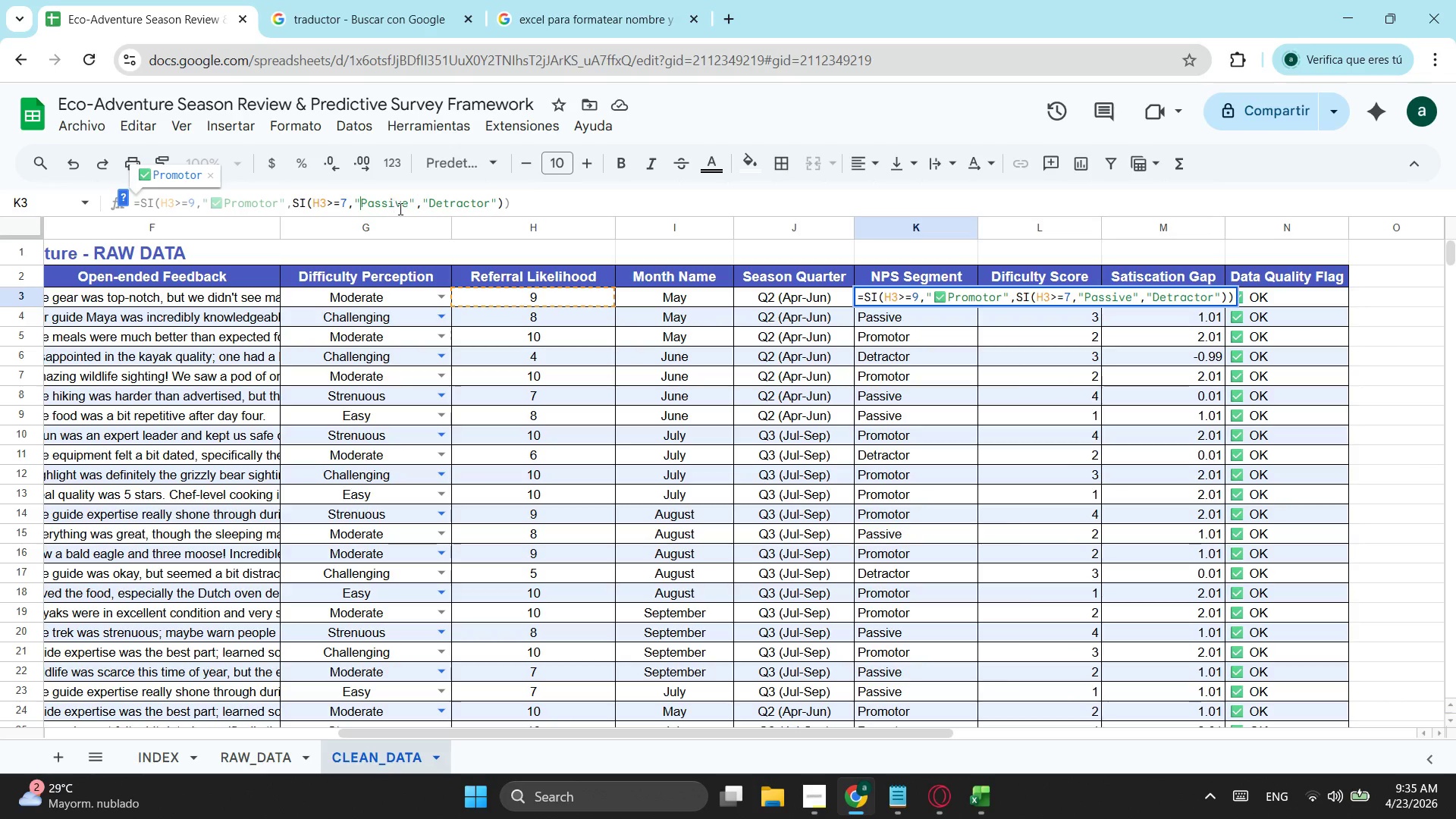 
key(Space)
 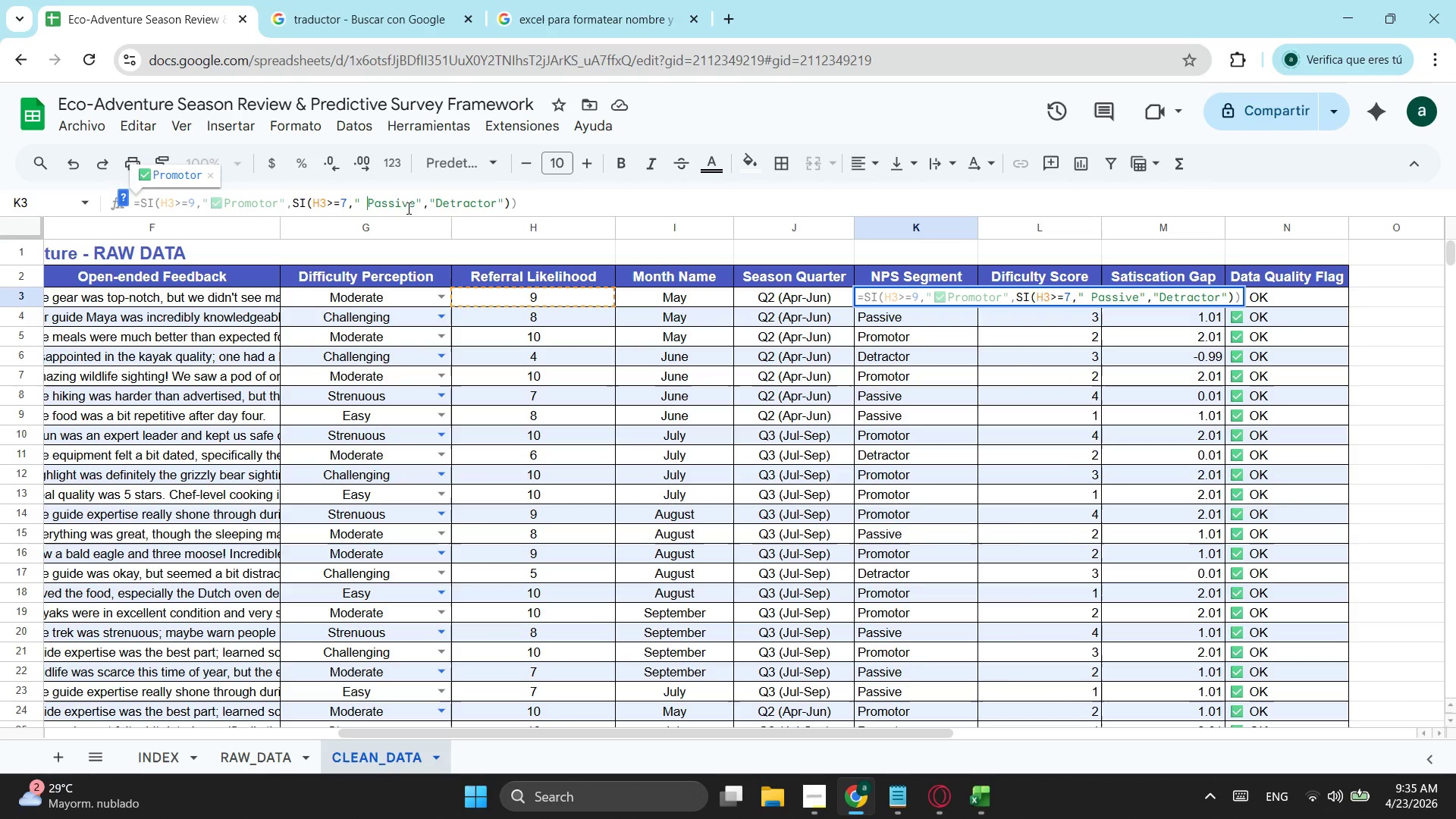 
key(Alt+AltLeft)
 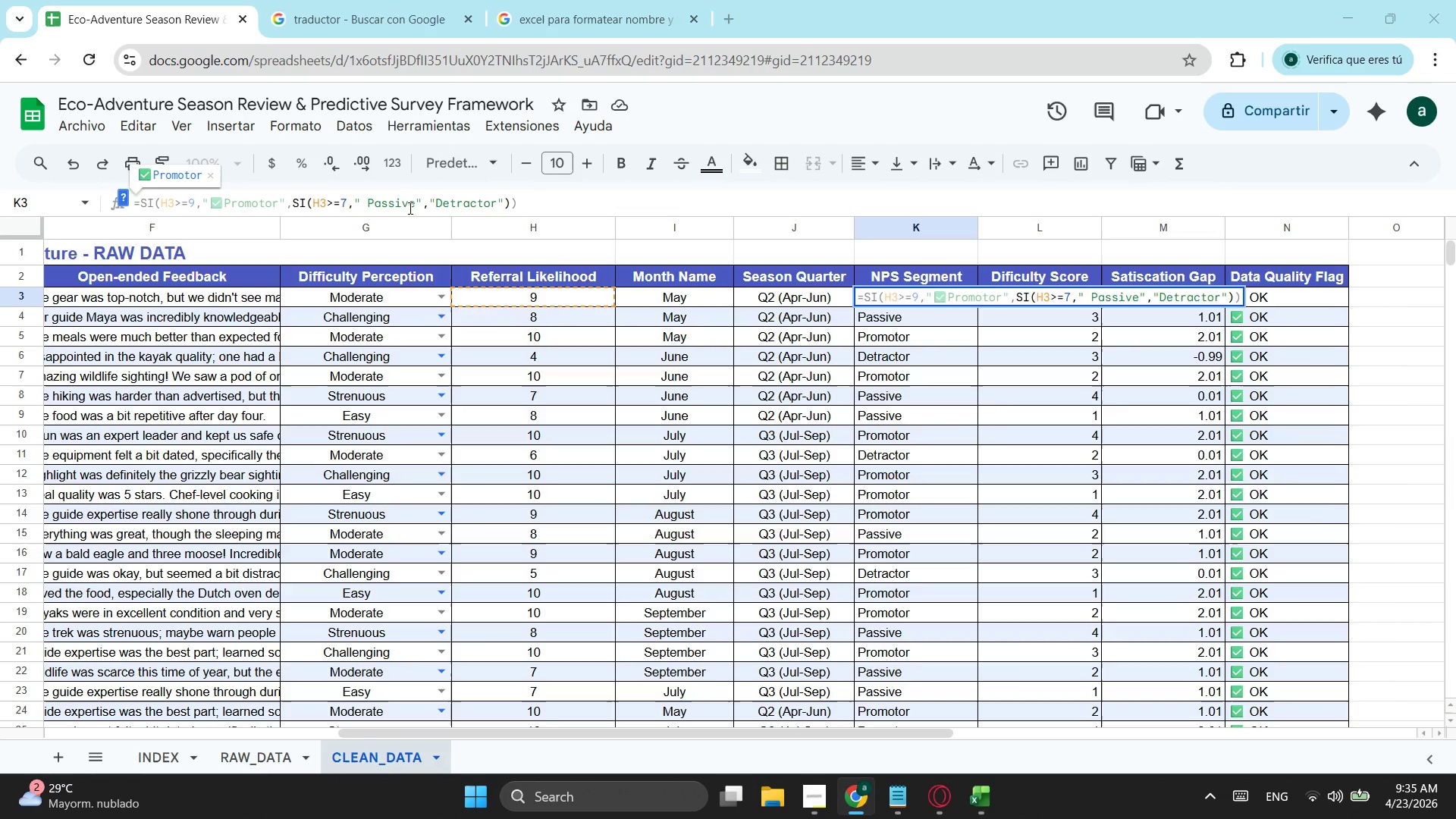 
key(Alt+Tab)
 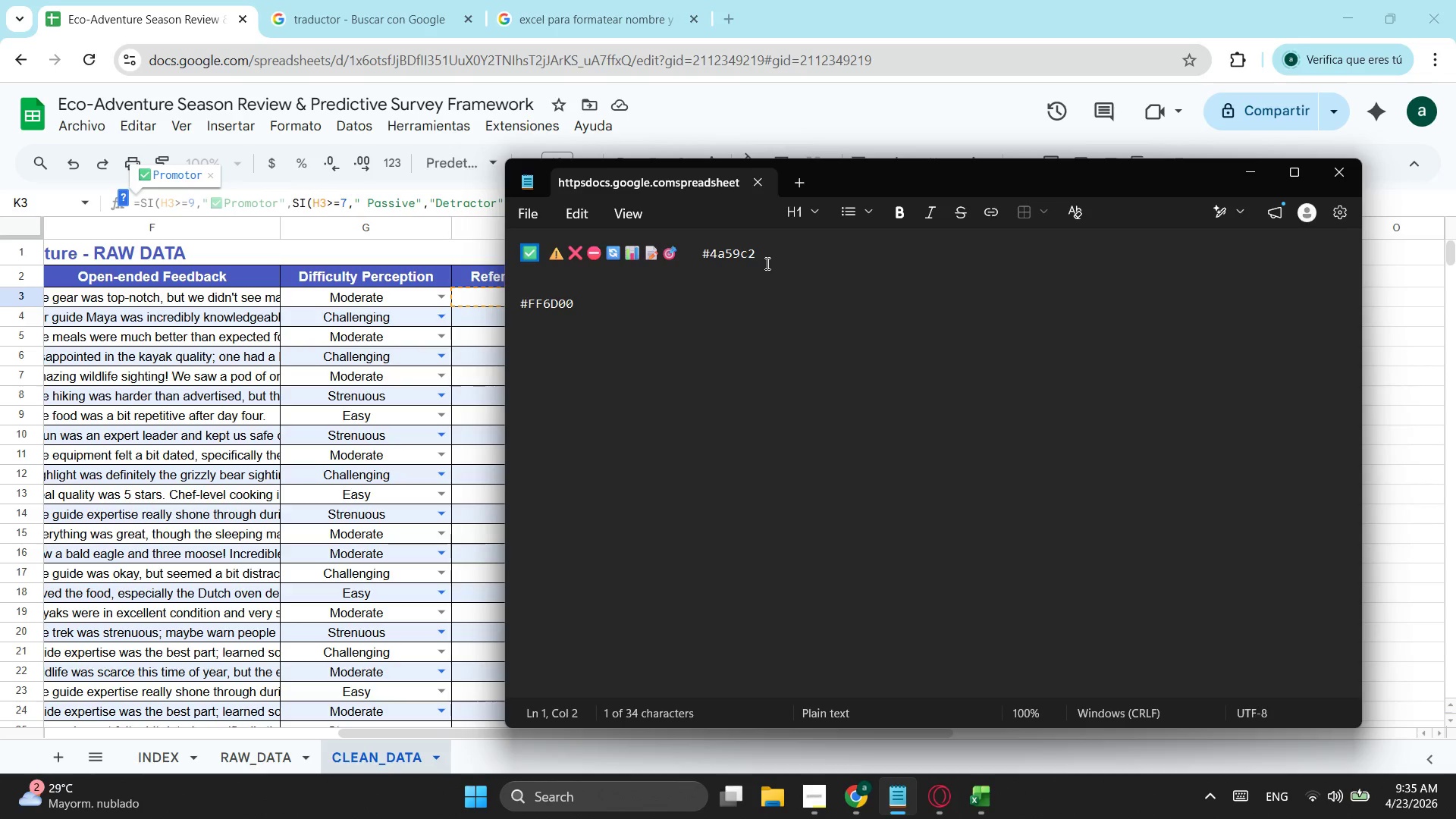 
key(Alt+AltLeft)
 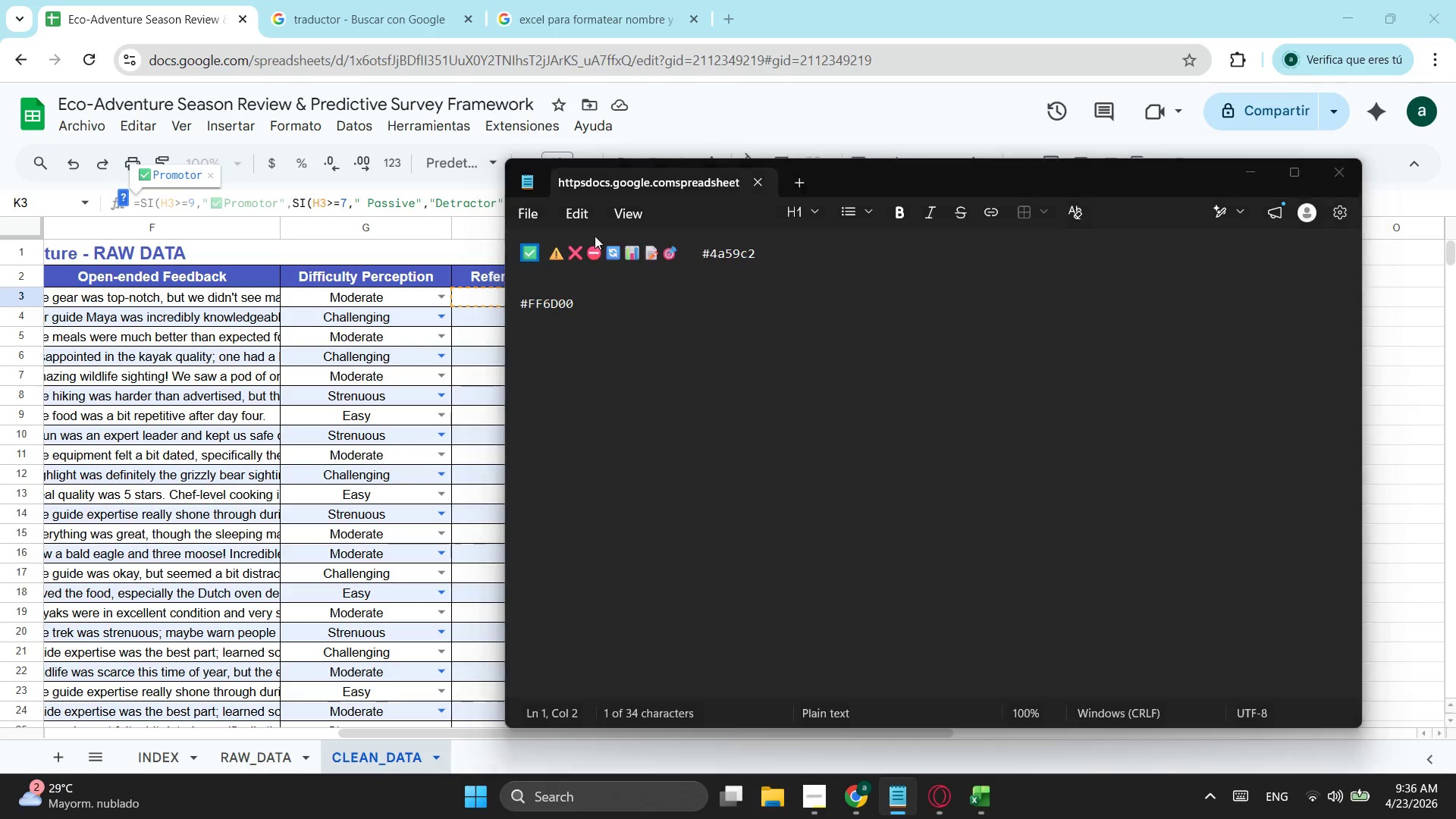 
key(Alt+Tab)
 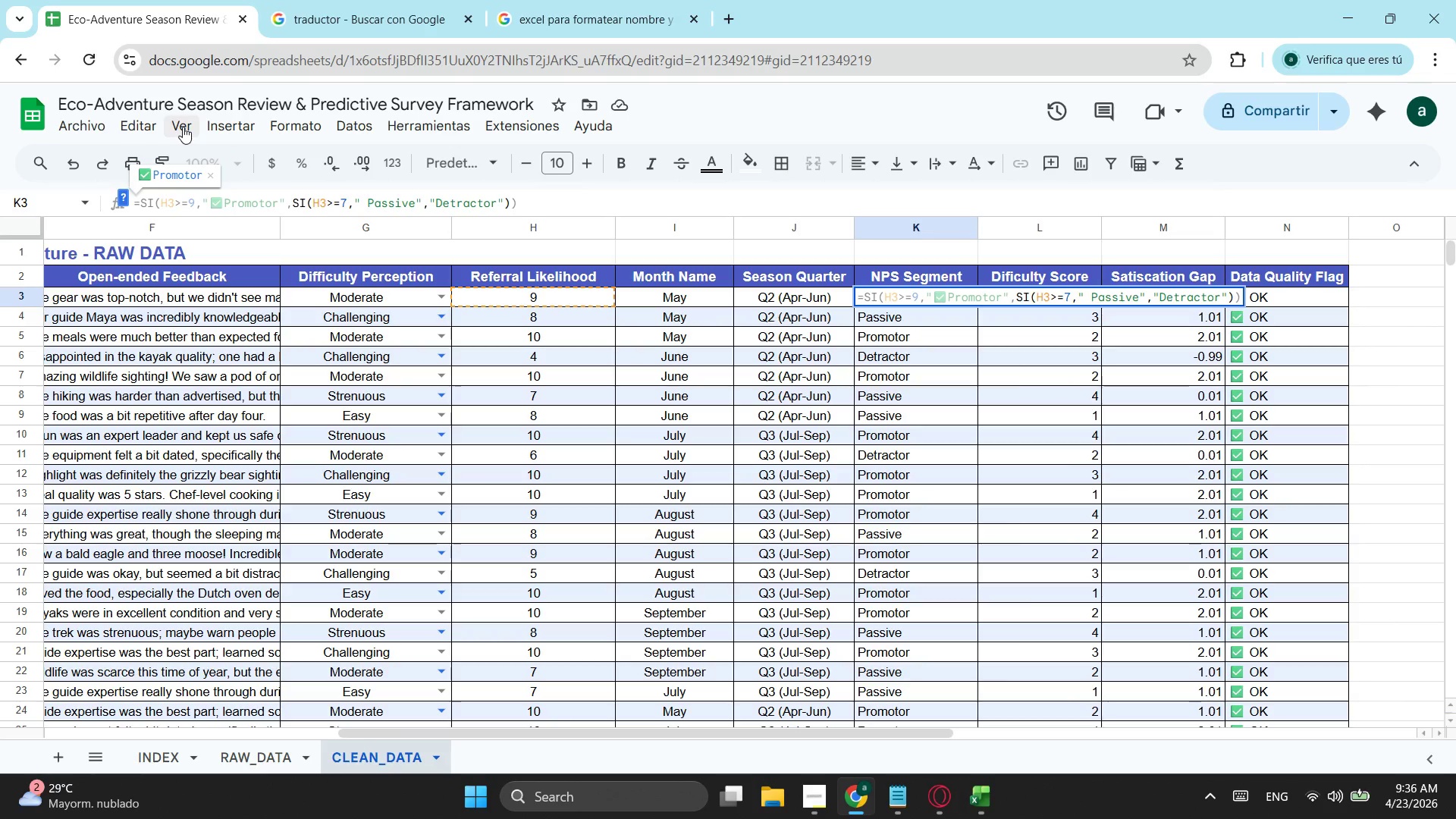 
left_click([231, 127])
 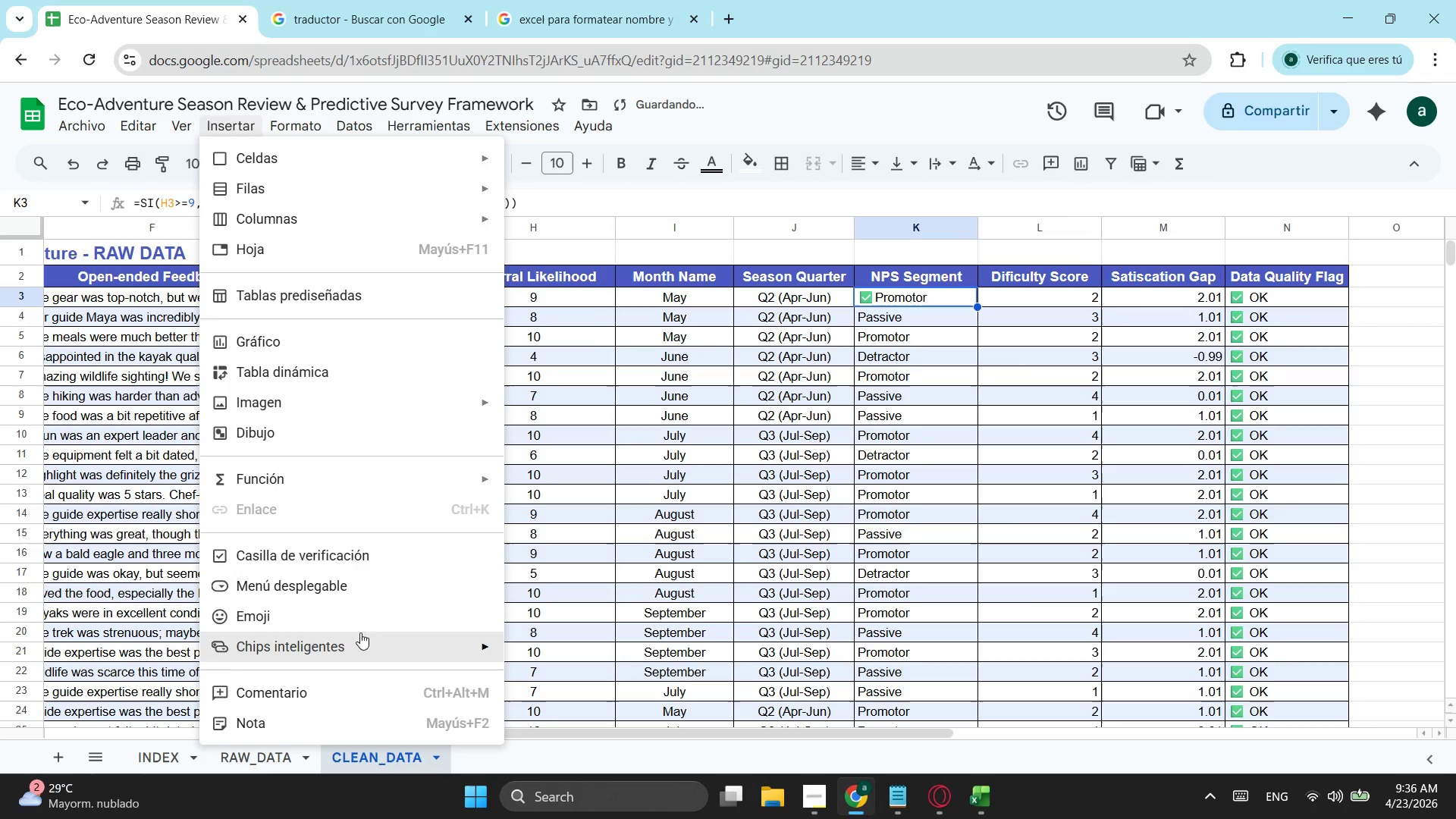 
left_click([369, 613])
 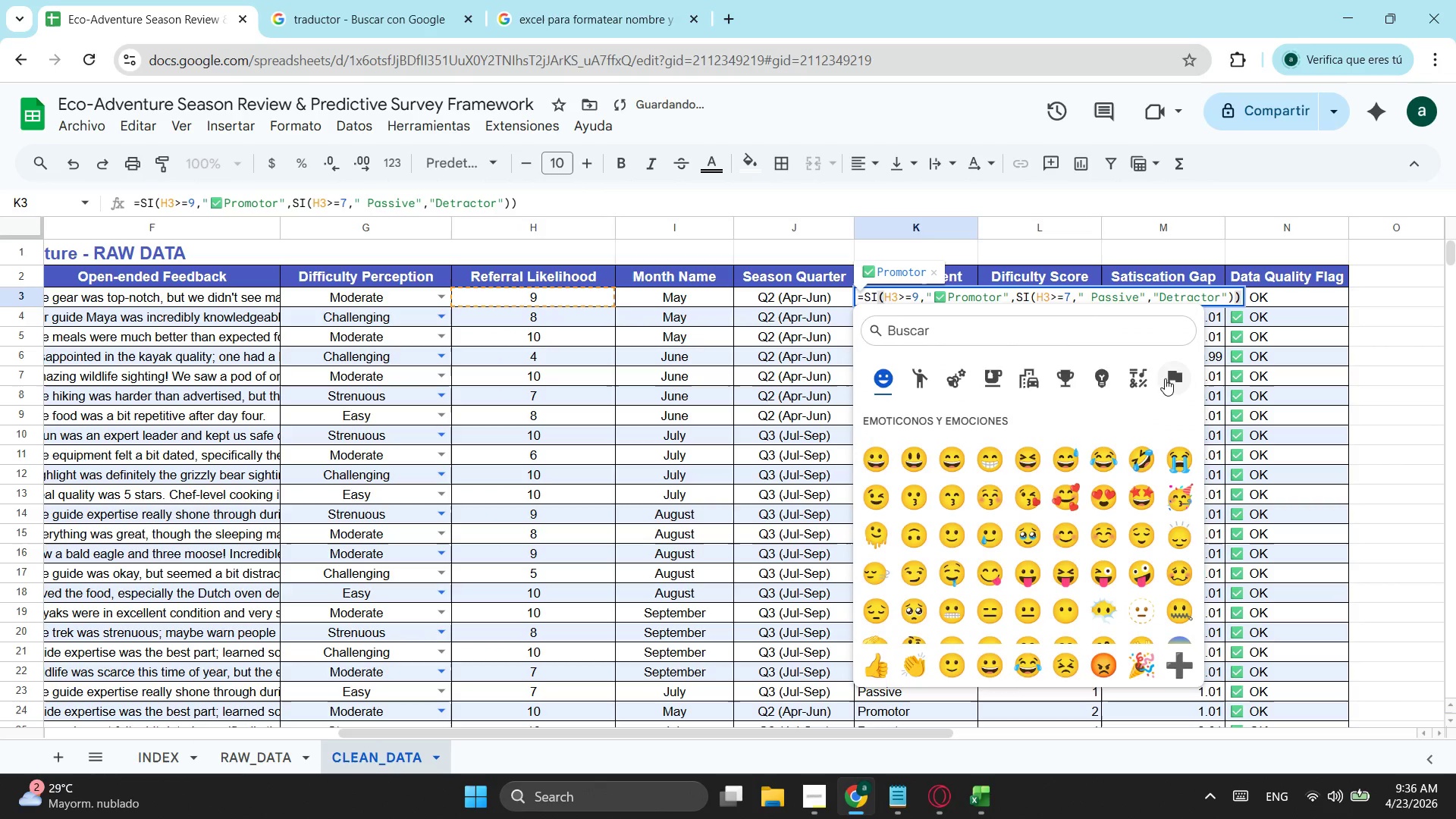 
left_click([1141, 371])
 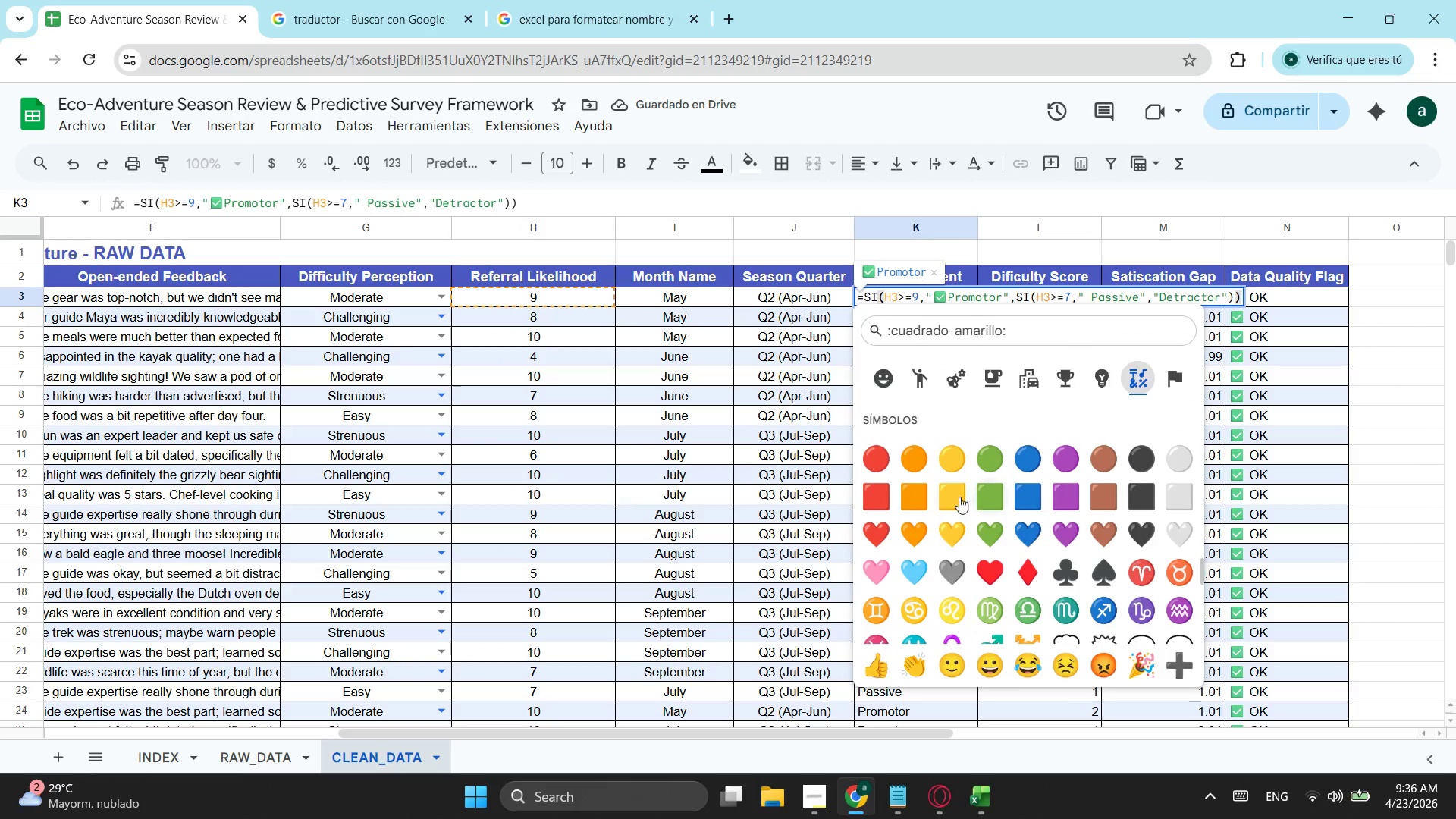 
scroll: coordinate [1192, 516], scroll_direction: down, amount: 3.0
 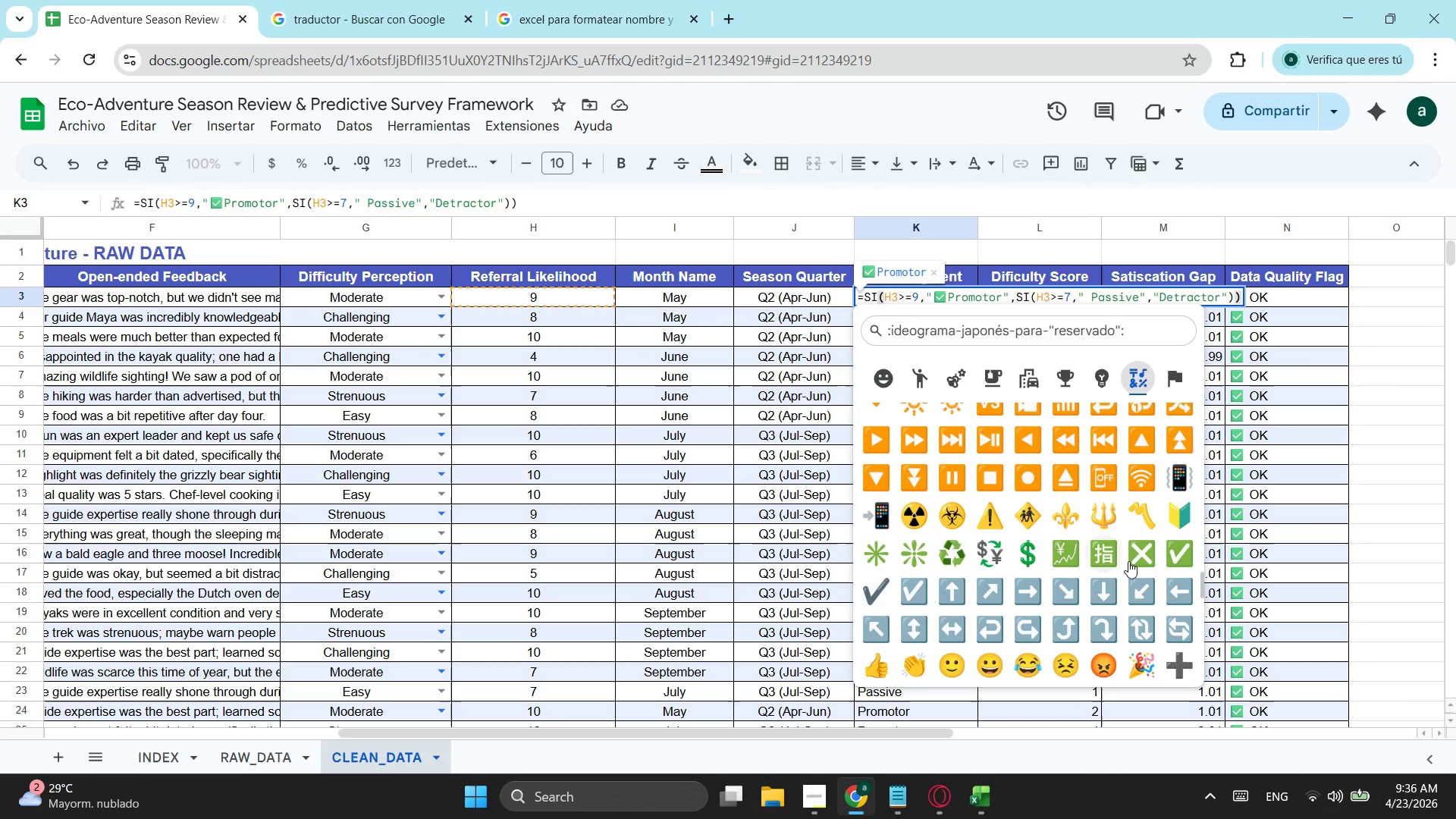 
scroll: coordinate [1178, 538], scroll_direction: up, amount: 1.0
 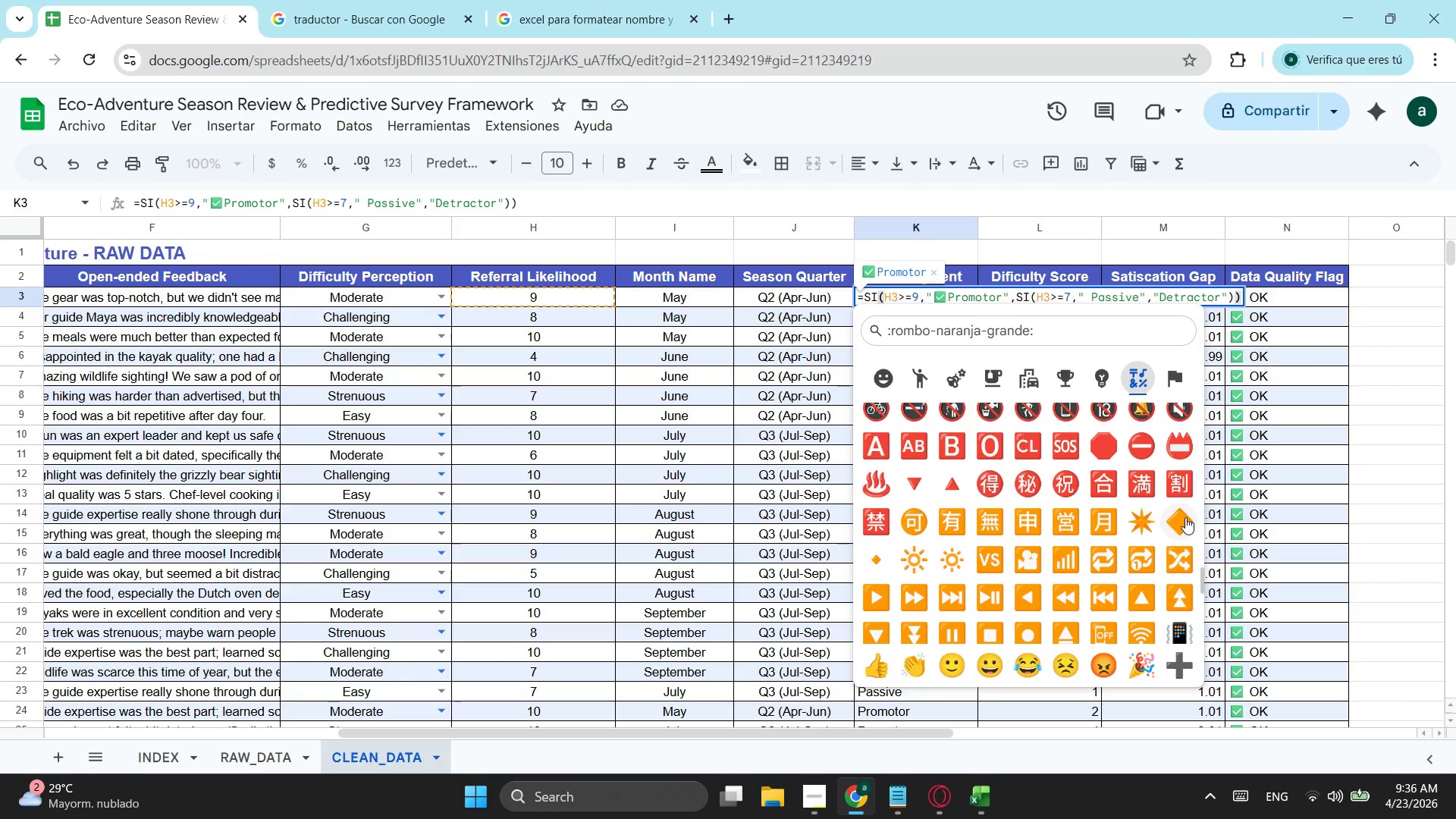 
left_click([1185, 517])
 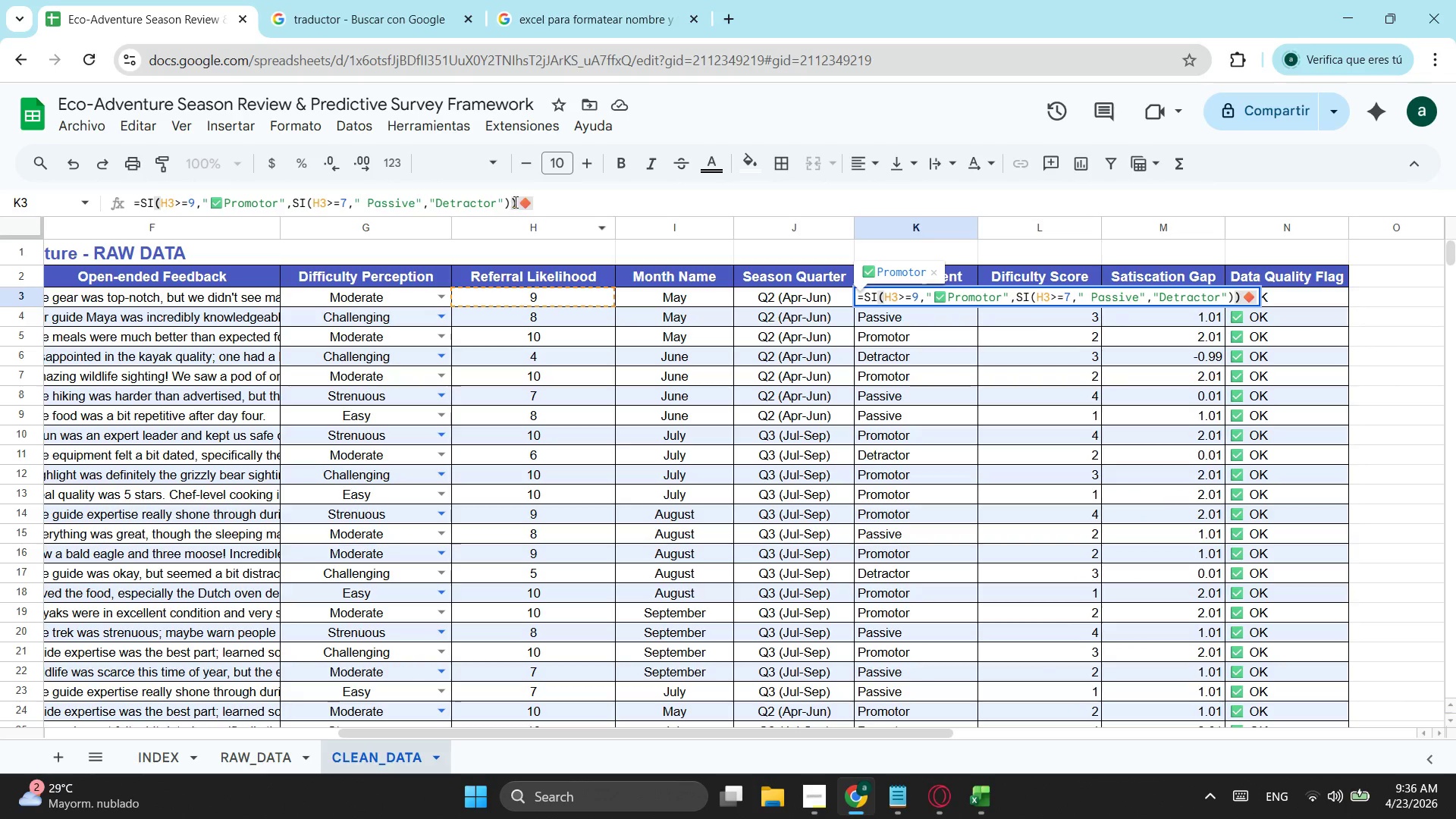 
left_click([532, 197])
 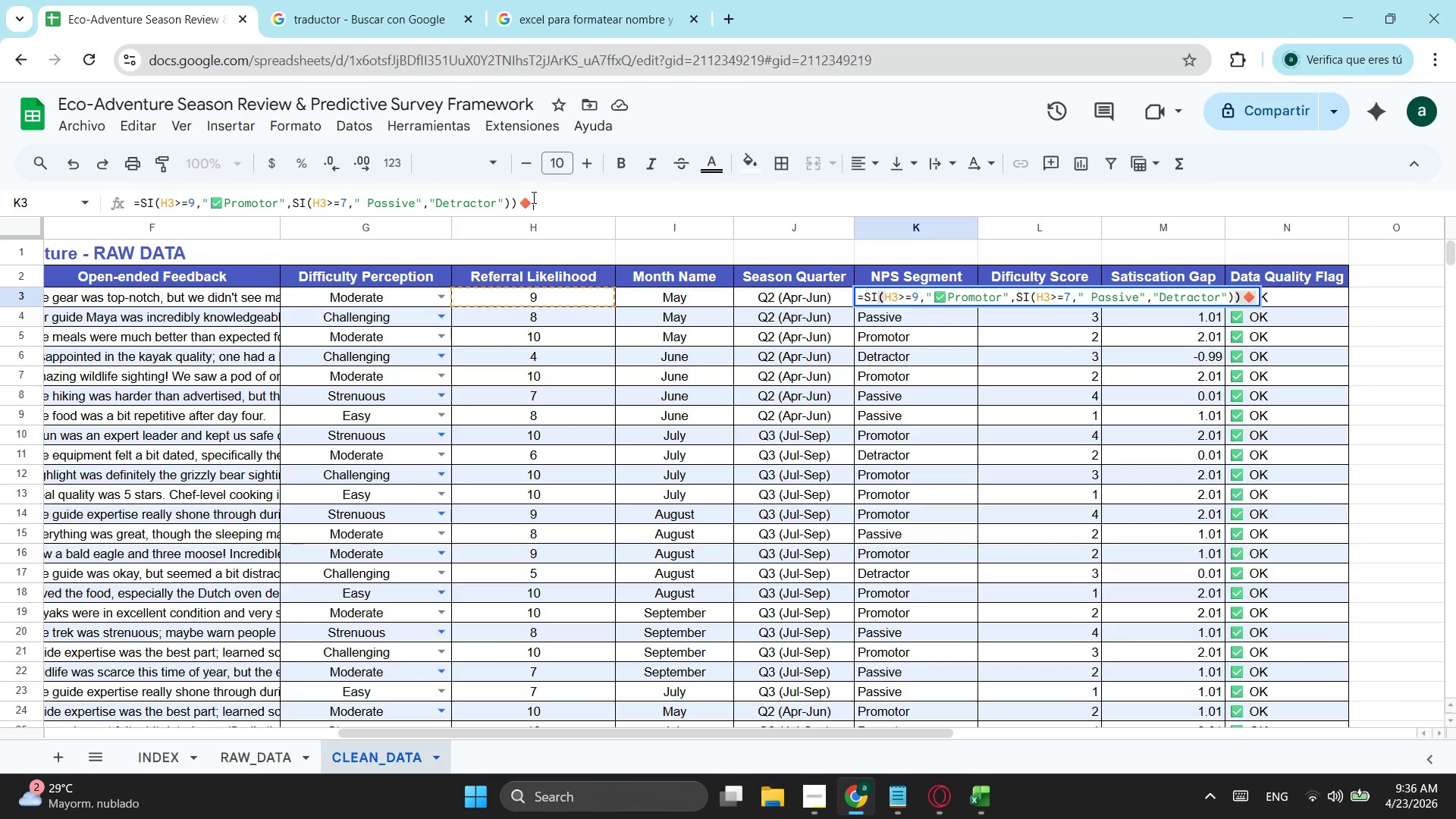 
left_click_drag(start_coordinate=[532, 197], to_coordinate=[520, 202])
 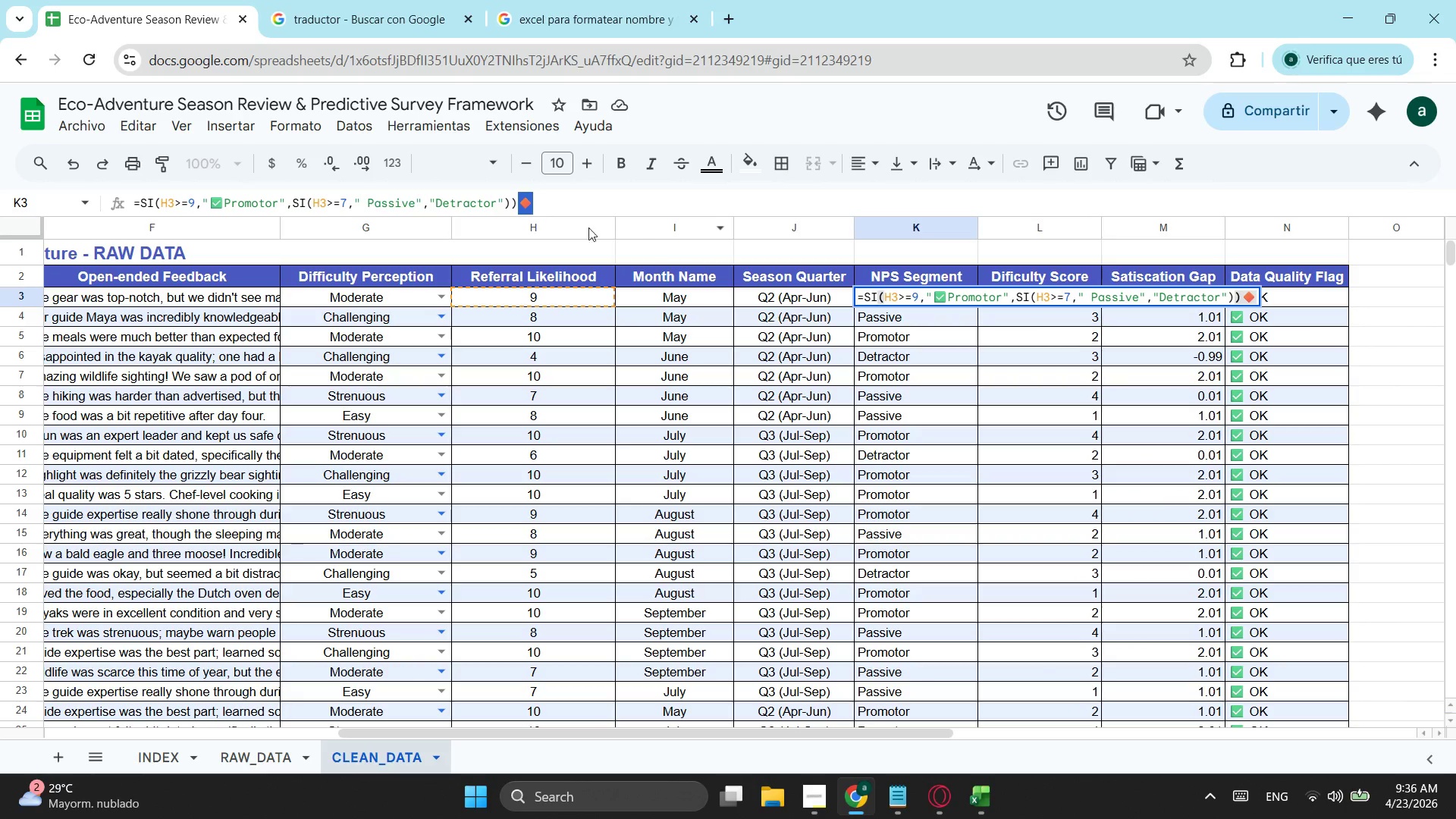 
key(Control+ControlLeft)
 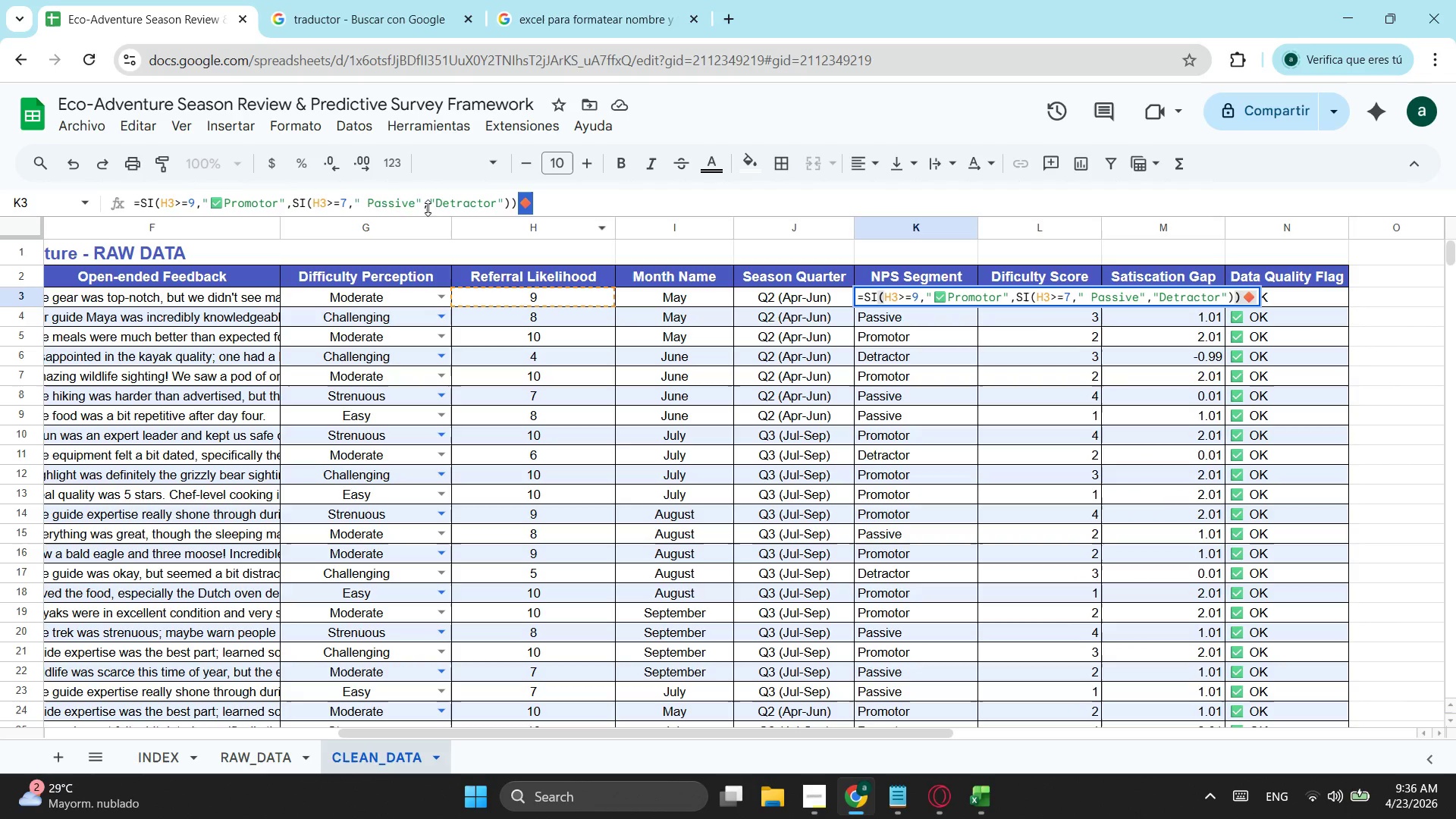 
key(Control+C)
 